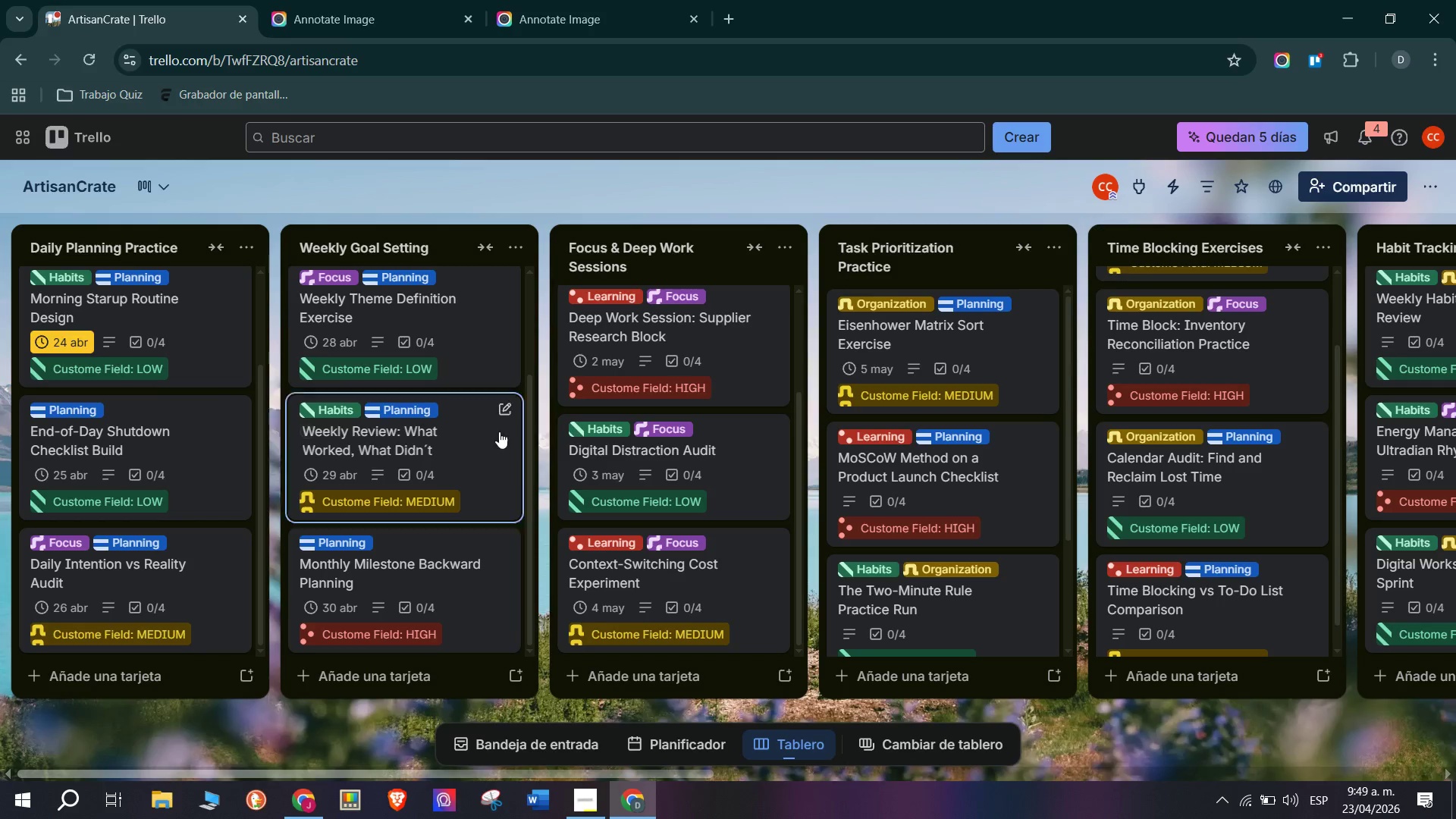 
scroll: coordinate [682, 437], scroll_direction: up, amount: 3.0
 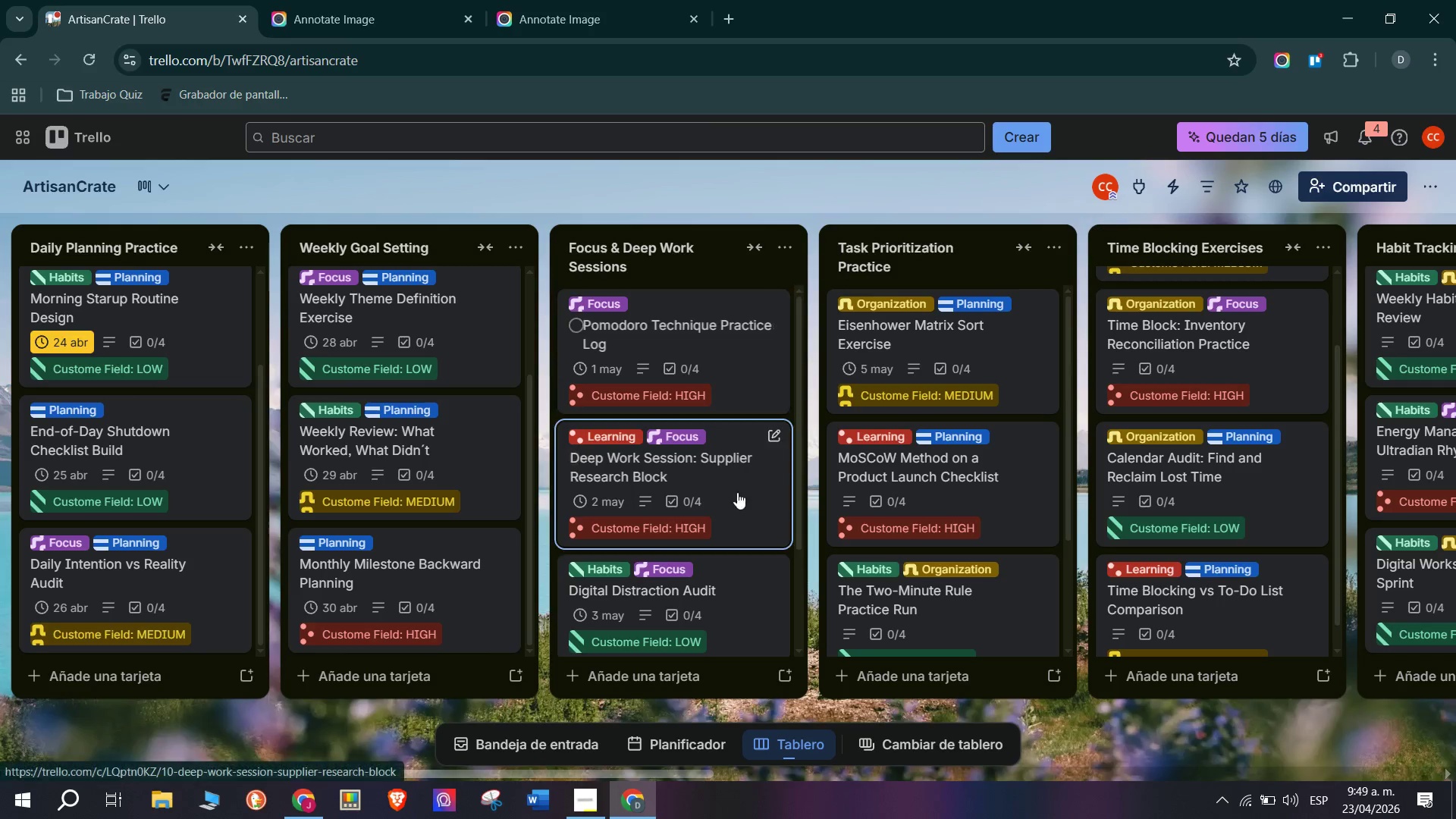 
wait(7.58)
 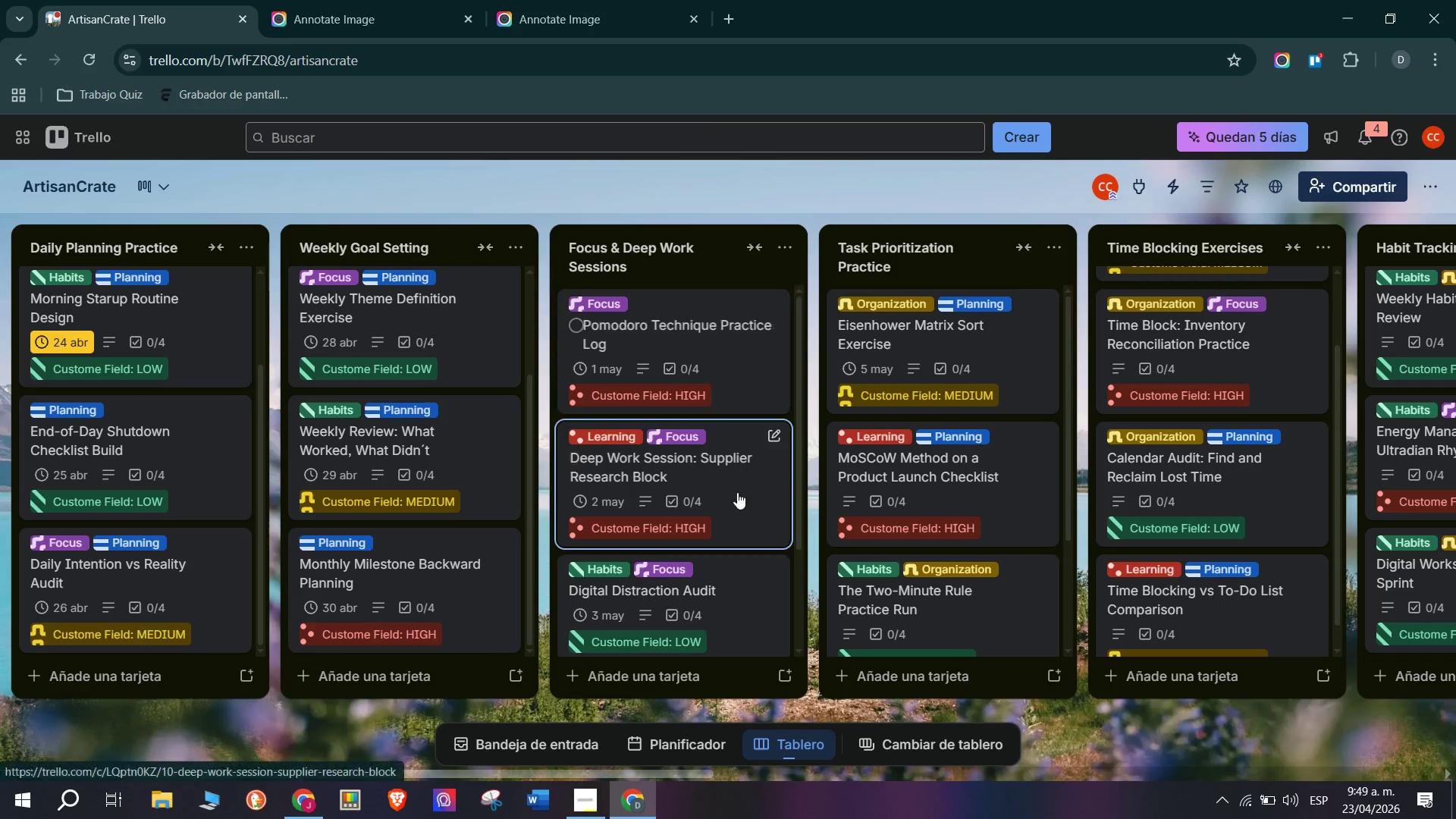 
left_click([384, 340])
 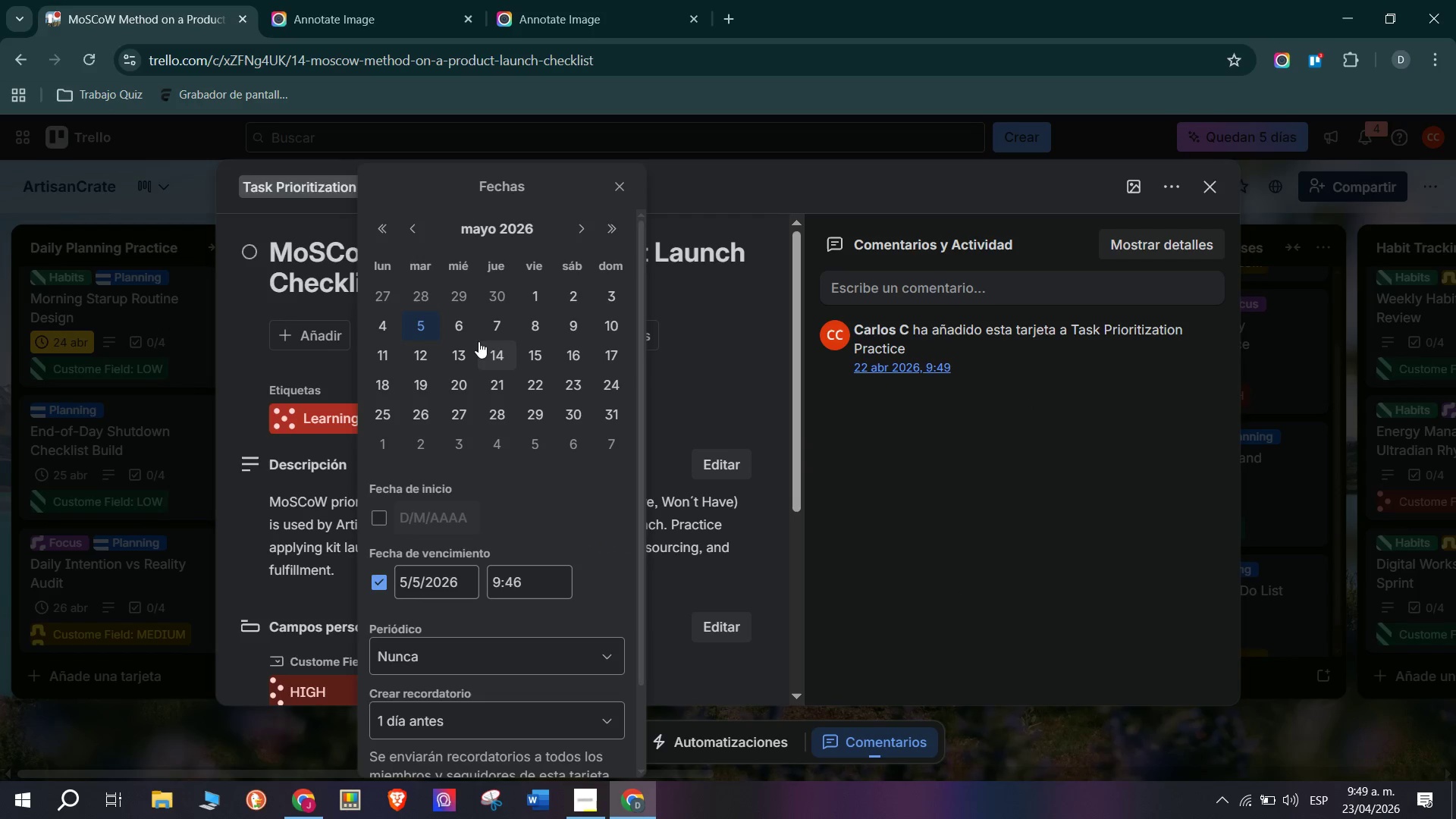 
left_click([460, 334])
 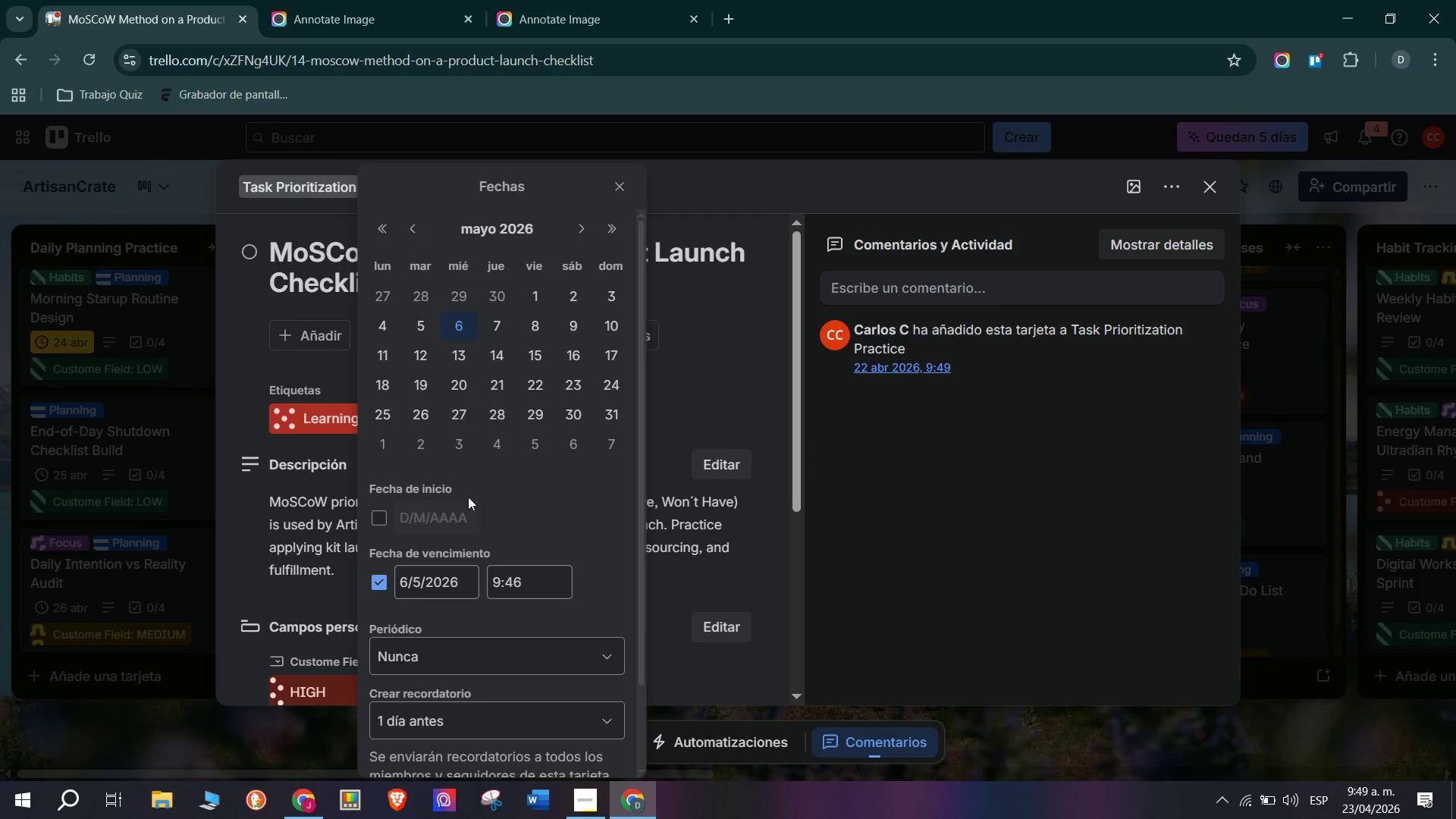 
scroll: coordinate [473, 547], scroll_direction: down, amount: 6.0
 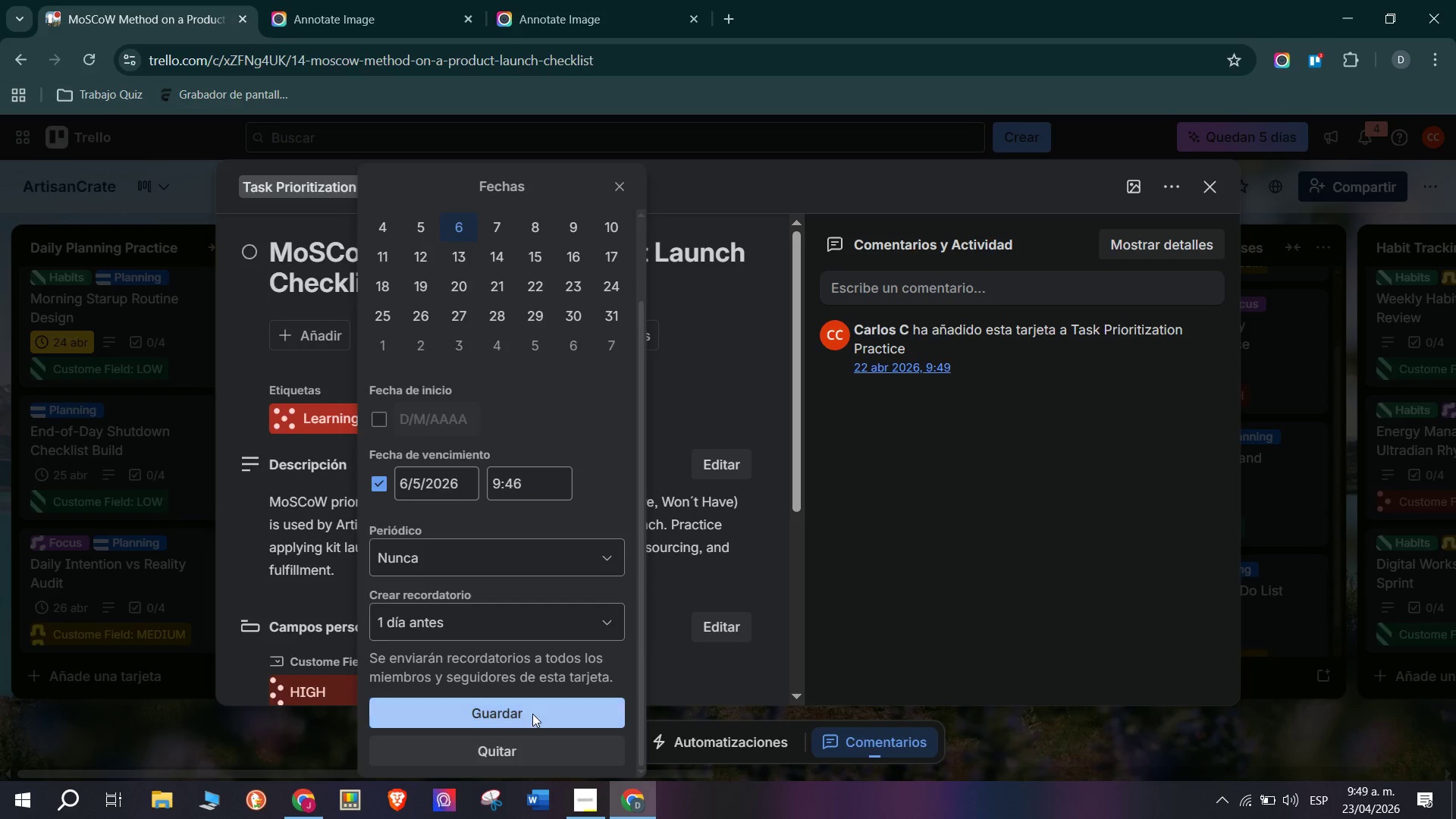 
double_click([150, 556])
 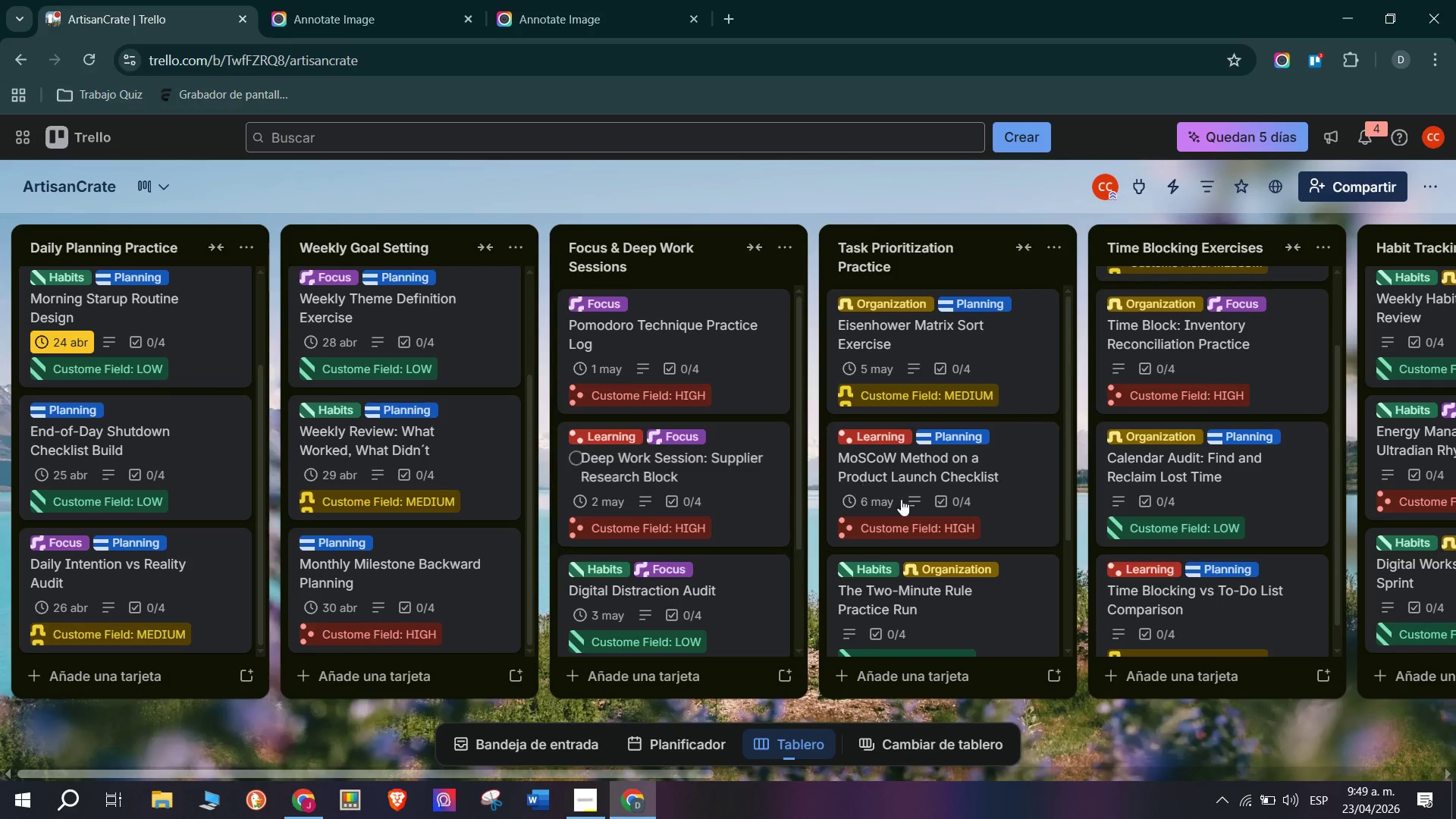 
scroll: coordinate [939, 526], scroll_direction: down, amount: 2.0
 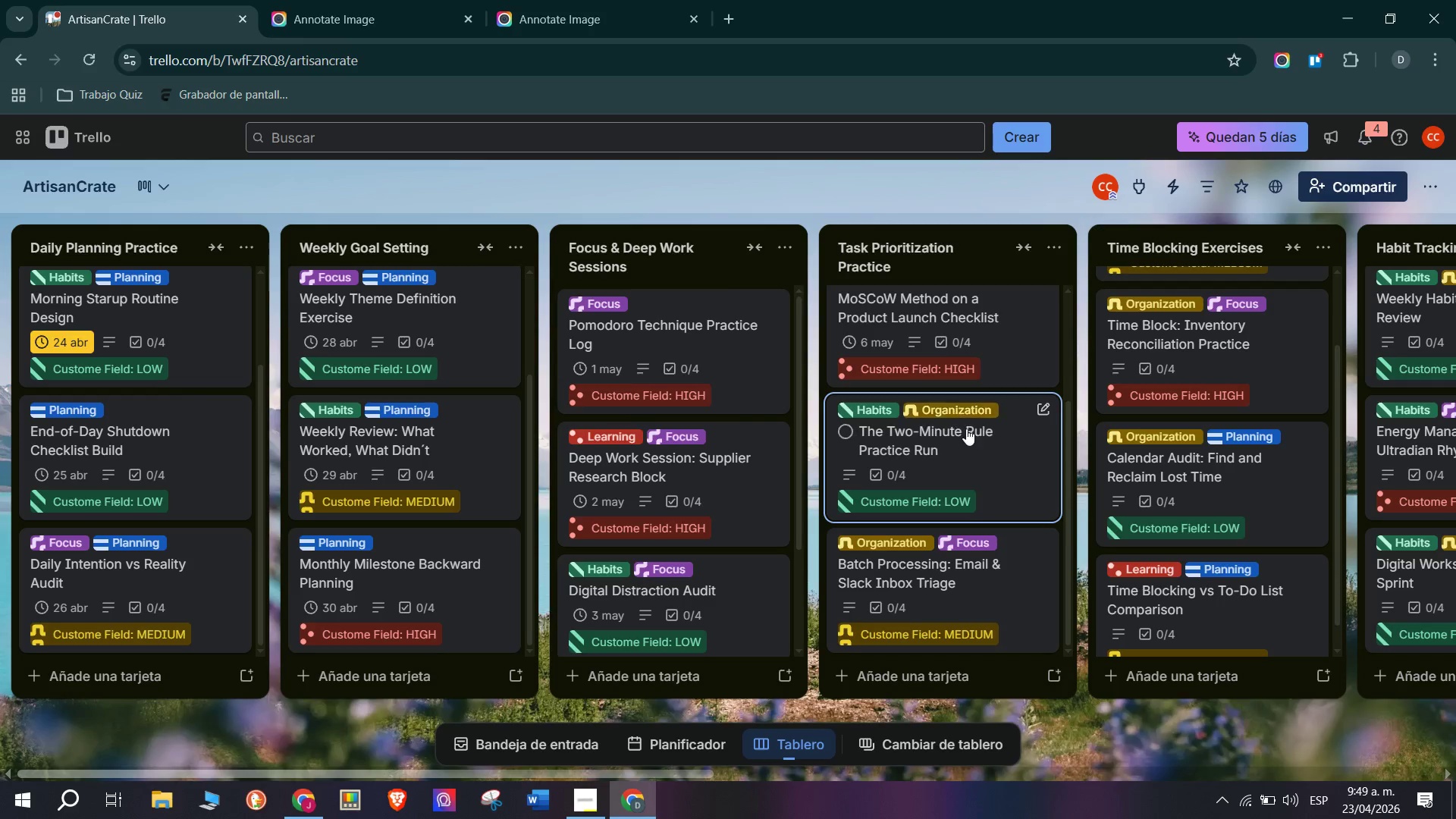 
left_click([998, 447])
 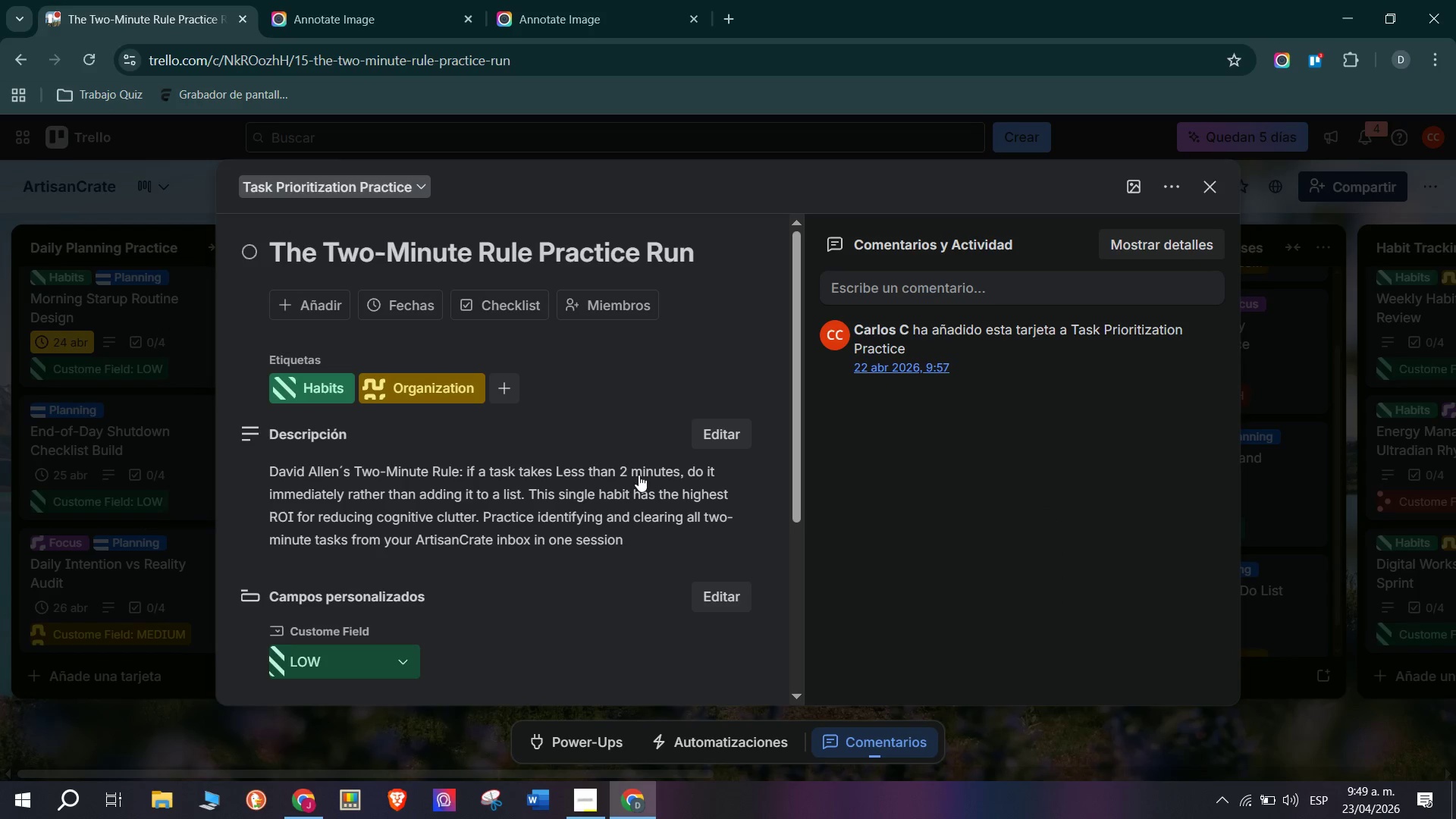 
left_click([415, 299])
 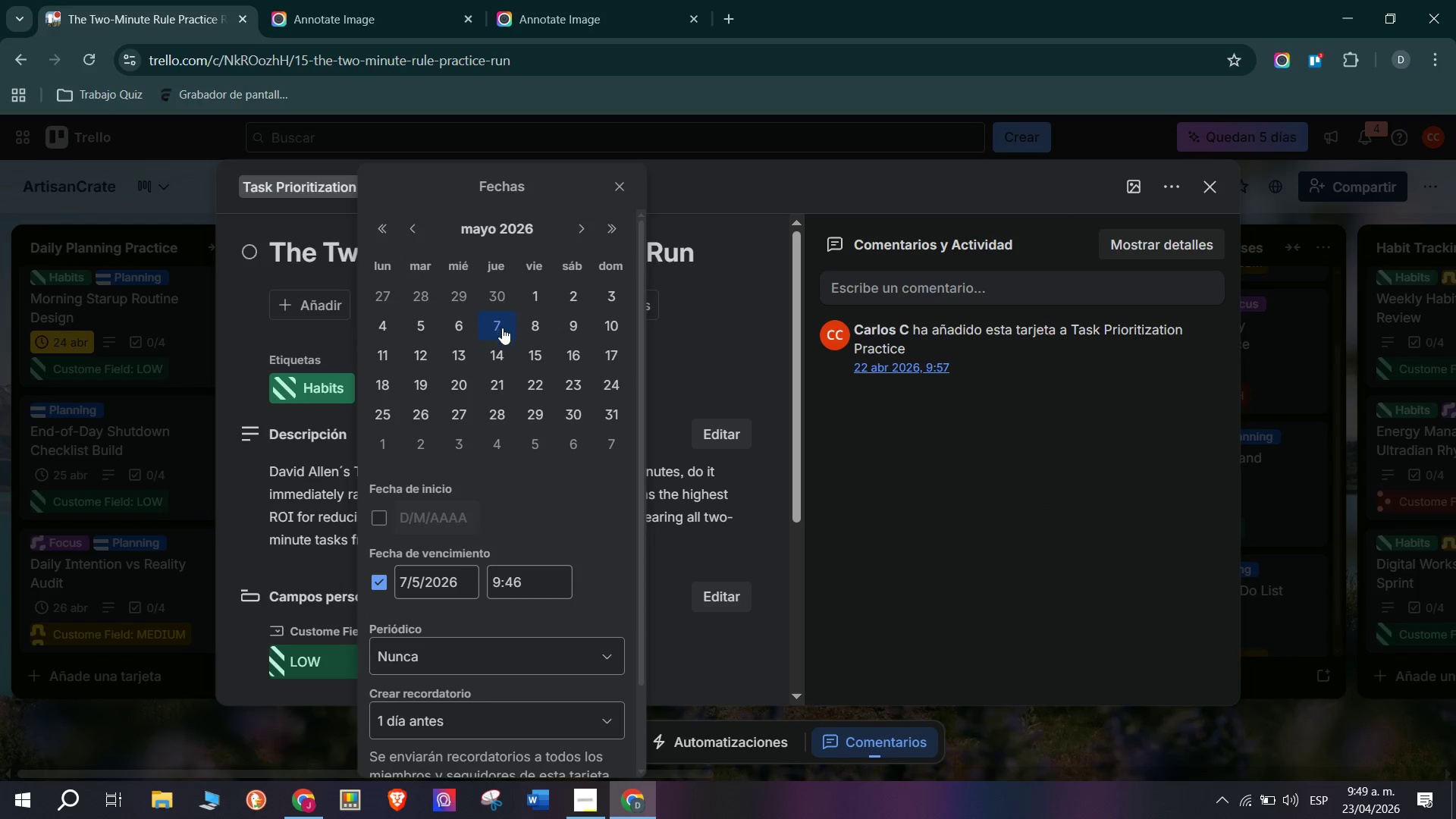 
scroll: coordinate [506, 708], scroll_direction: down, amount: 5.0
 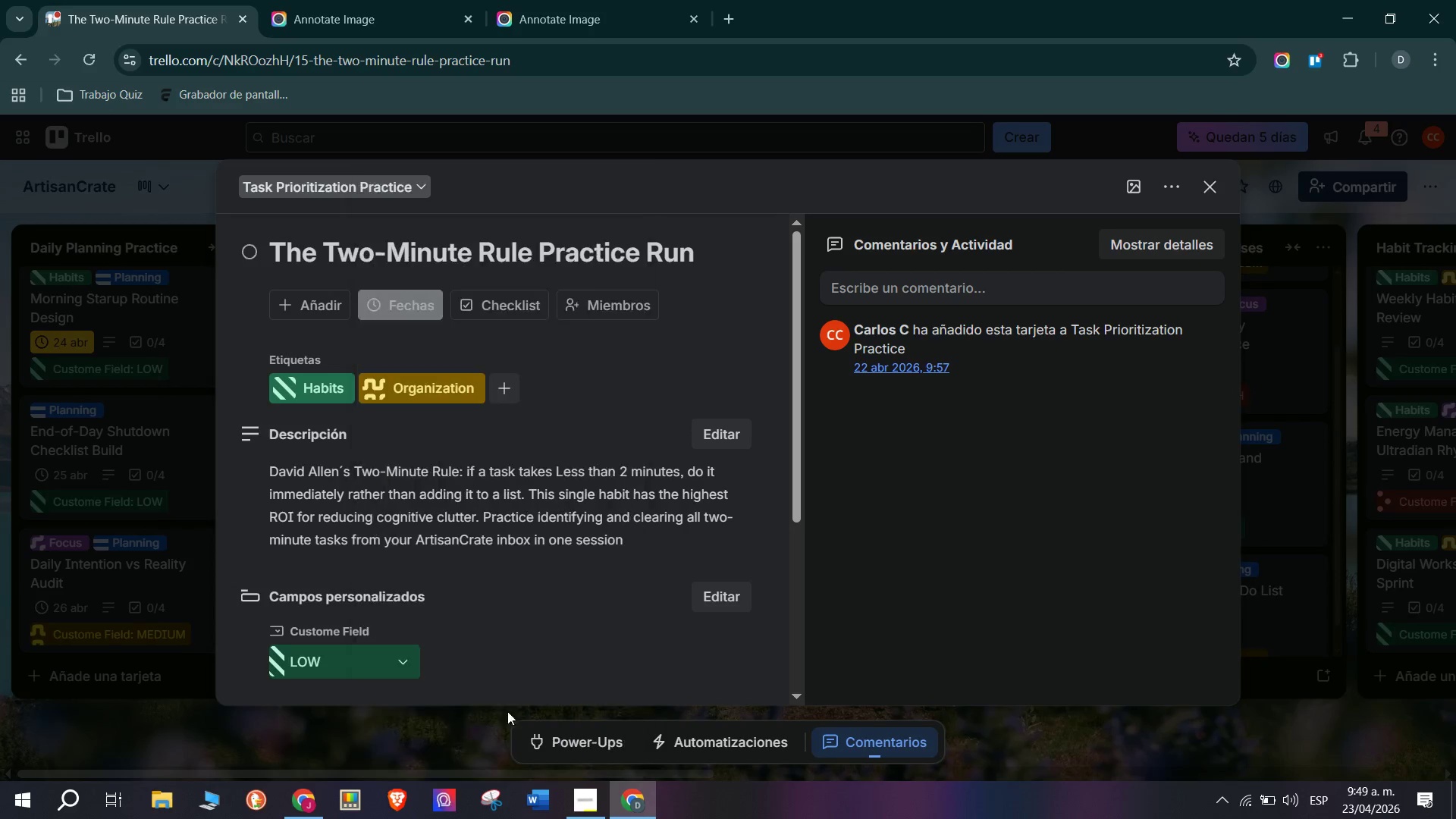 
double_click([135, 647])
 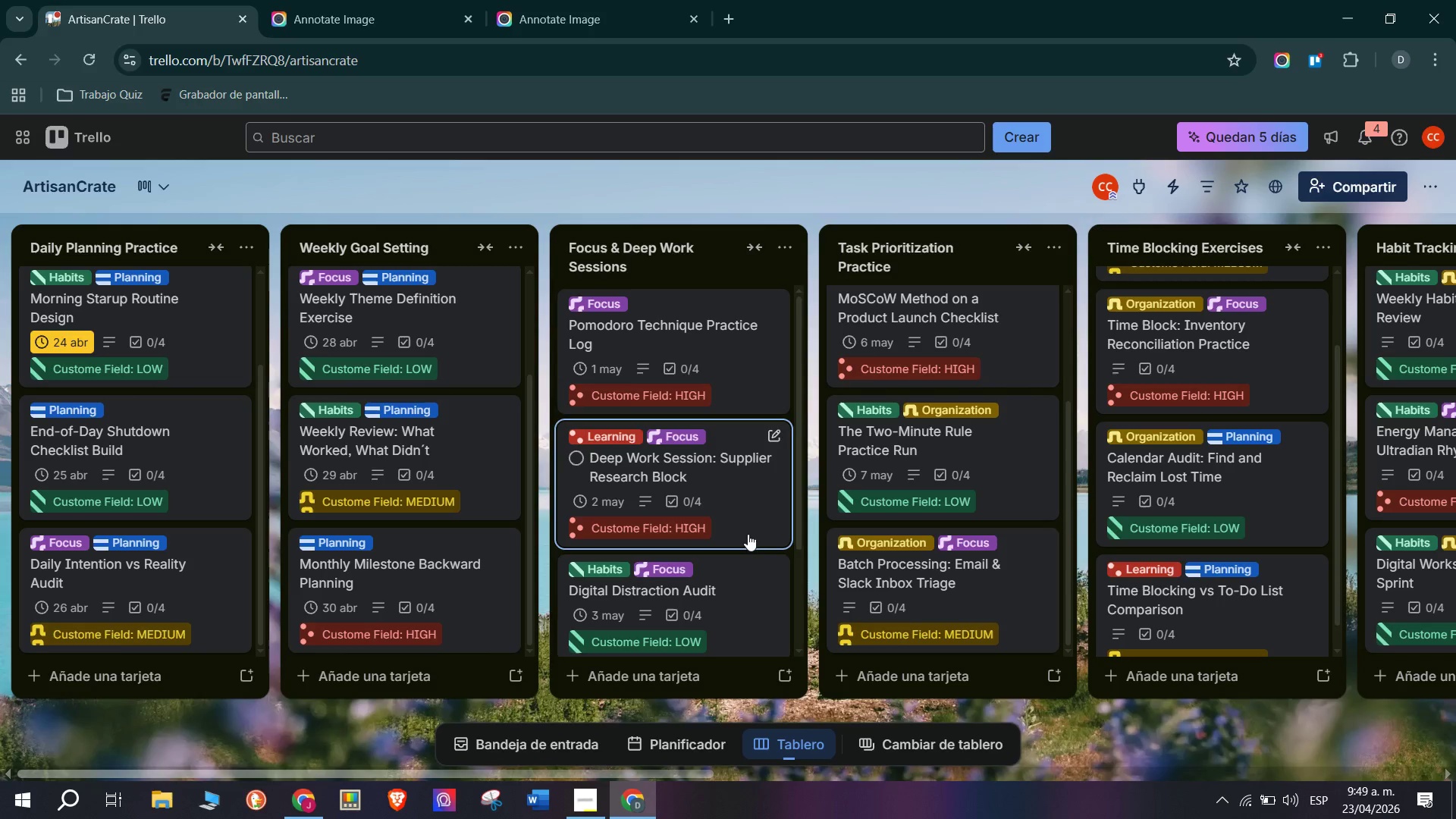 
scroll: coordinate [927, 529], scroll_direction: down, amount: 3.0
 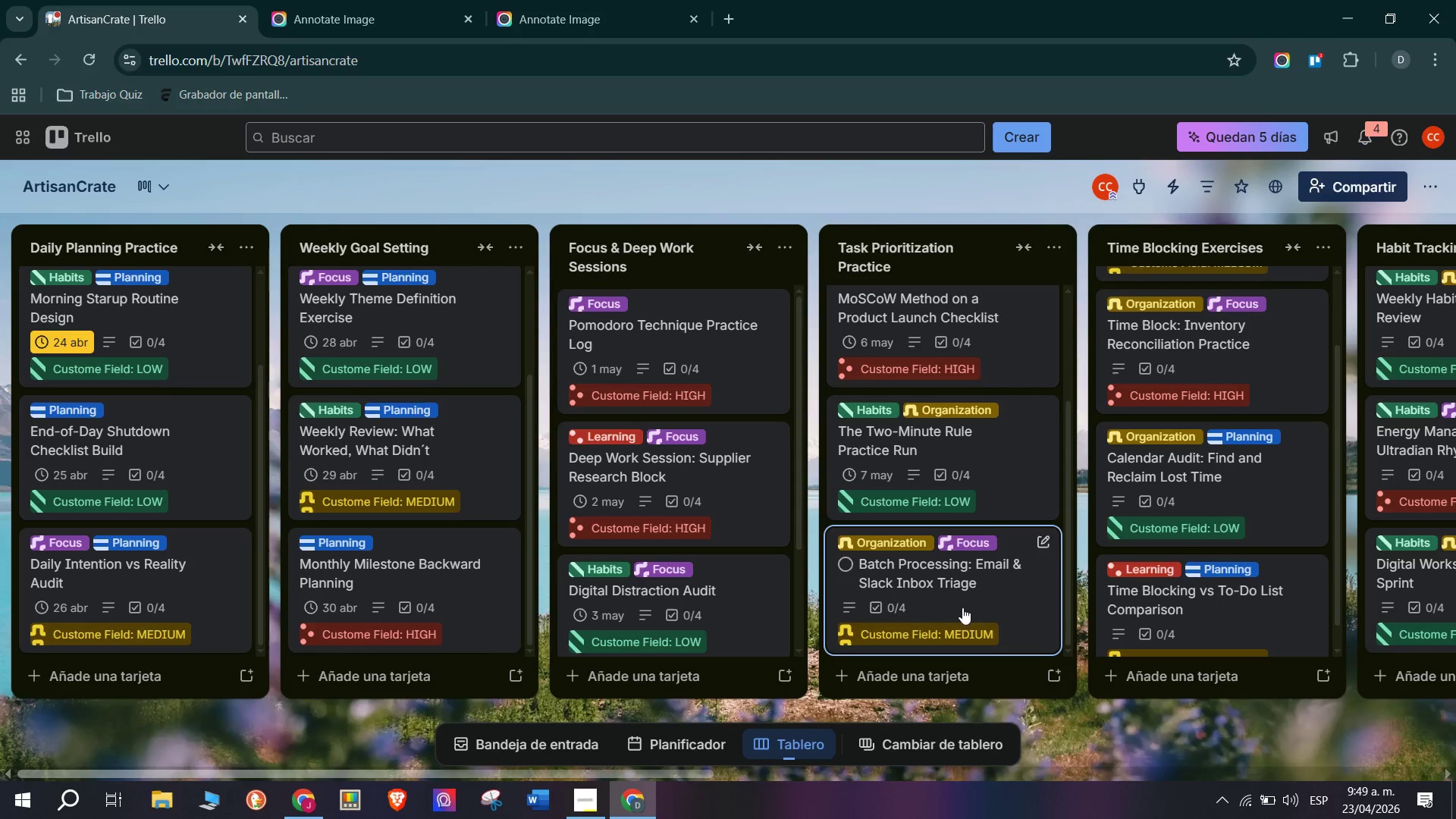 
left_click([977, 592])
 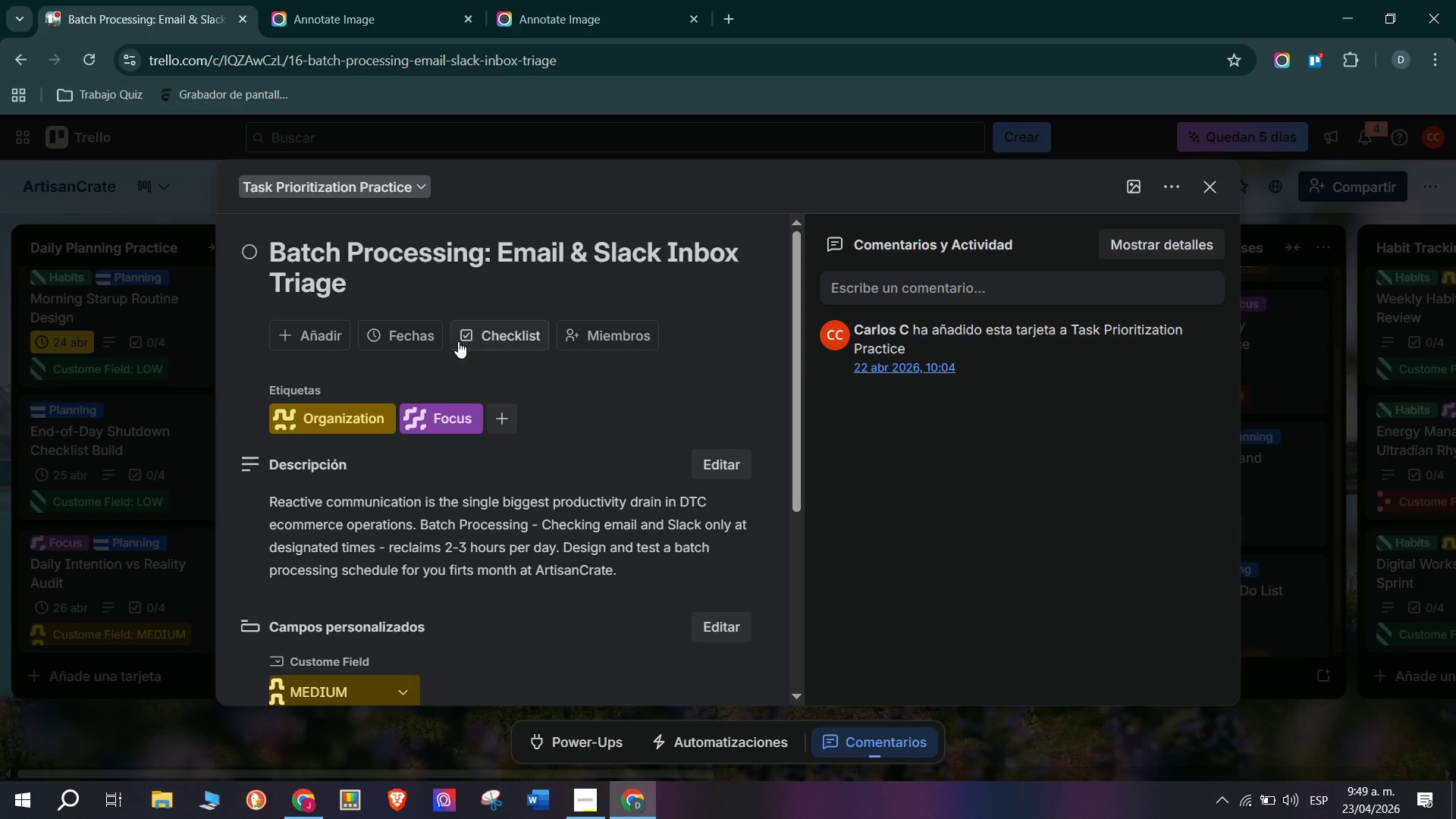 
left_click([406, 340])
 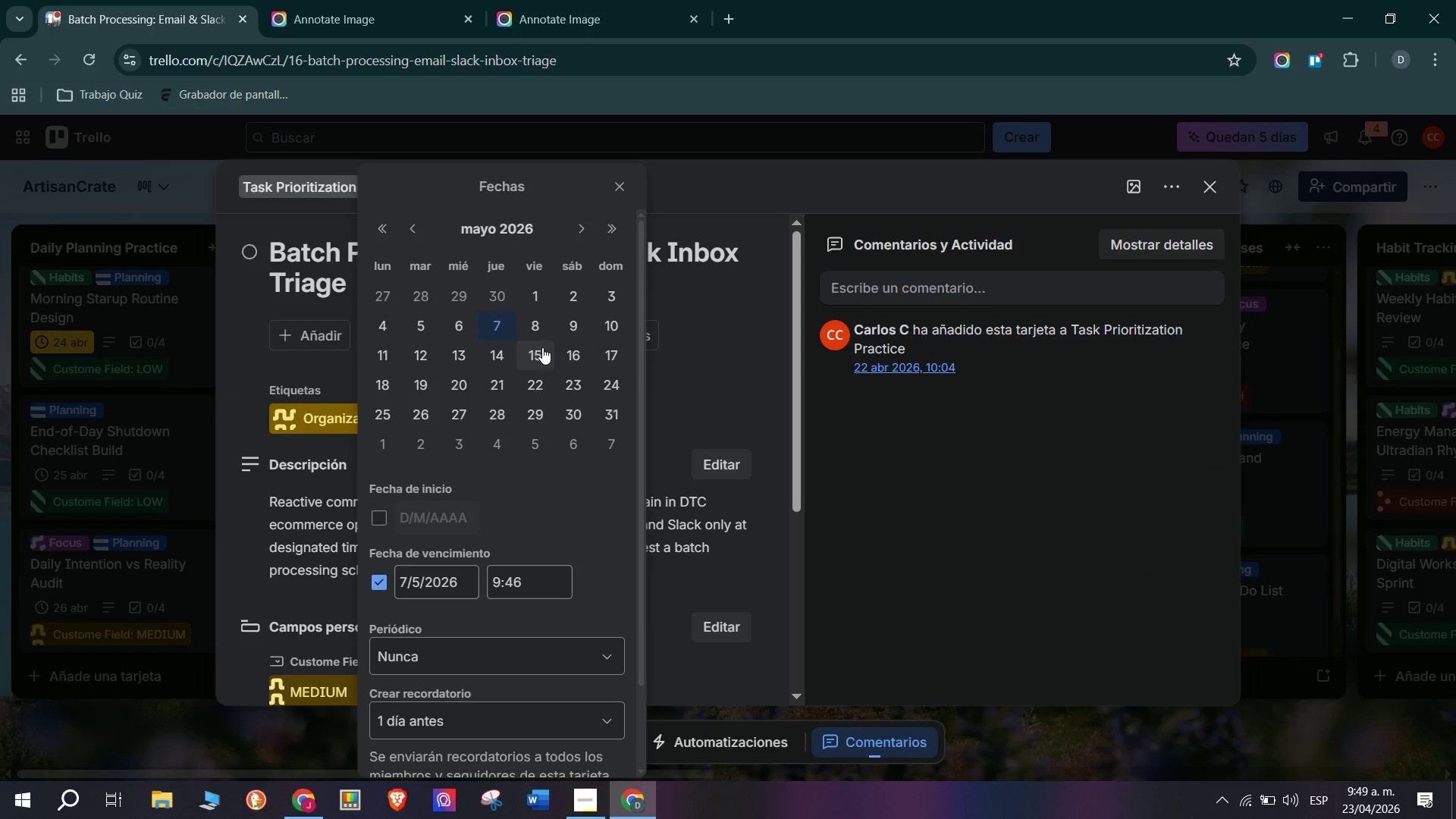 
left_click([542, 334])
 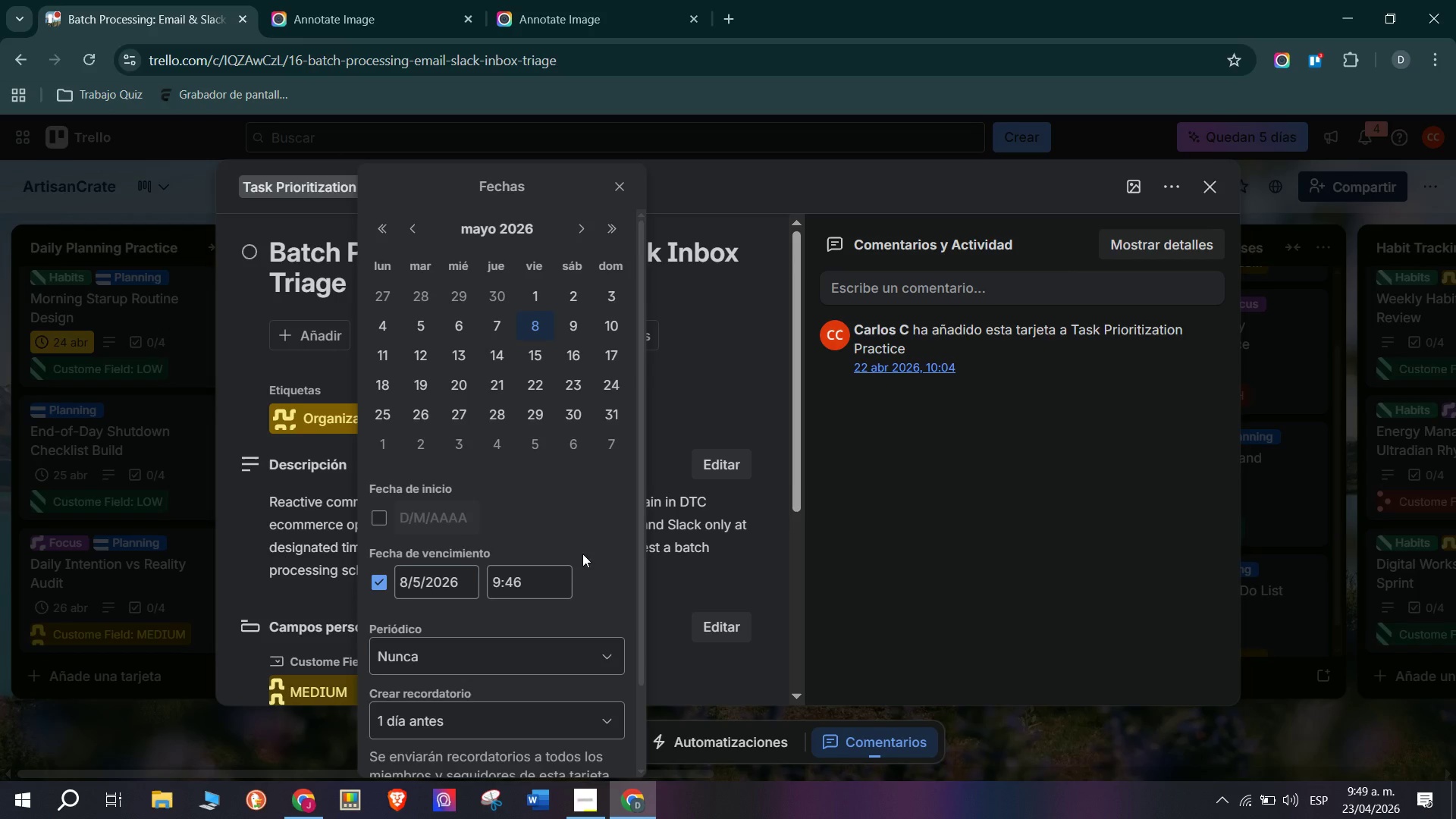 
scroll: coordinate [580, 567], scroll_direction: down, amount: 3.0
 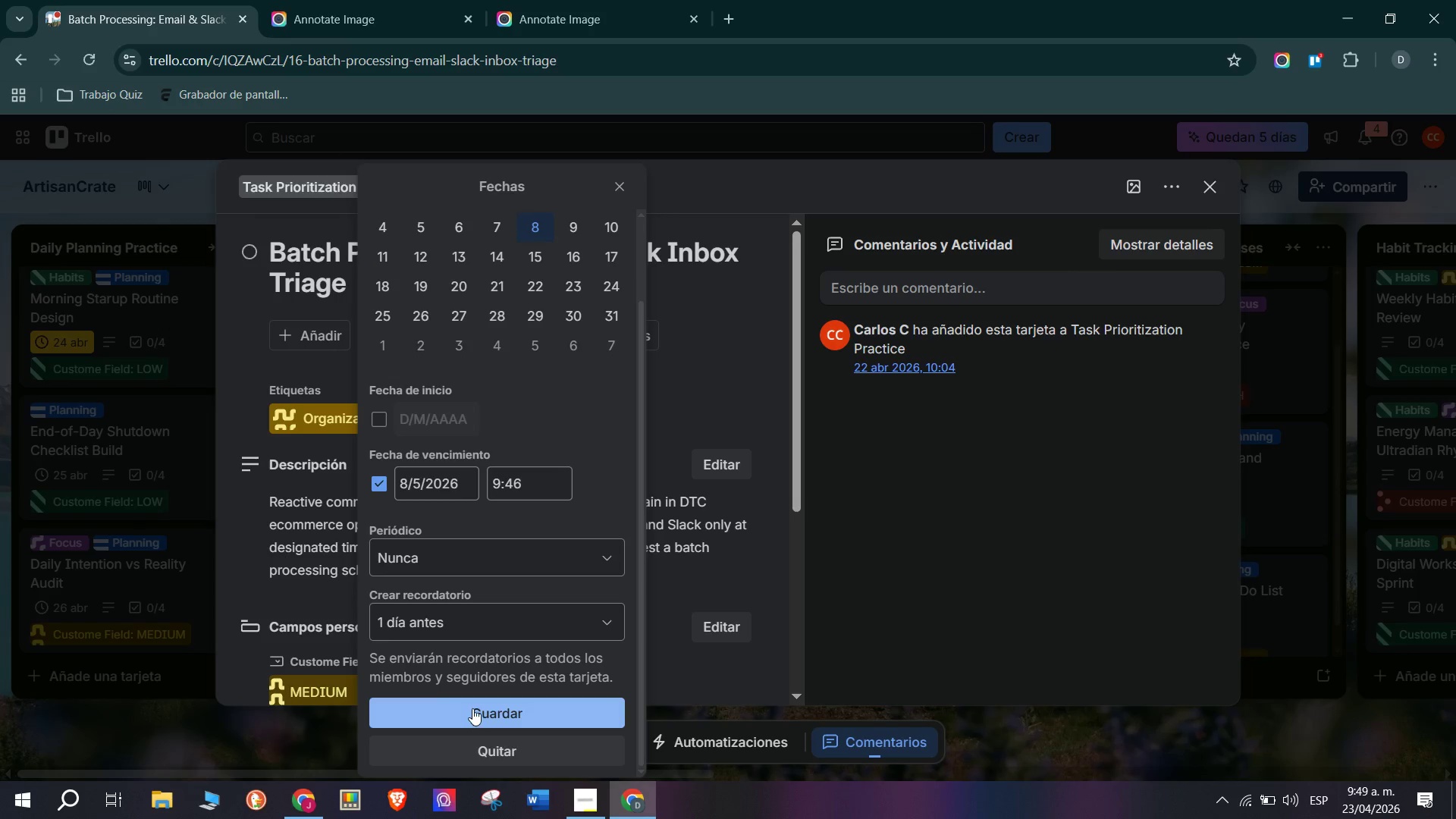 
left_click([472, 708])
 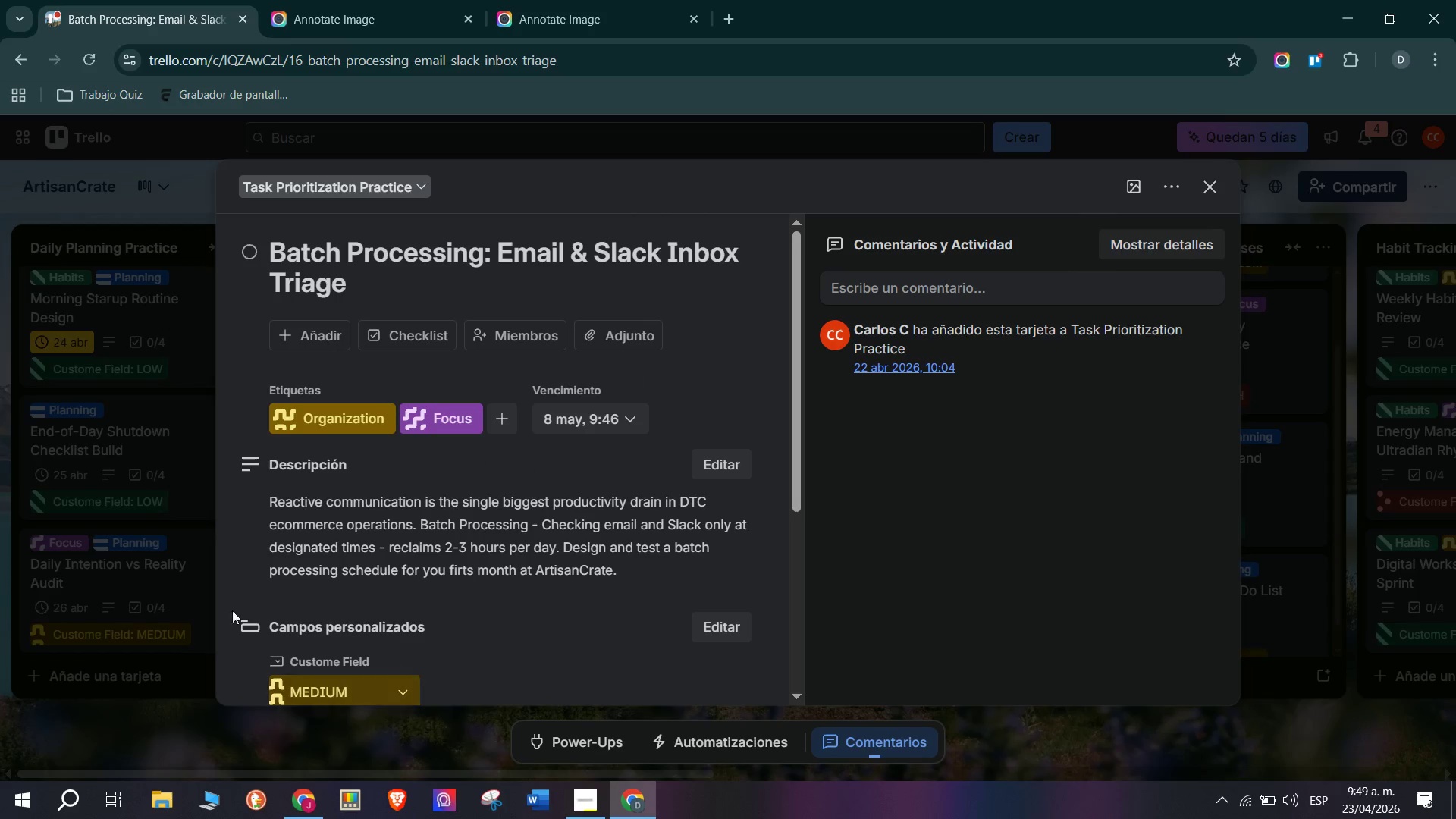 
left_click([133, 543])
 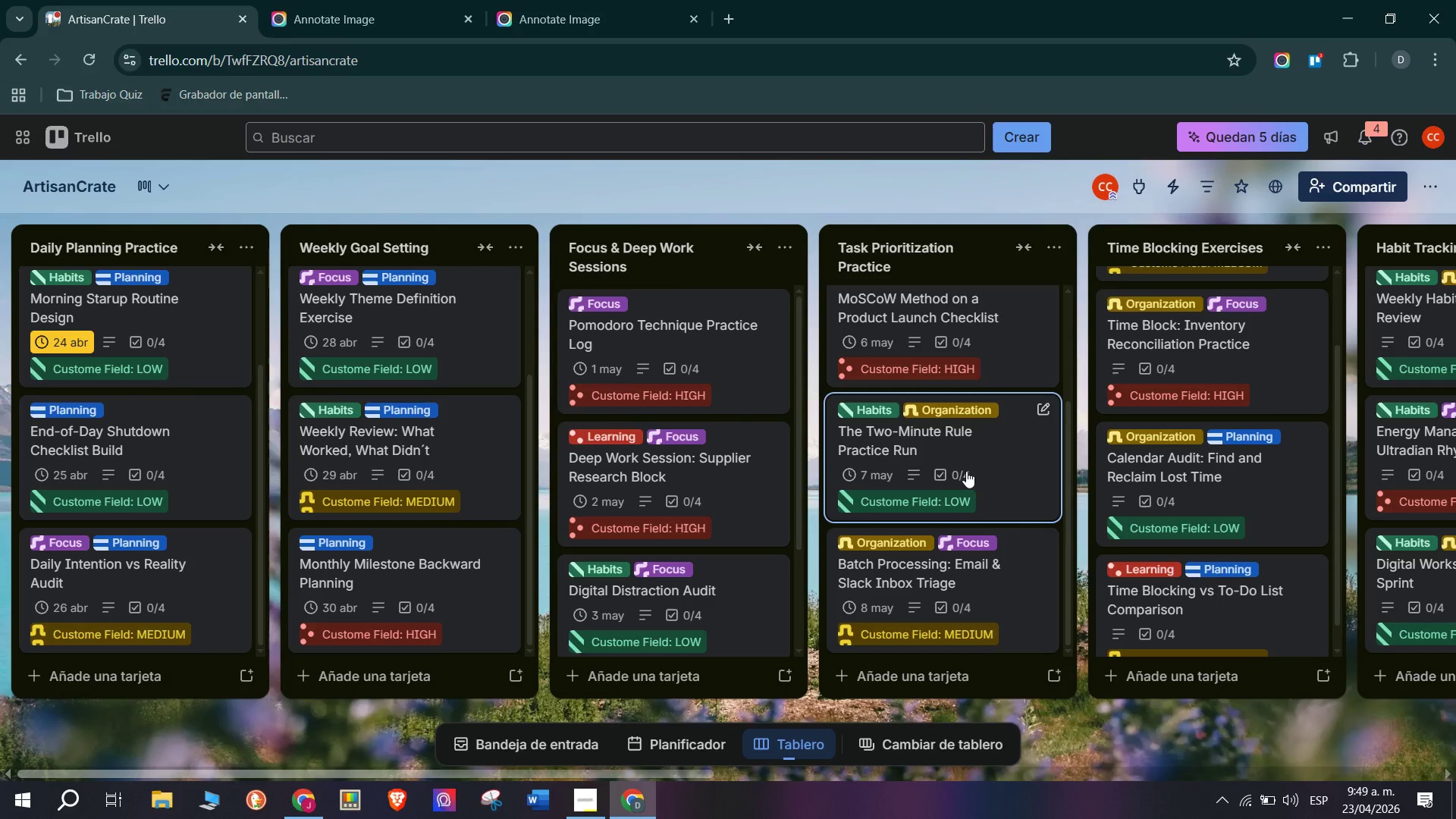 
scroll: coordinate [688, 667], scroll_direction: down, amount: 9.0
 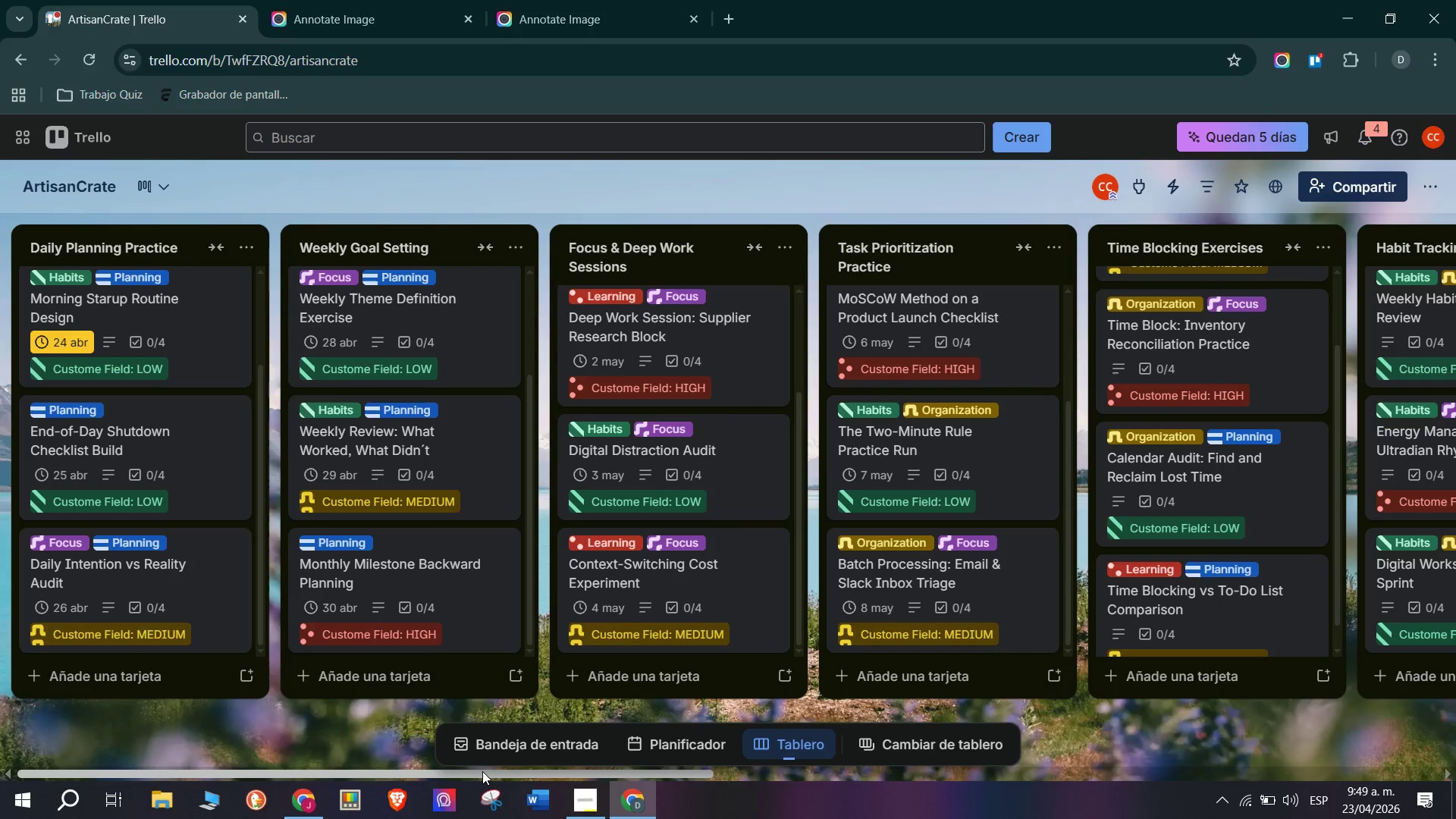 
left_click_drag(start_coordinate=[482, 771], to_coordinate=[690, 758])
 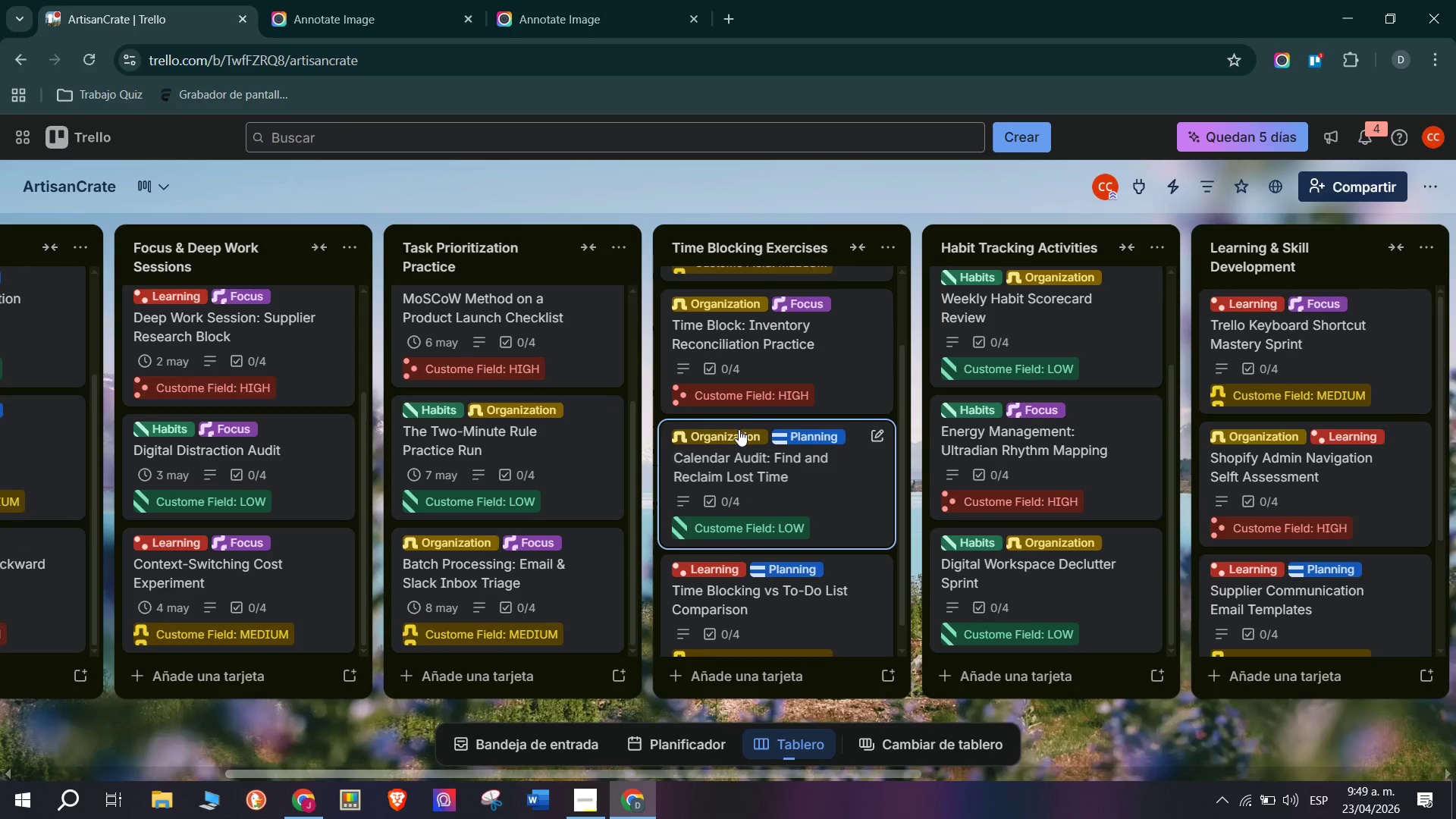 
scroll: coordinate [737, 331], scroll_direction: up, amount: 7.0
 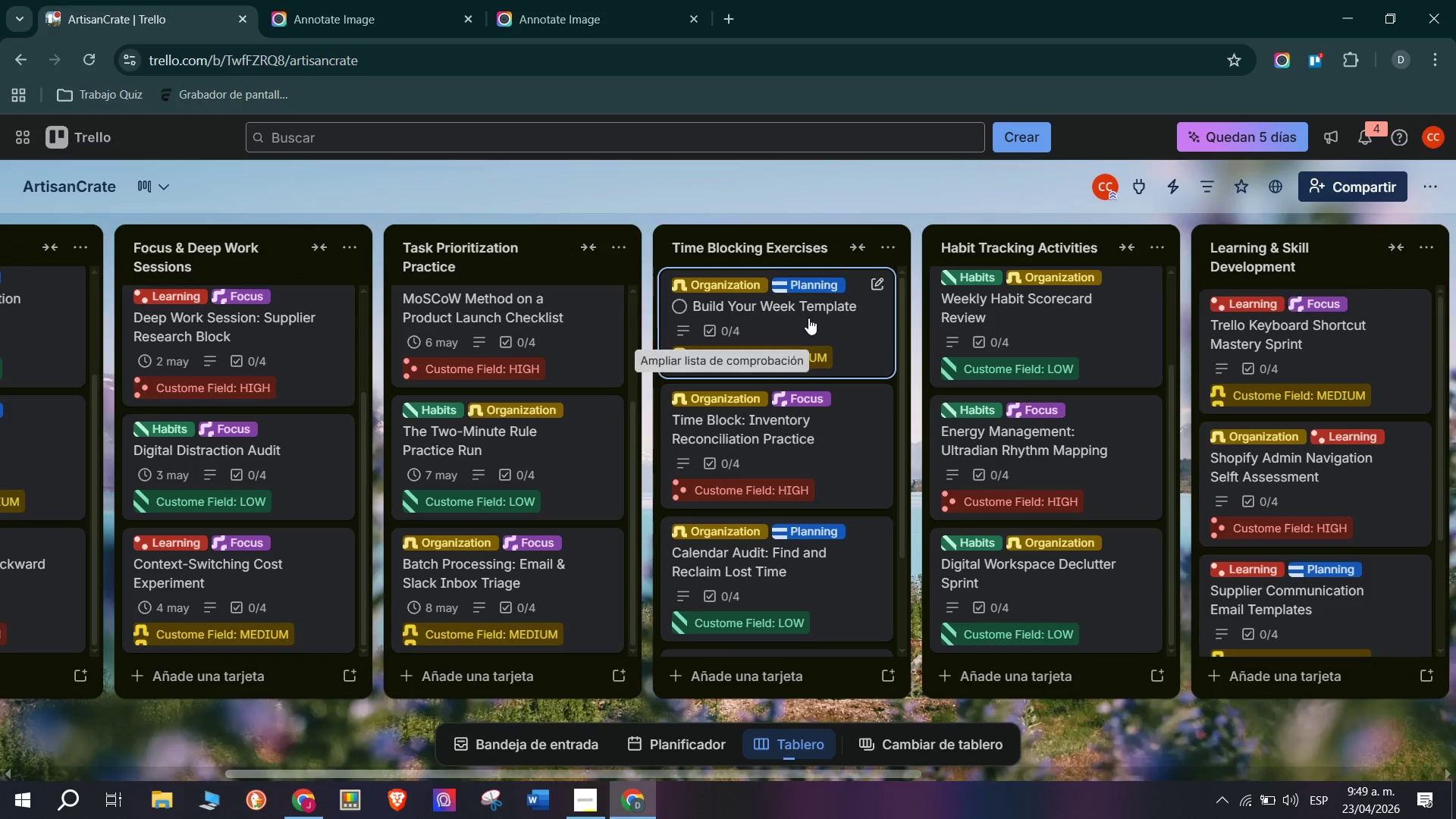 
left_click([821, 318])
 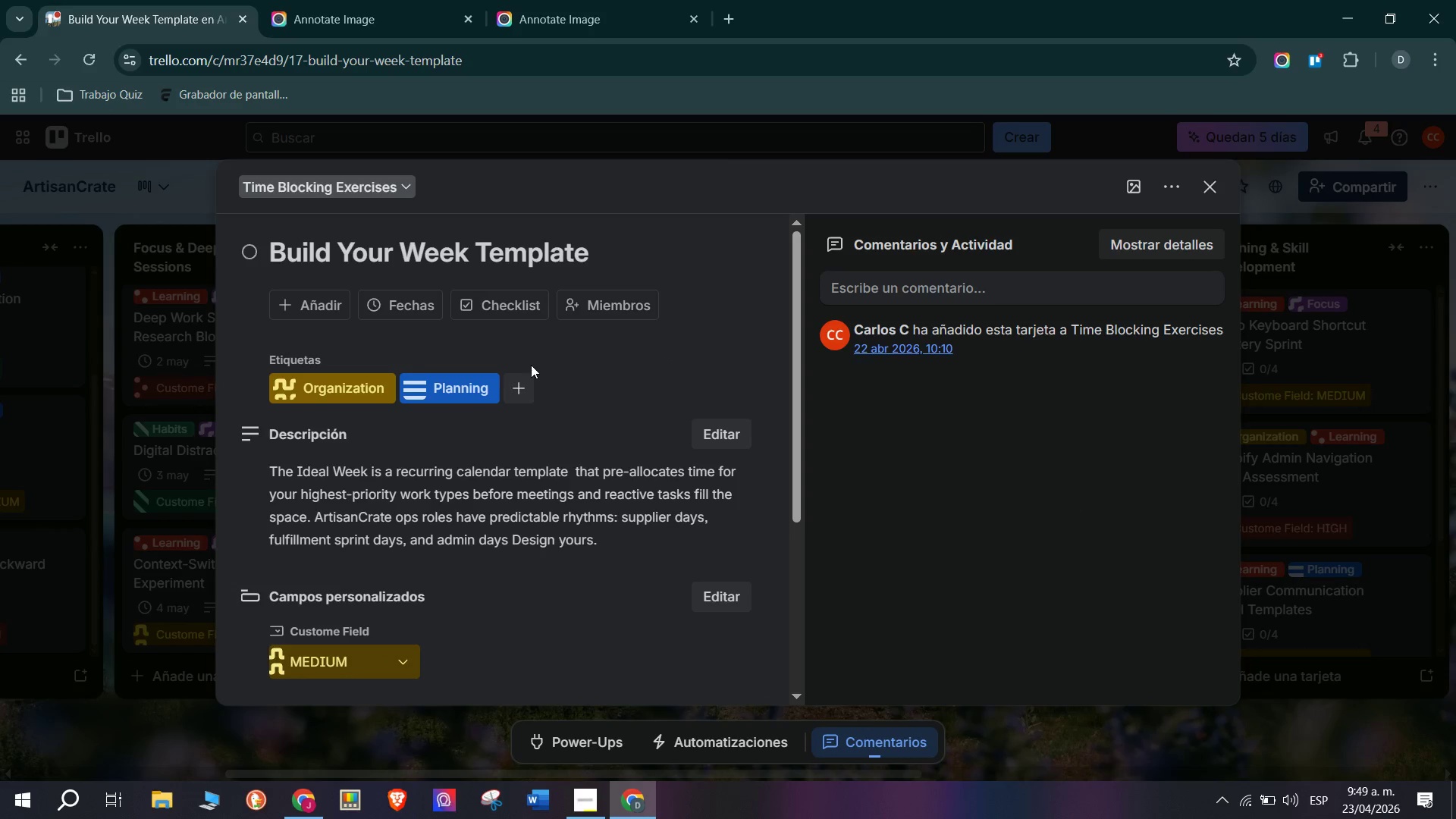 
wait(8.17)
 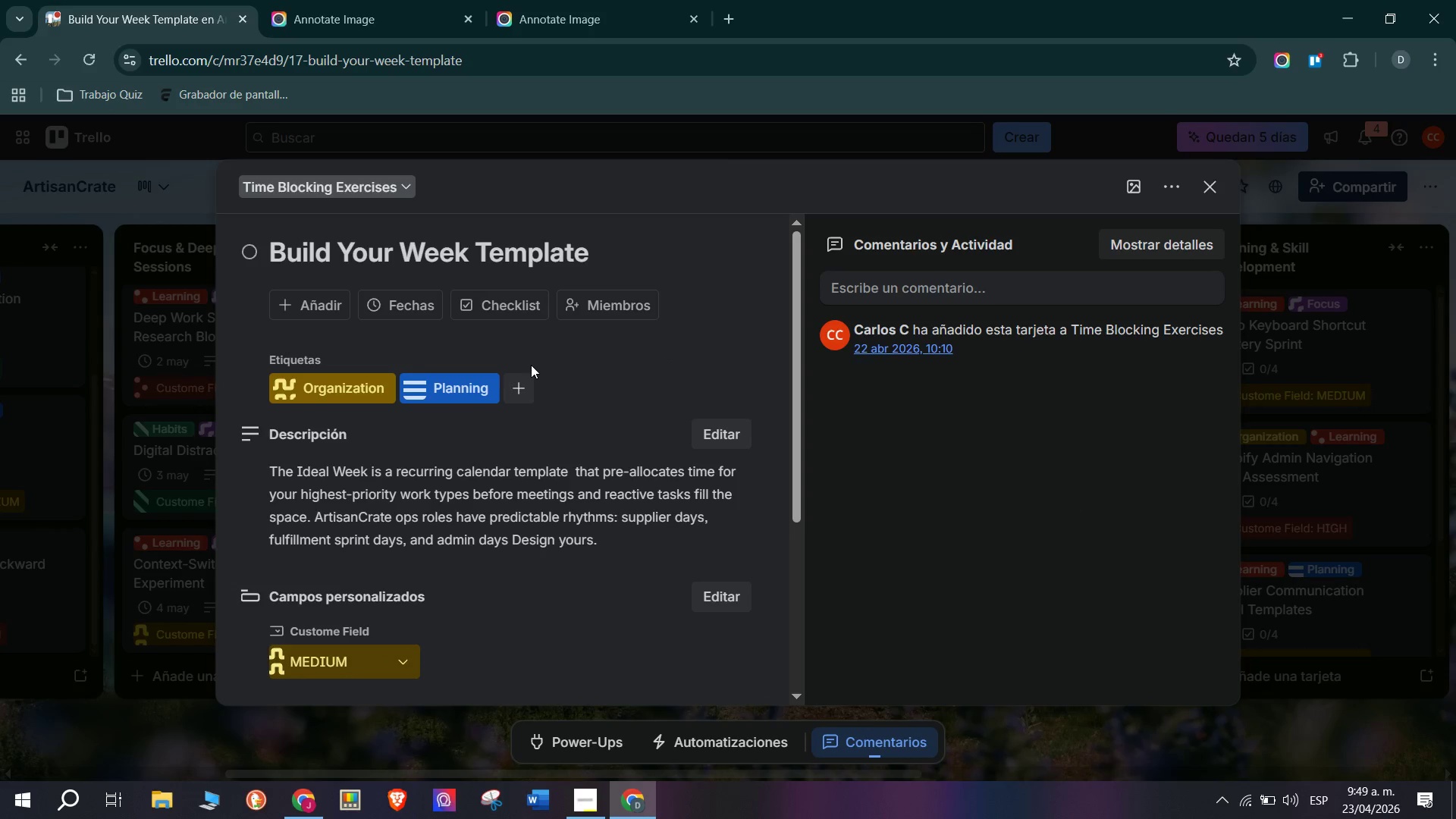 
left_click([411, 309])
 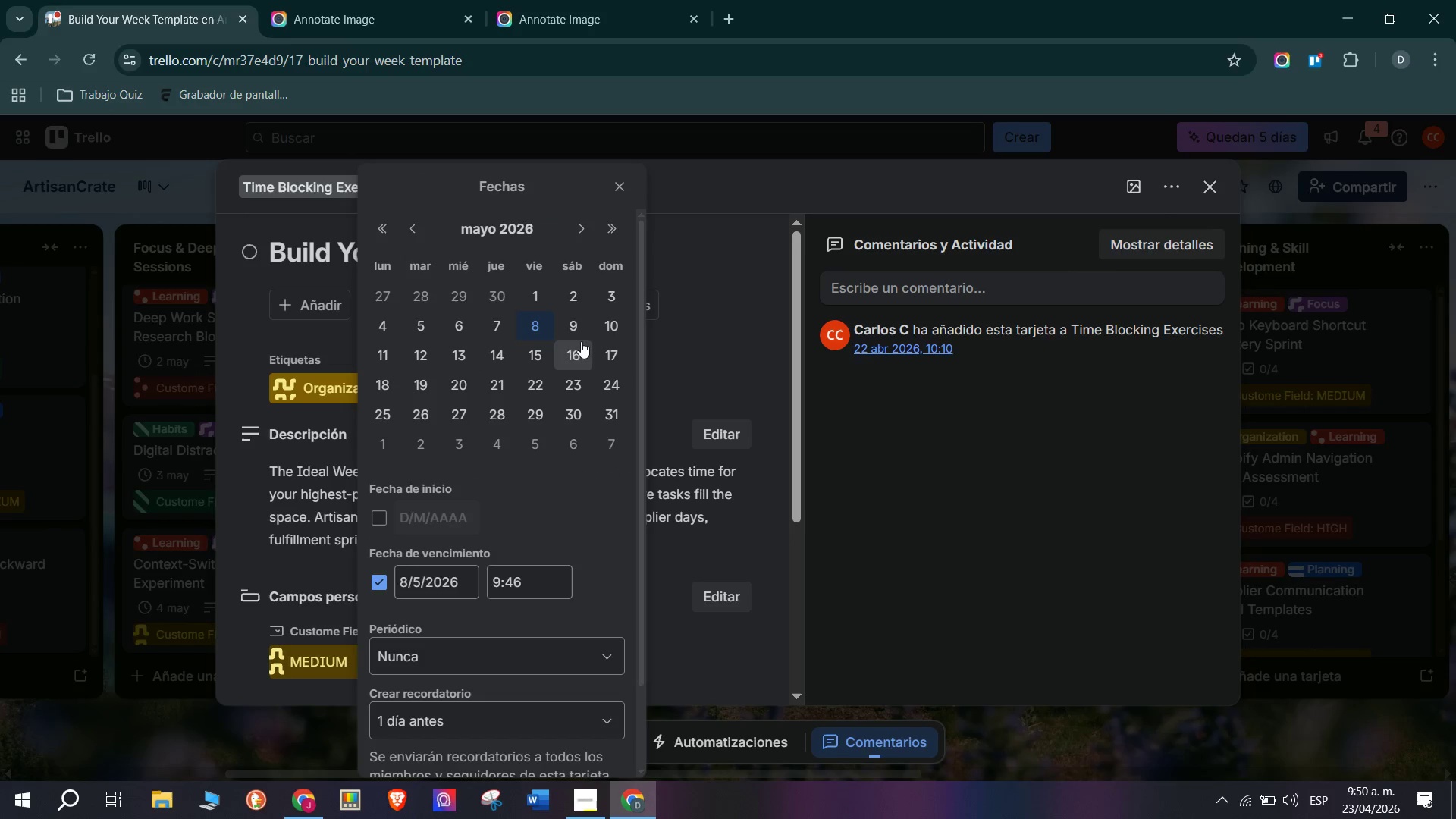 
double_click([578, 337])
 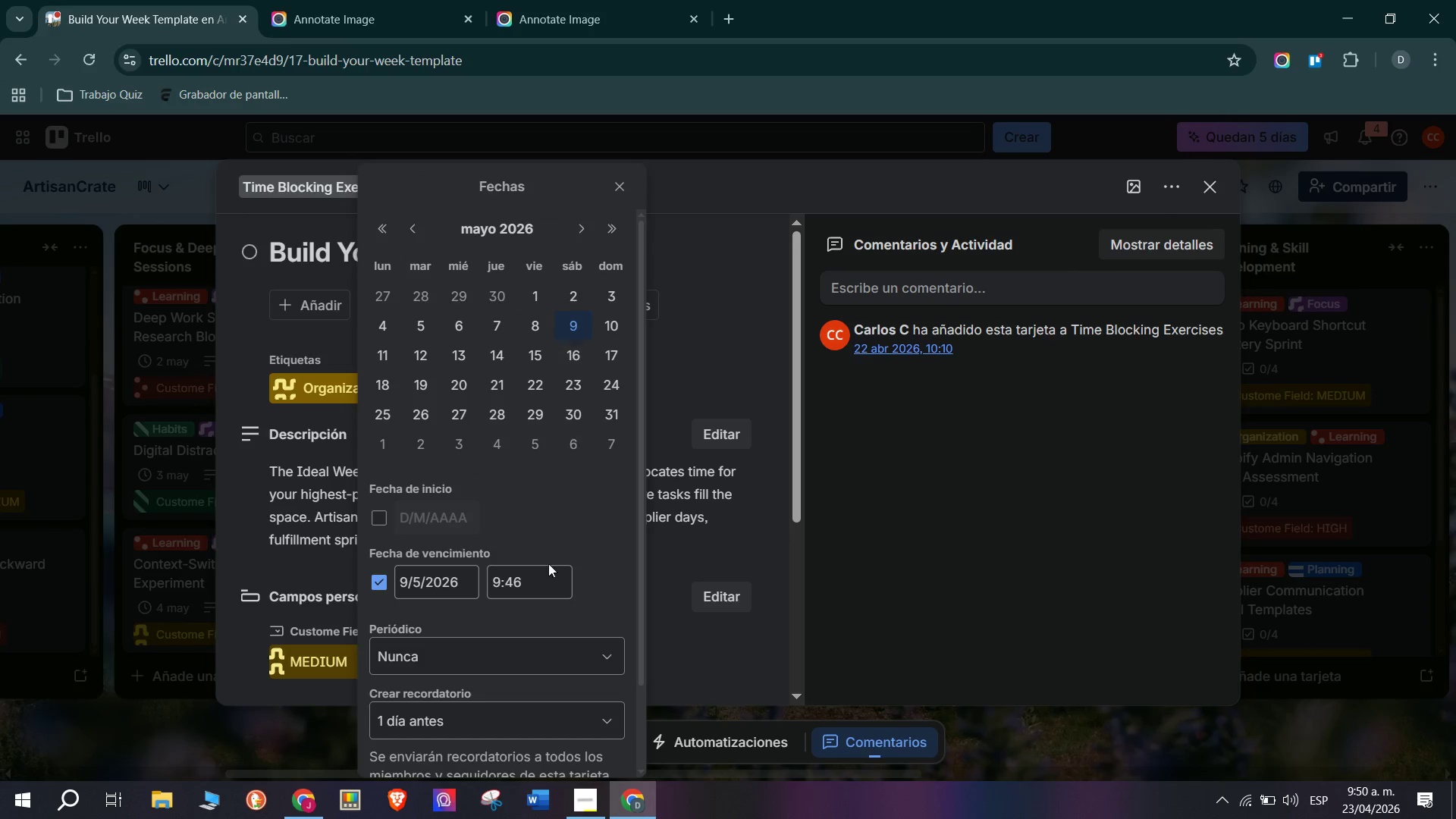 
scroll: coordinate [479, 617], scroll_direction: down, amount: 5.0
 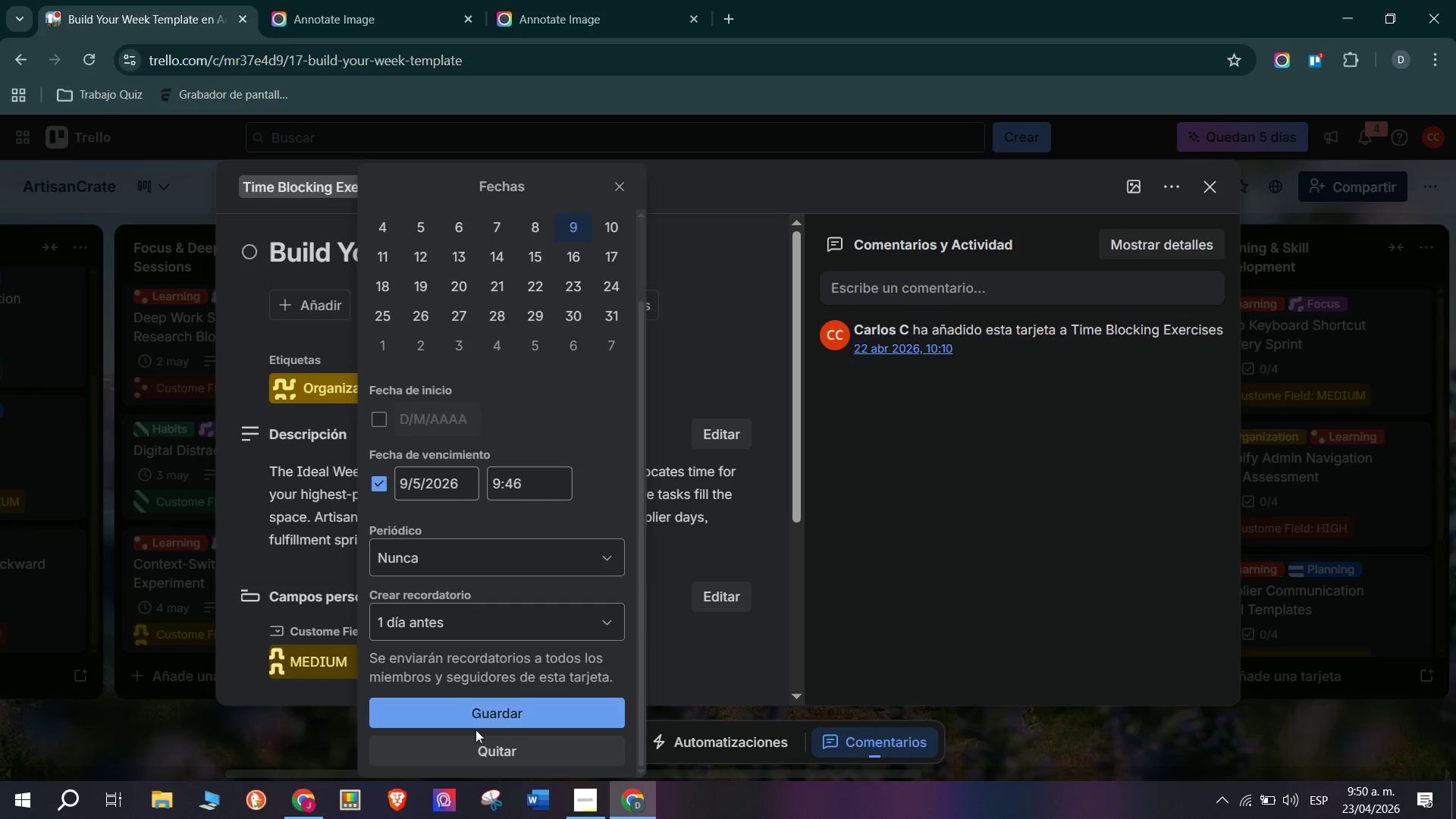 
left_click([485, 714])
 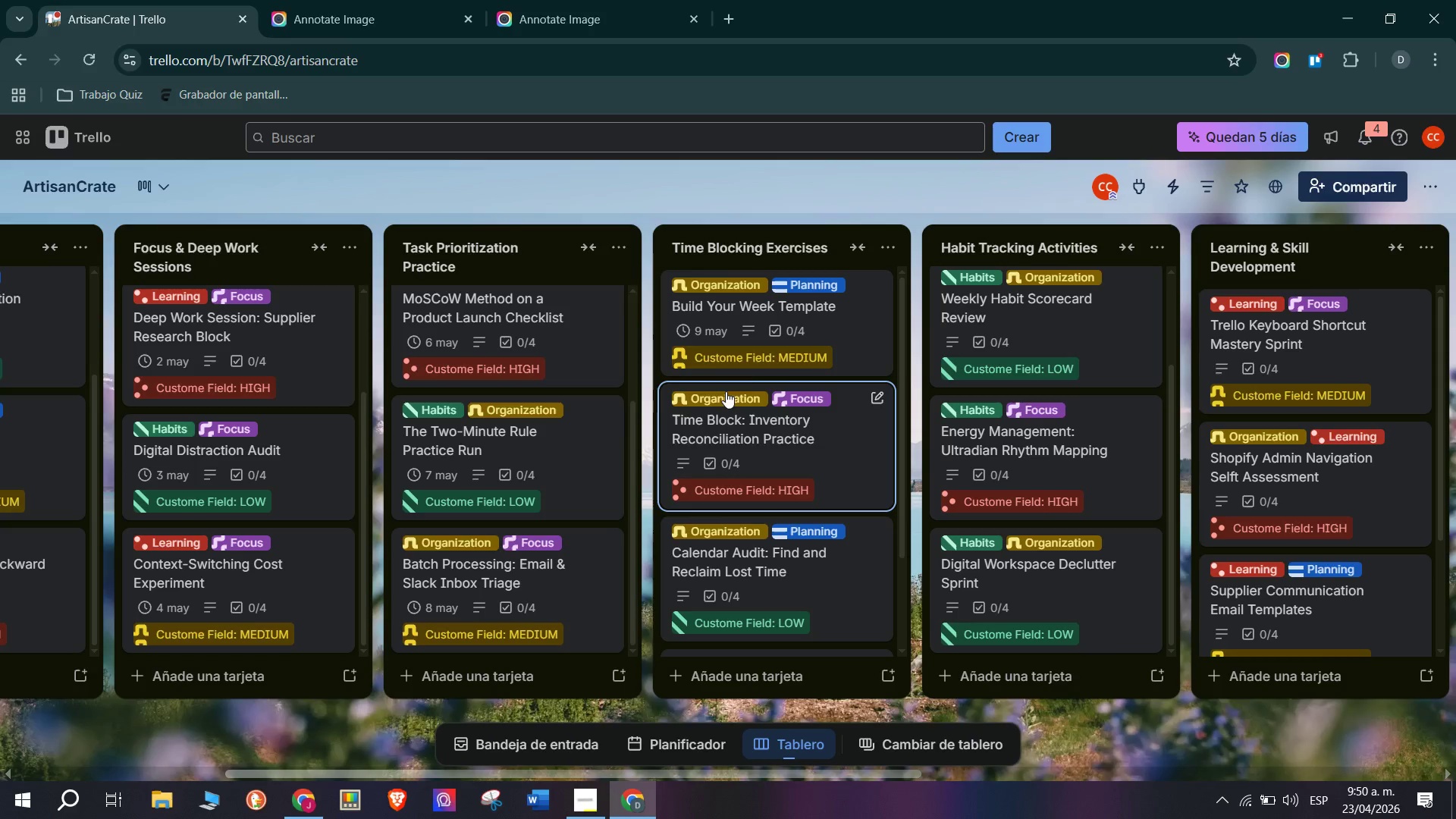 
scroll: coordinate [793, 384], scroll_direction: up, amount: 3.0
 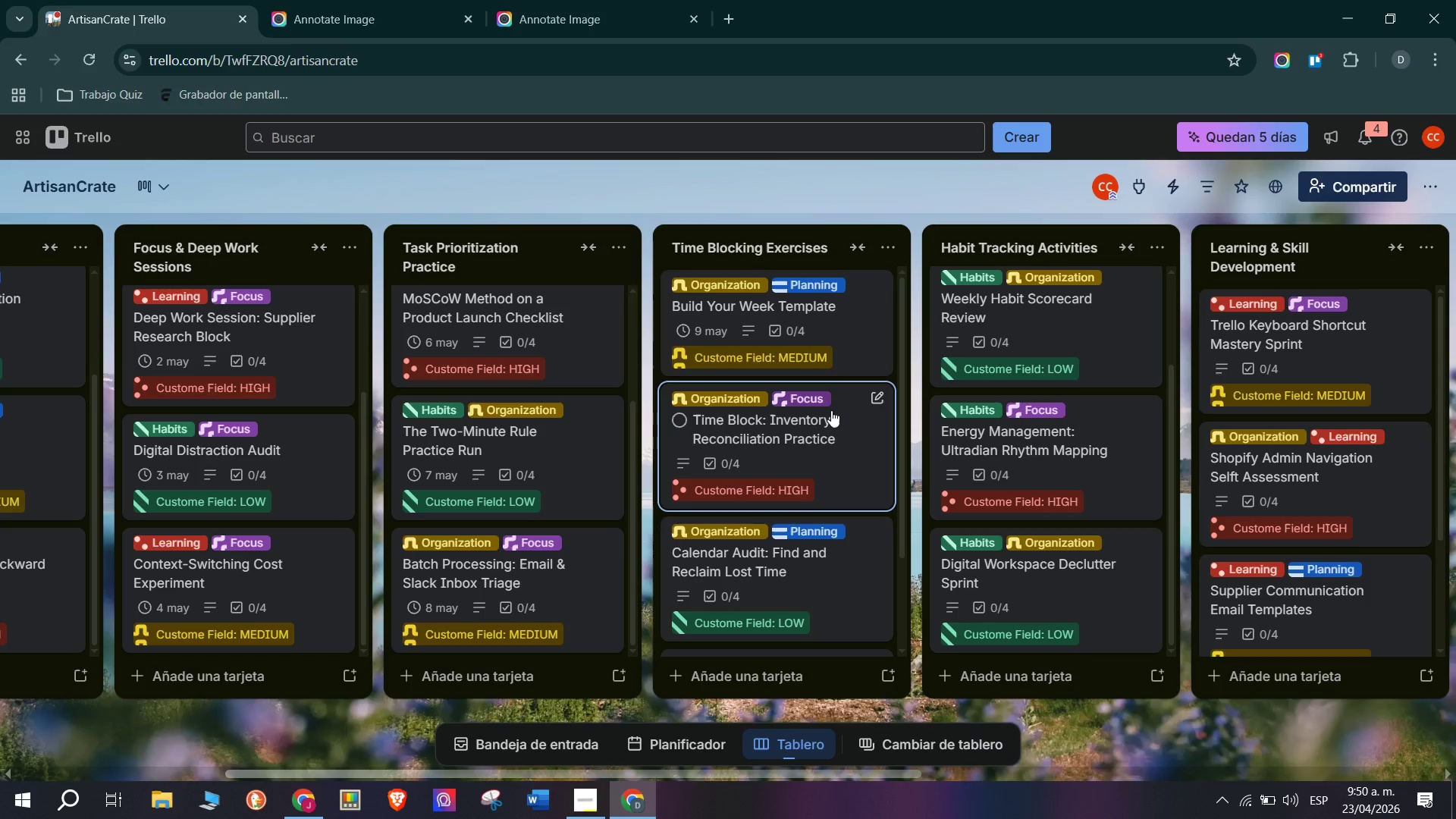 
left_click([831, 410])
 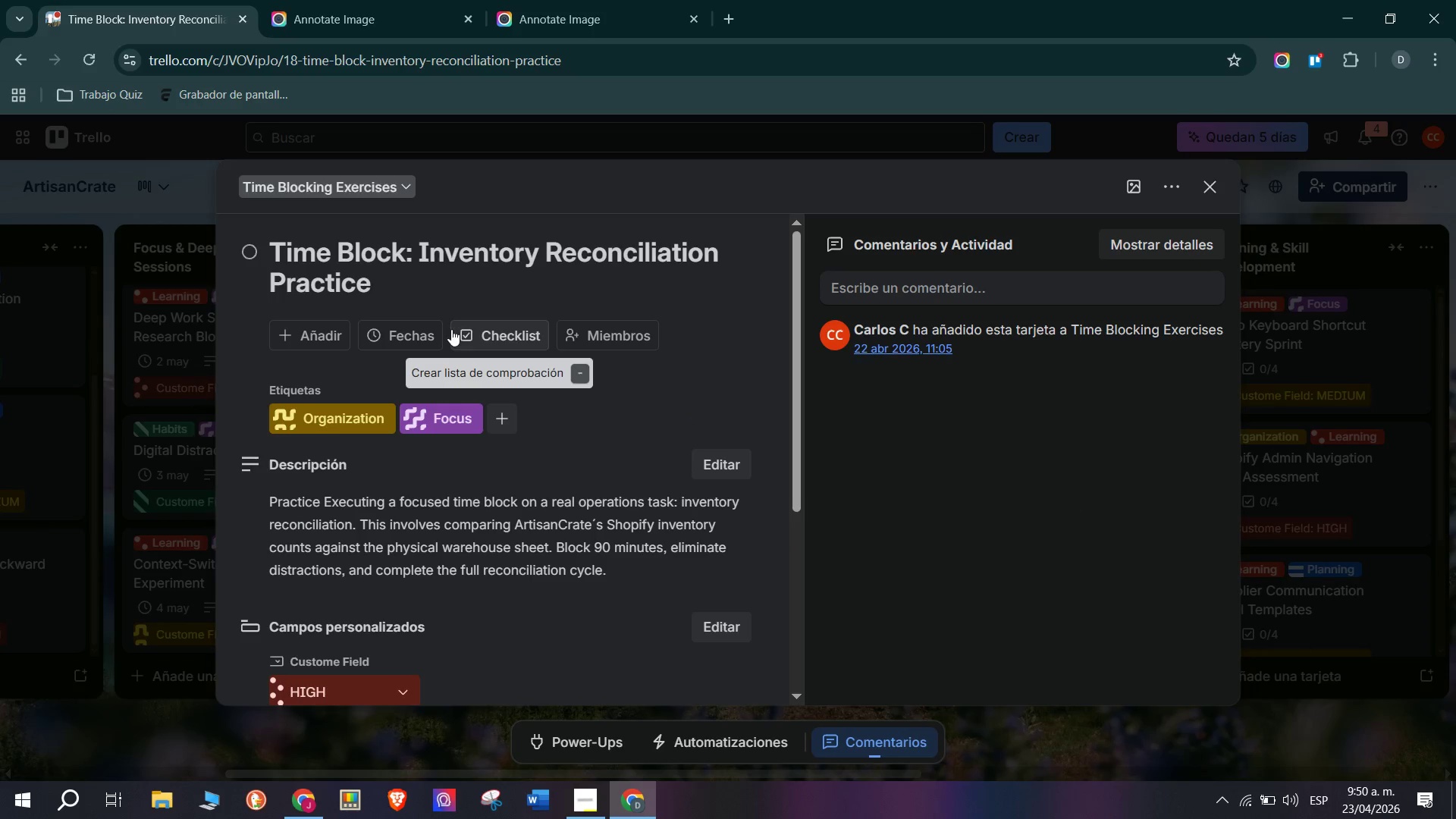 
left_click([410, 341])
 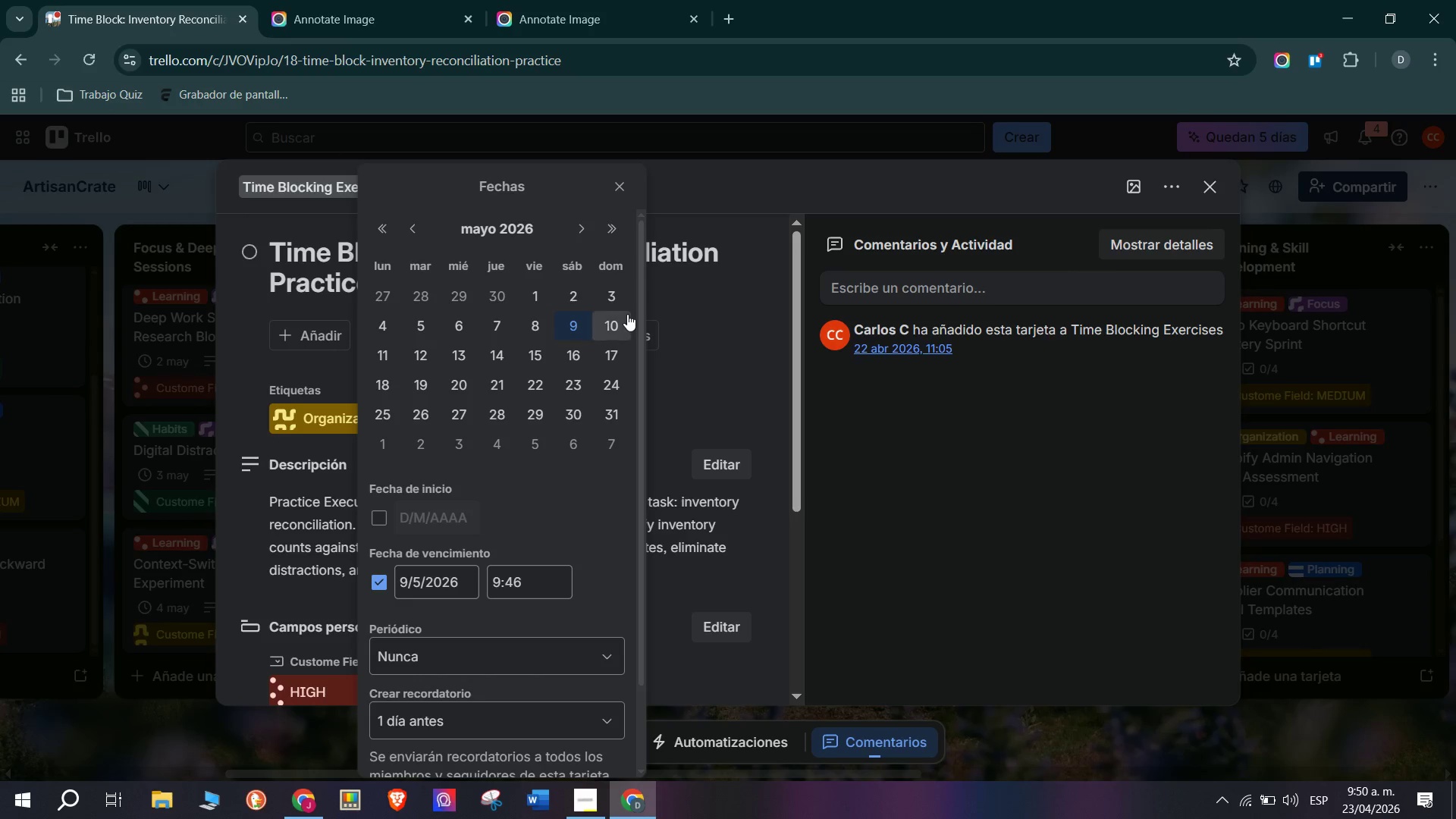 
scroll: coordinate [520, 638], scroll_direction: down, amount: 7.0
 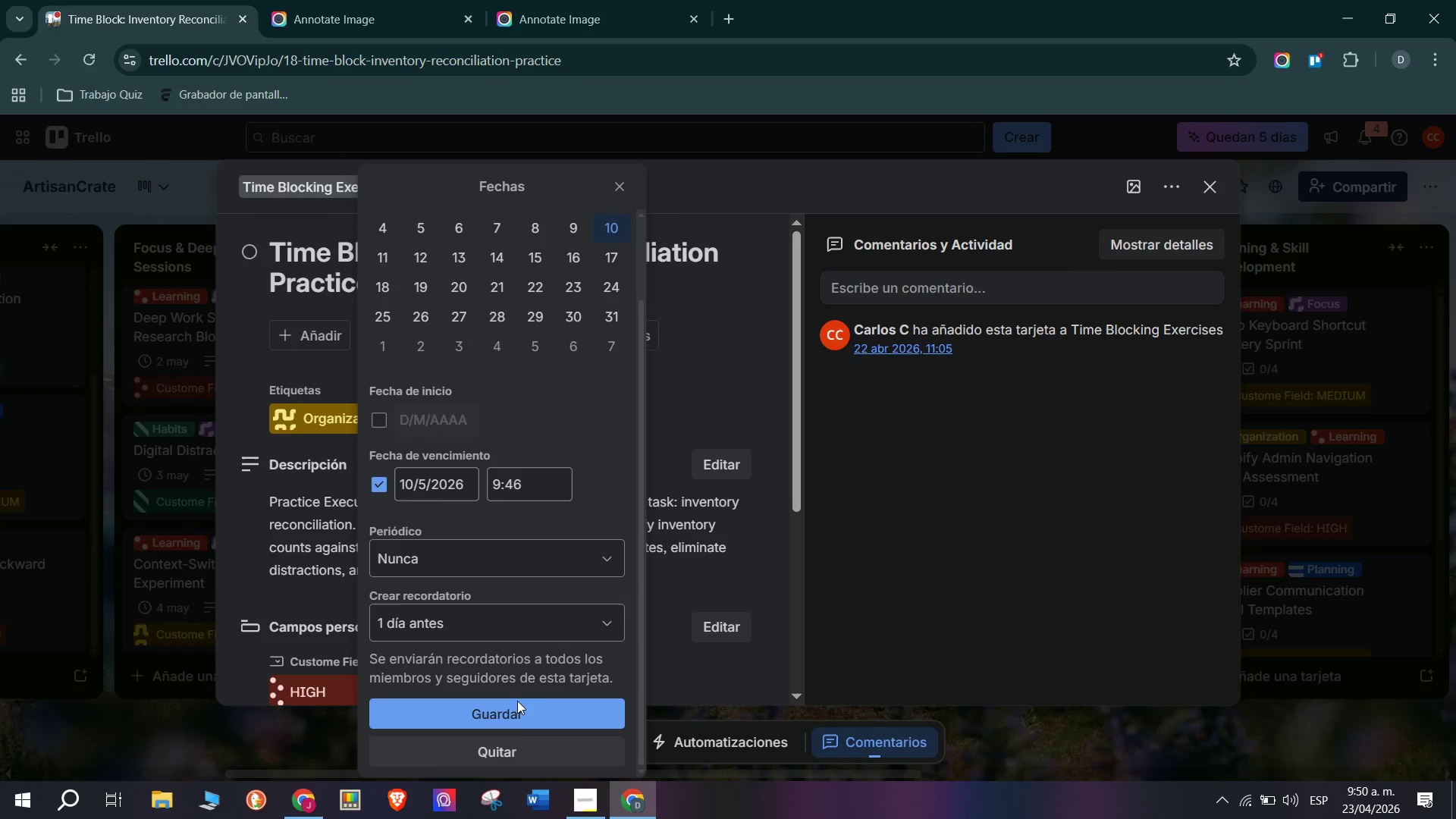 
mouse_move([514, 706])
 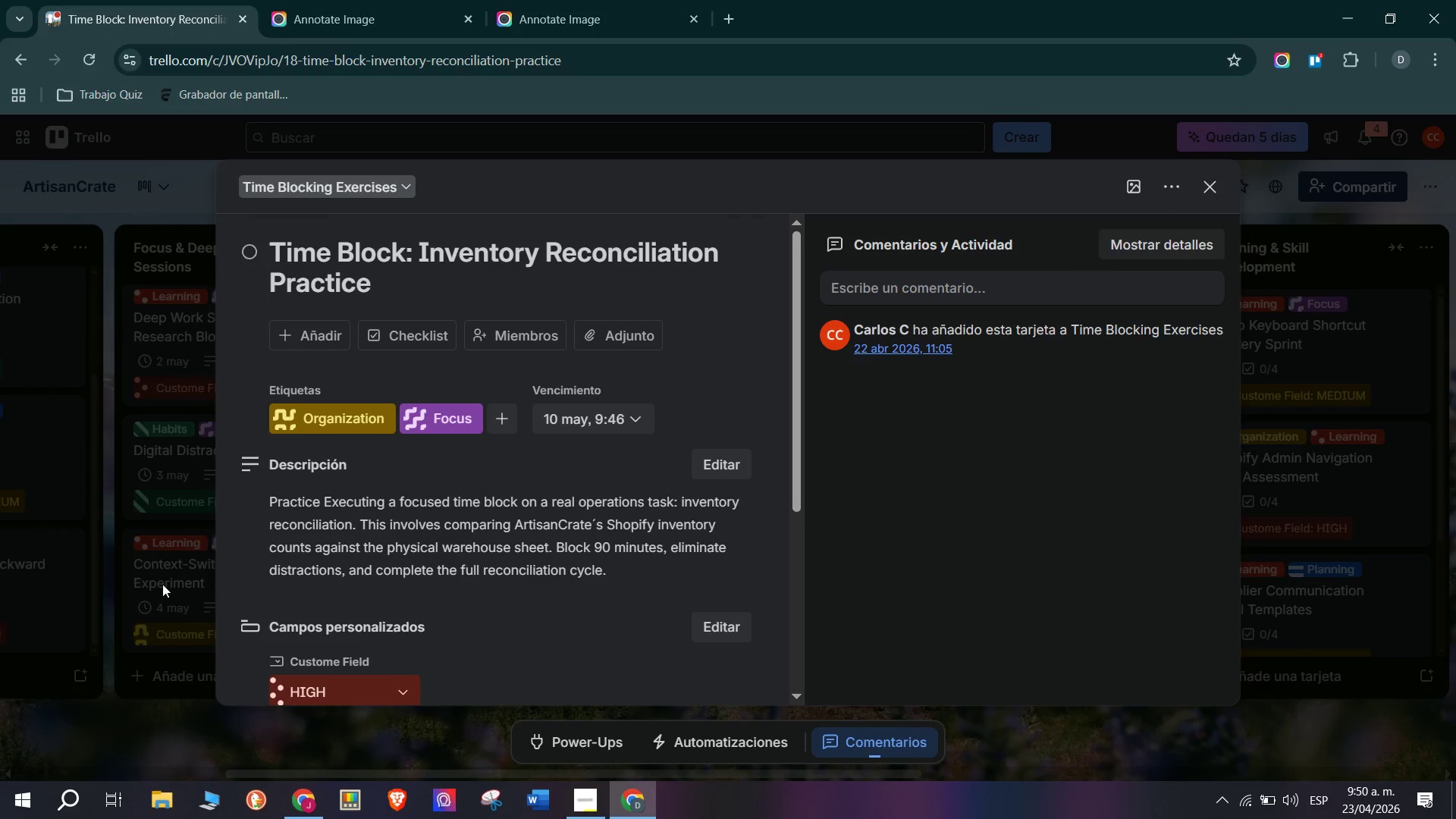 
left_click([130, 579])
 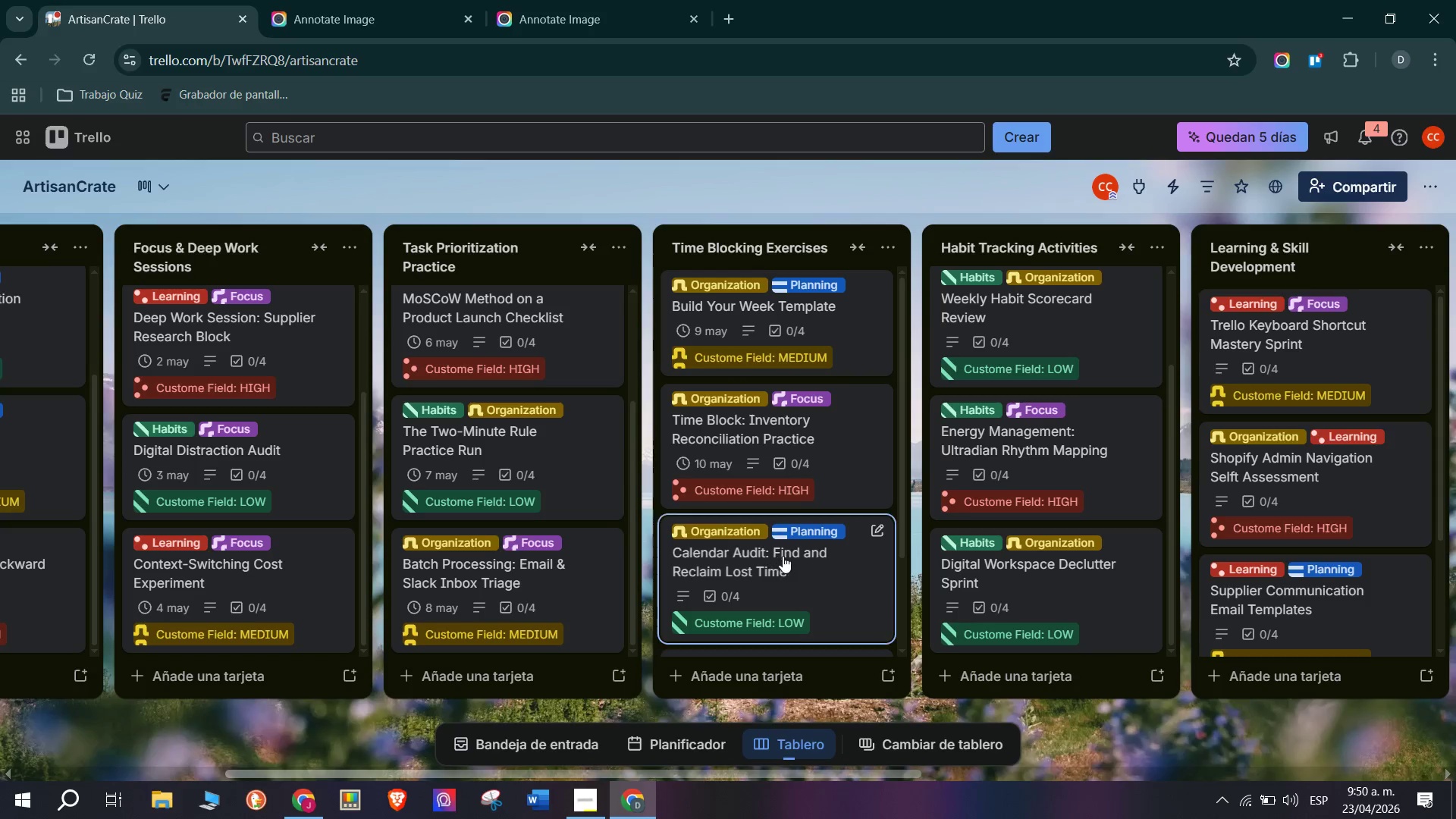 
left_click([831, 563])
 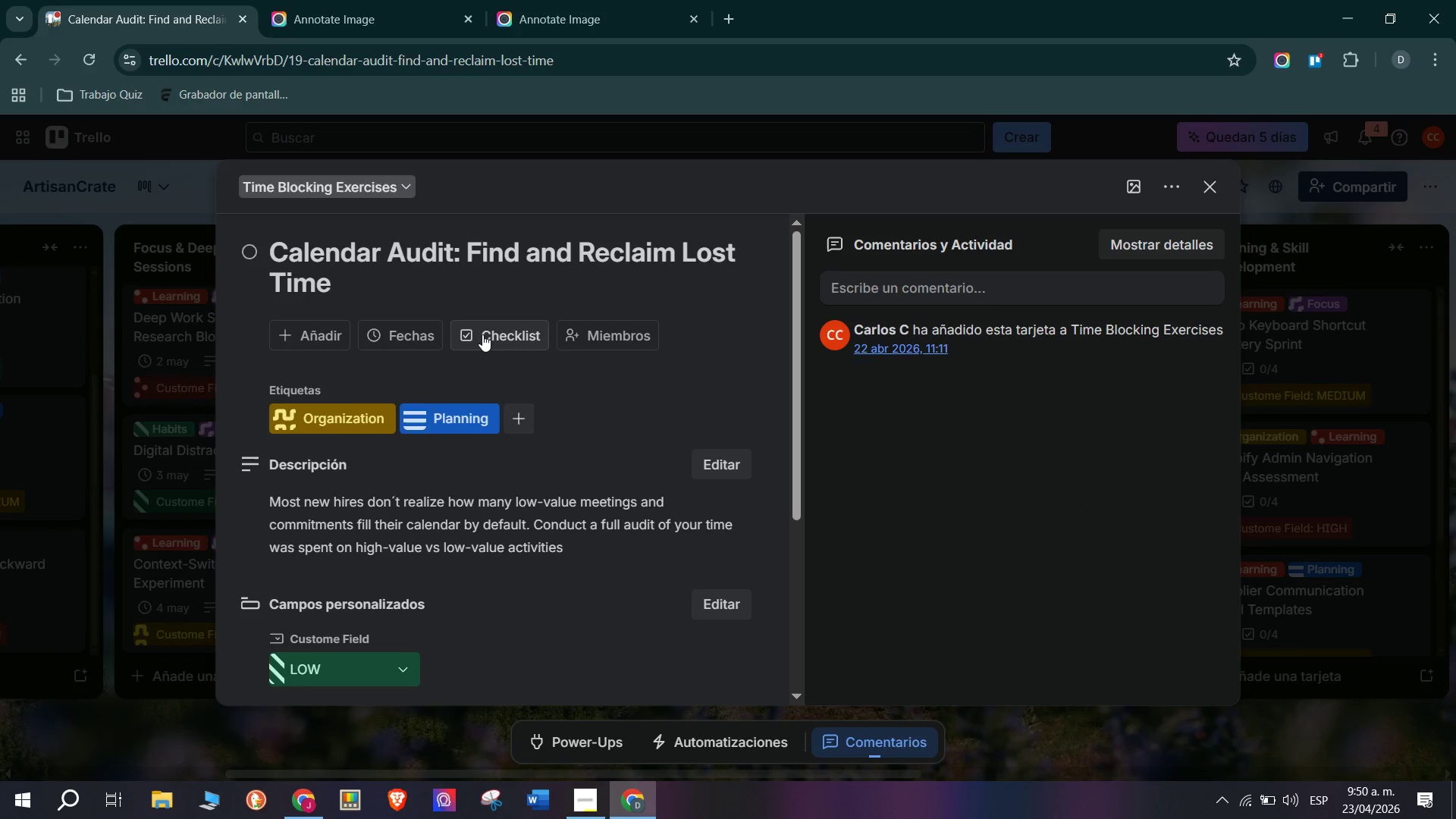 
left_click([401, 335])
 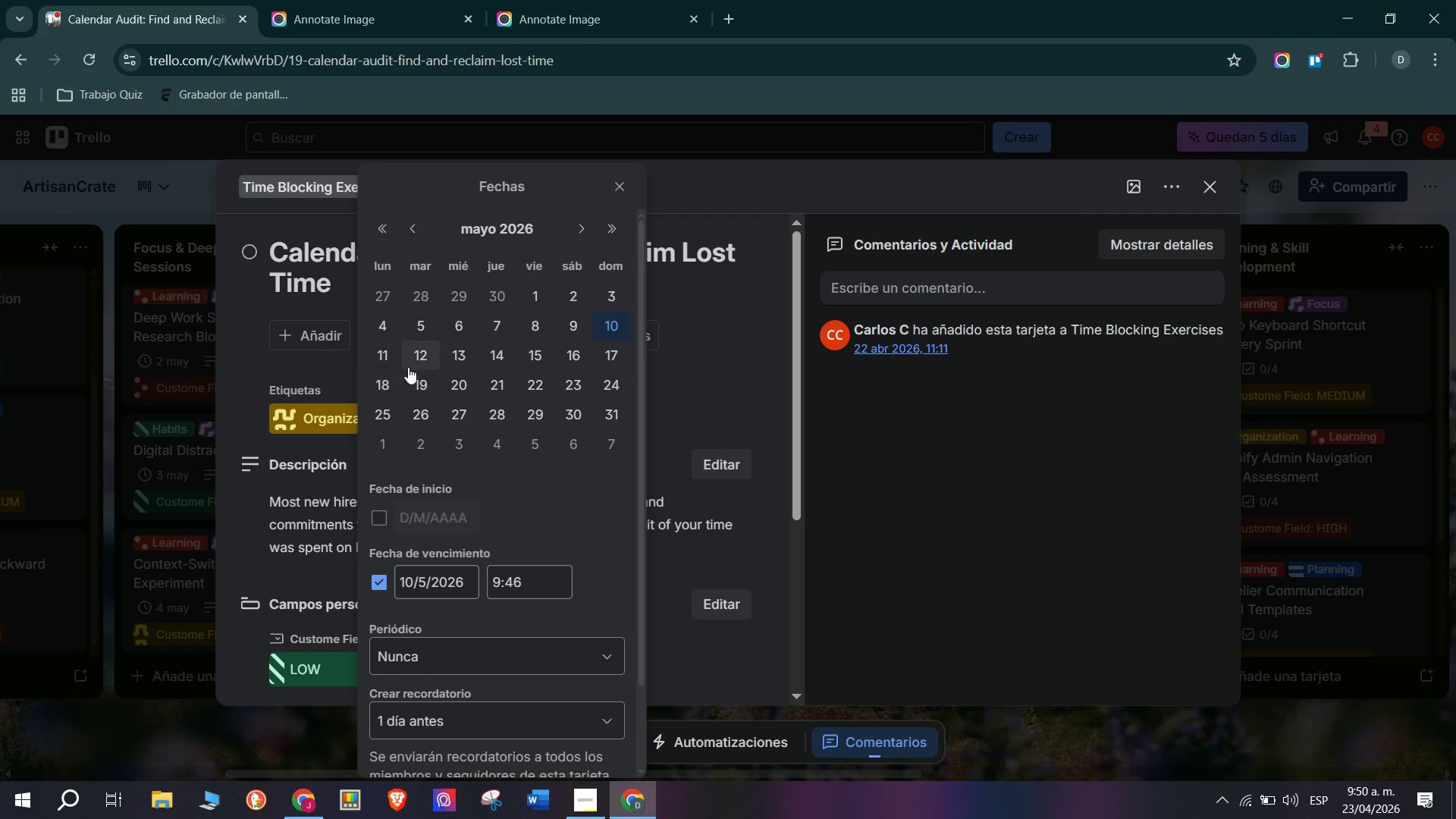 
left_click([379, 356])
 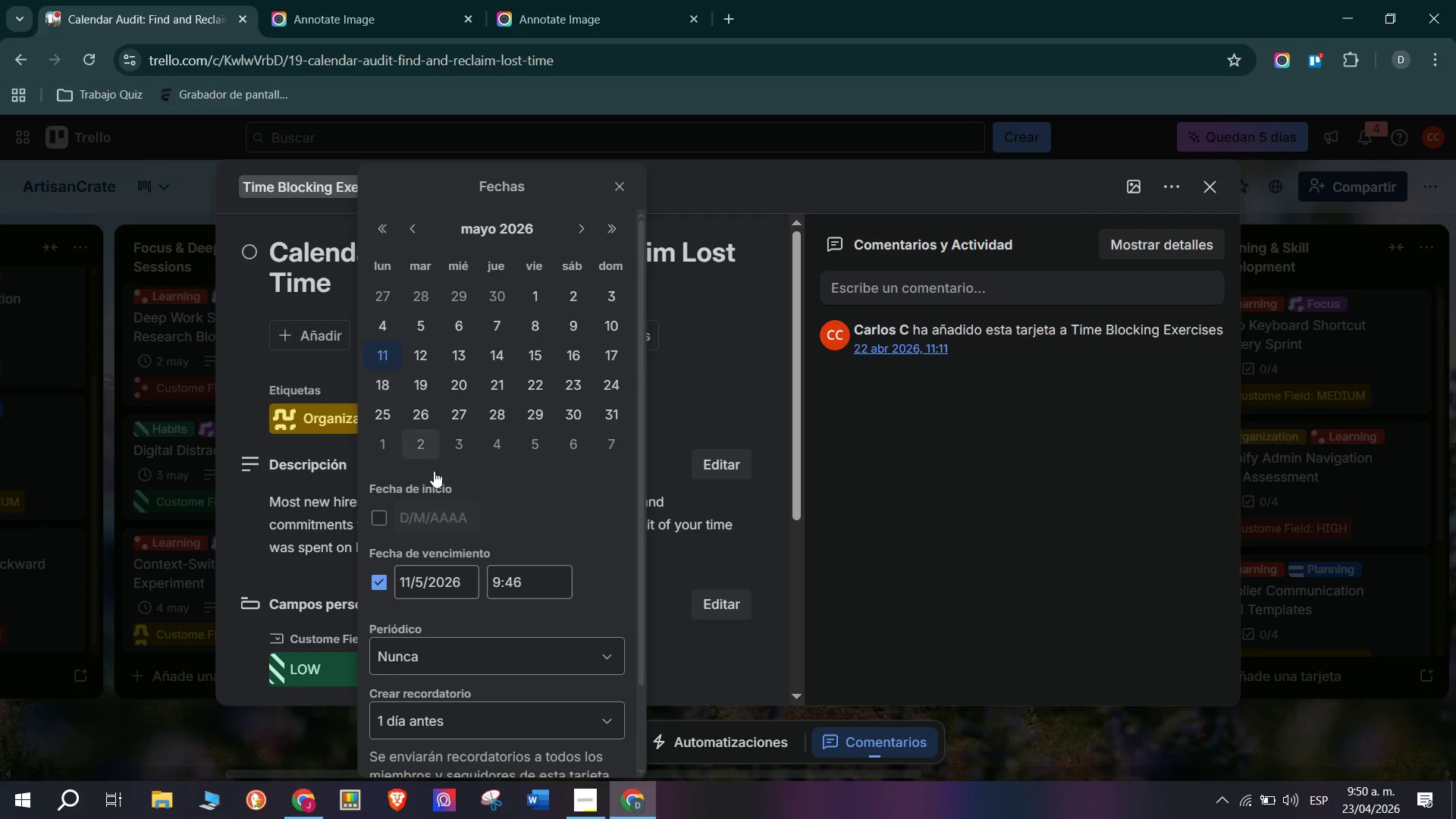 
scroll: coordinate [474, 537], scroll_direction: down, amount: 5.0
 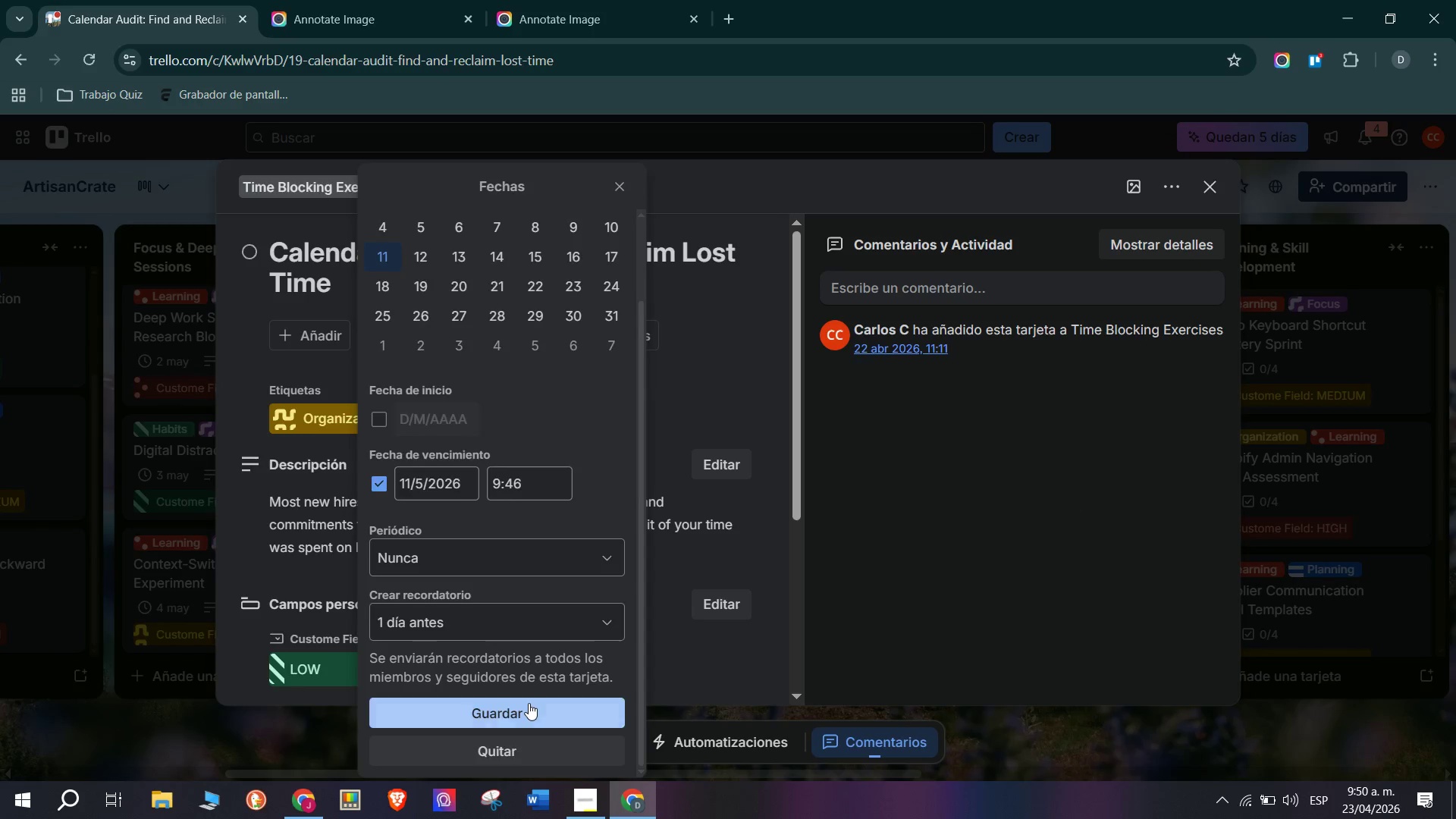 
double_click([157, 604])
 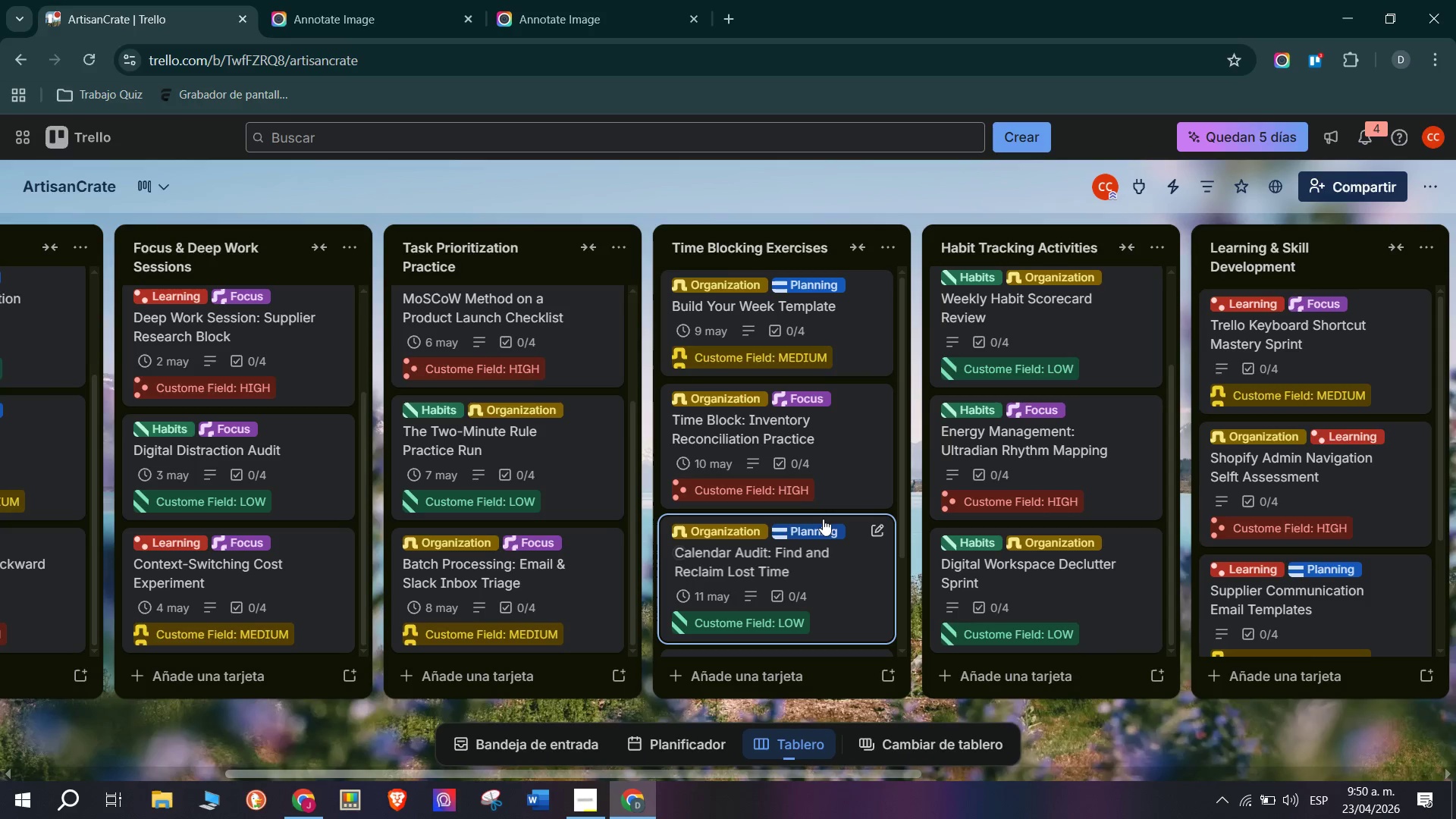 
scroll: coordinate [823, 519], scroll_direction: down, amount: 5.0
 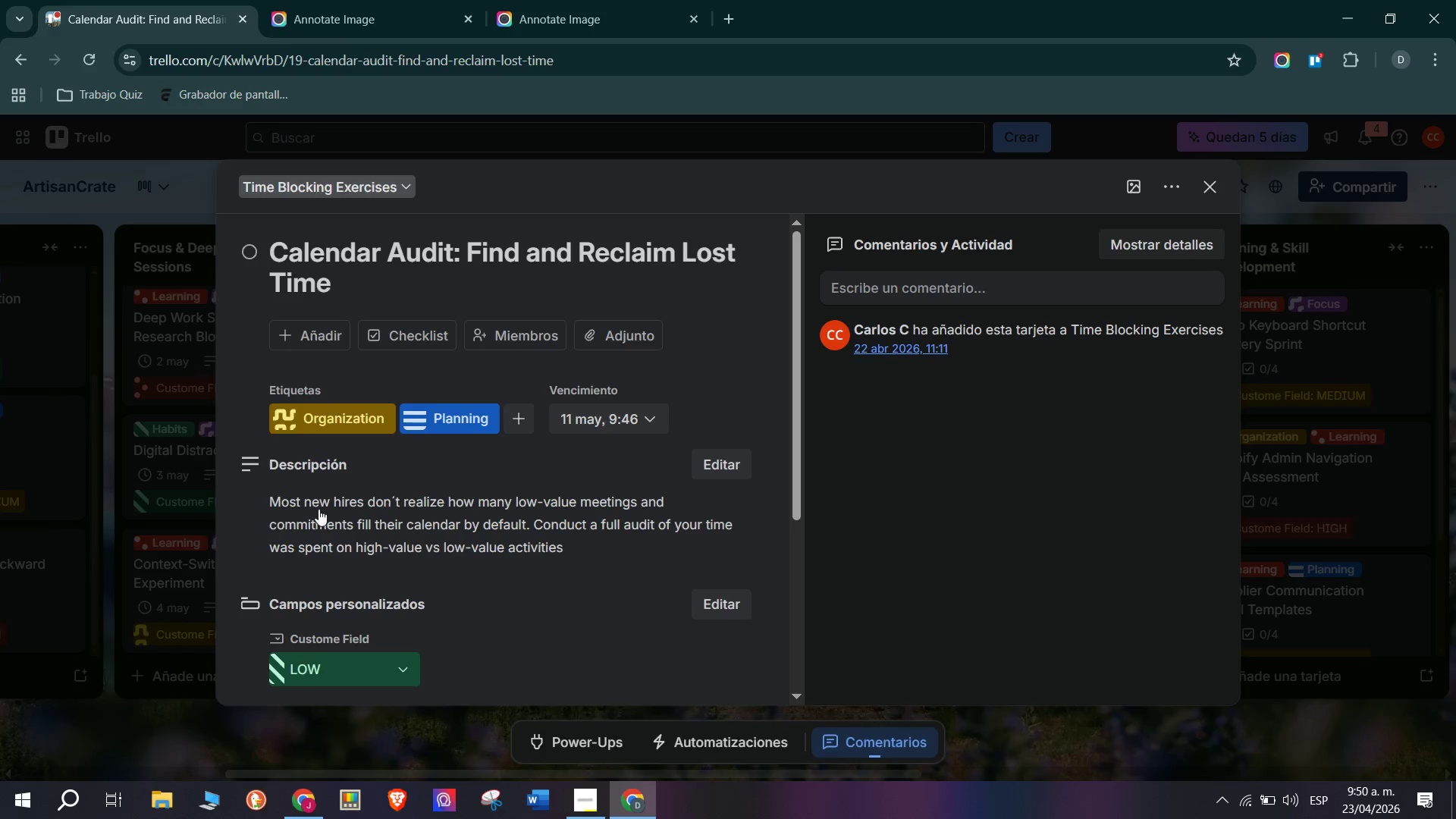 
left_click([171, 504])
 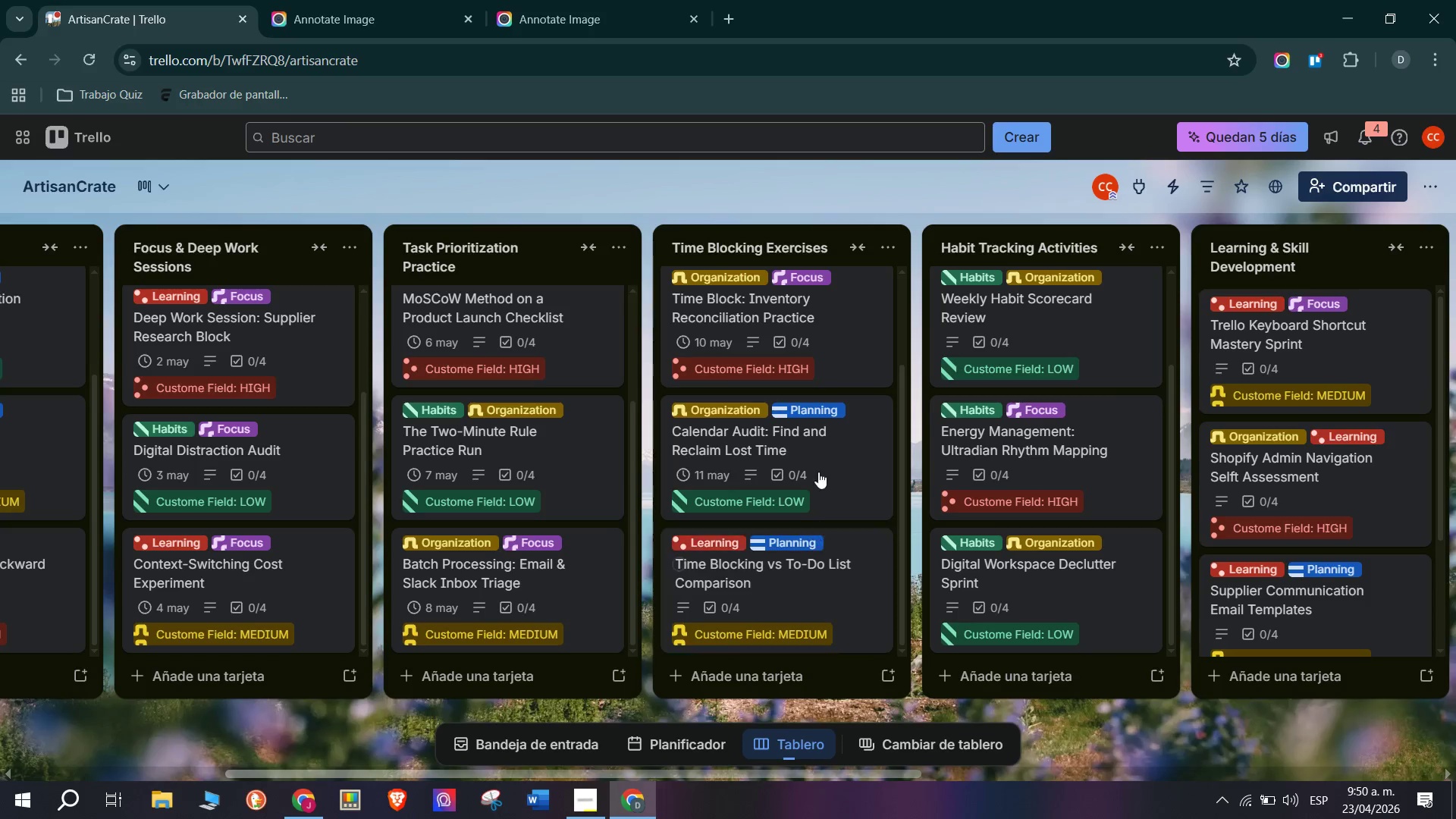 
scroll: coordinate [812, 457], scroll_direction: down, amount: 3.0
 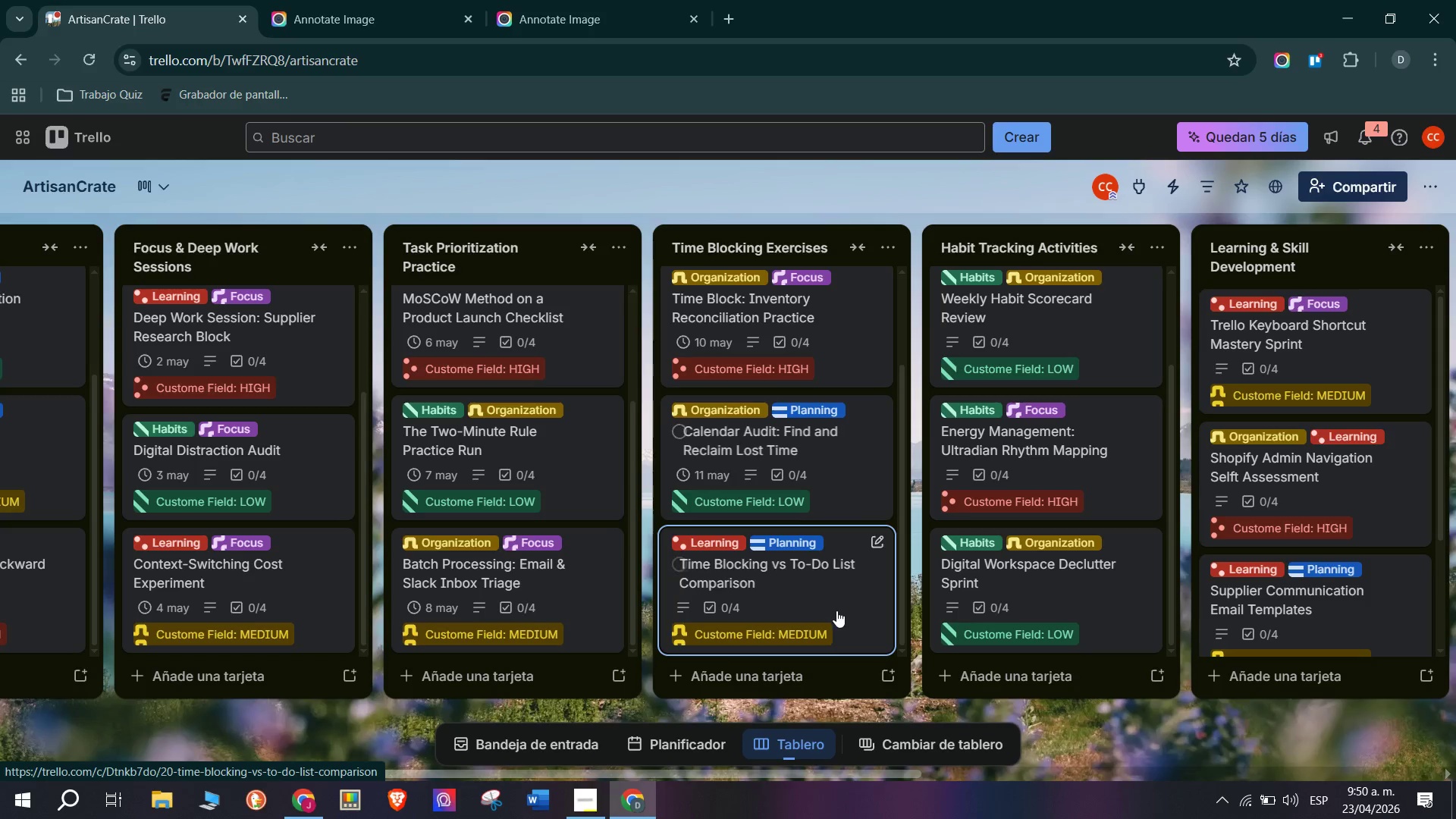 
left_click([836, 611])
 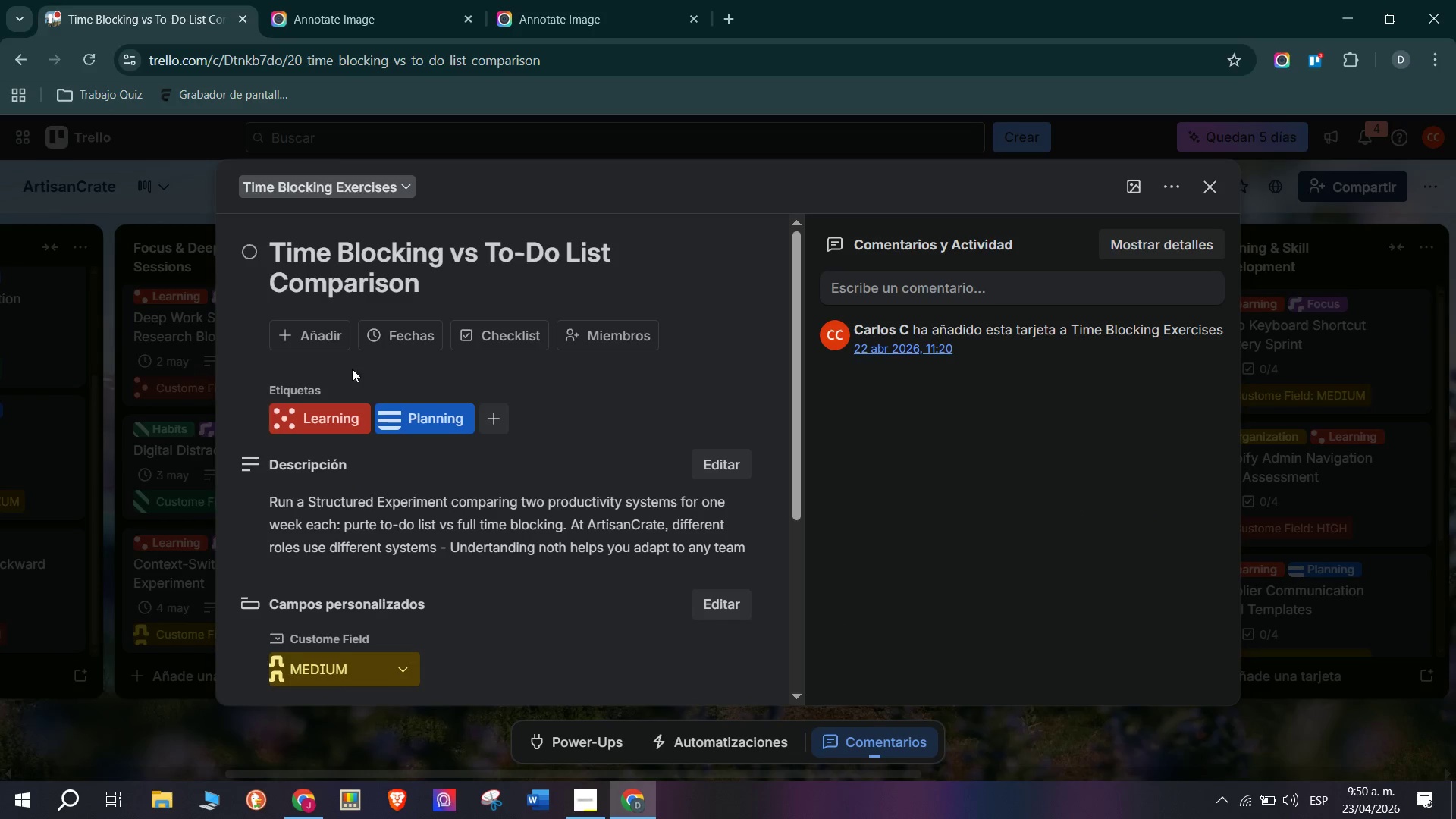 
left_click([404, 331])
 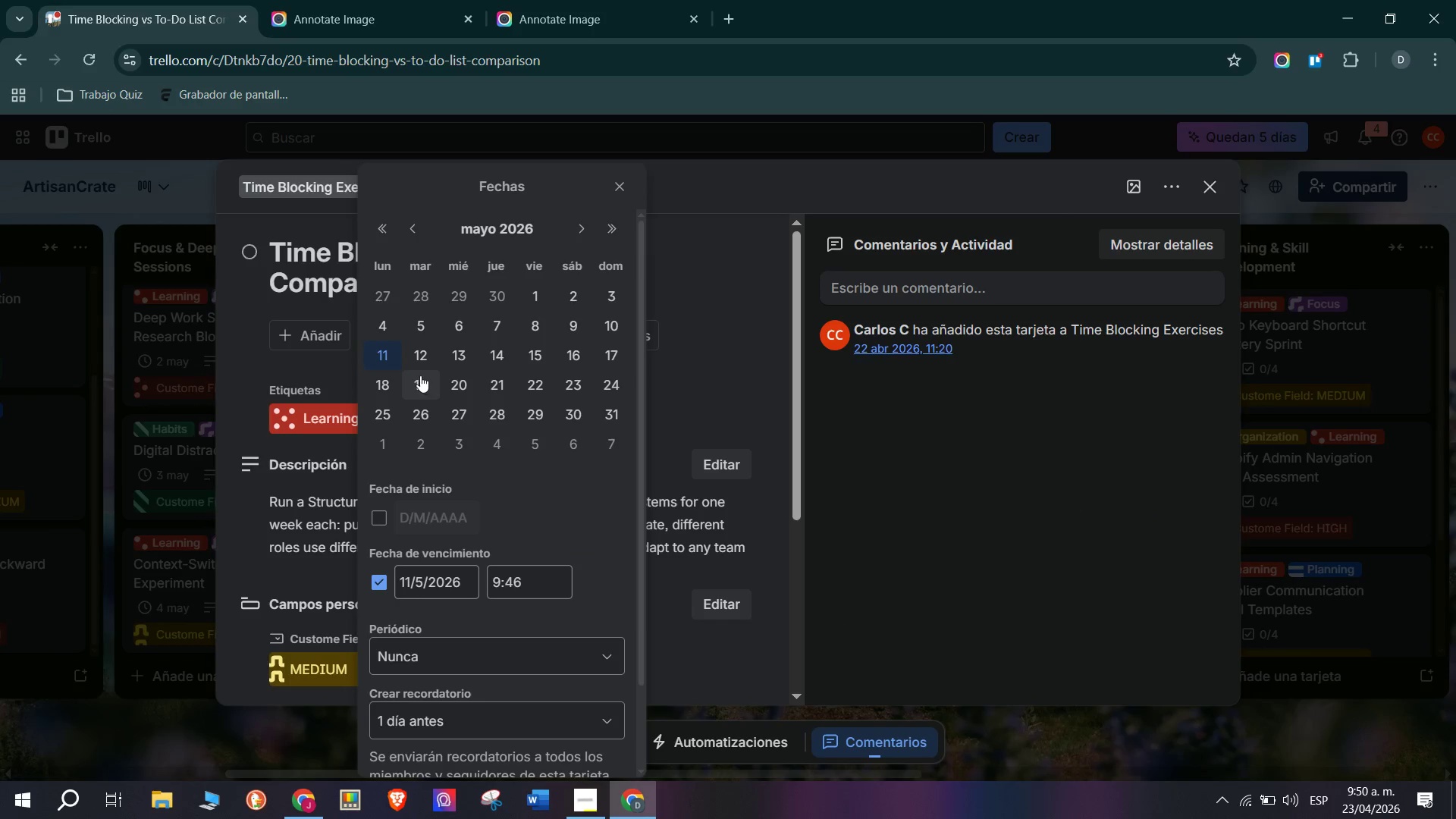 
left_click([419, 356])
 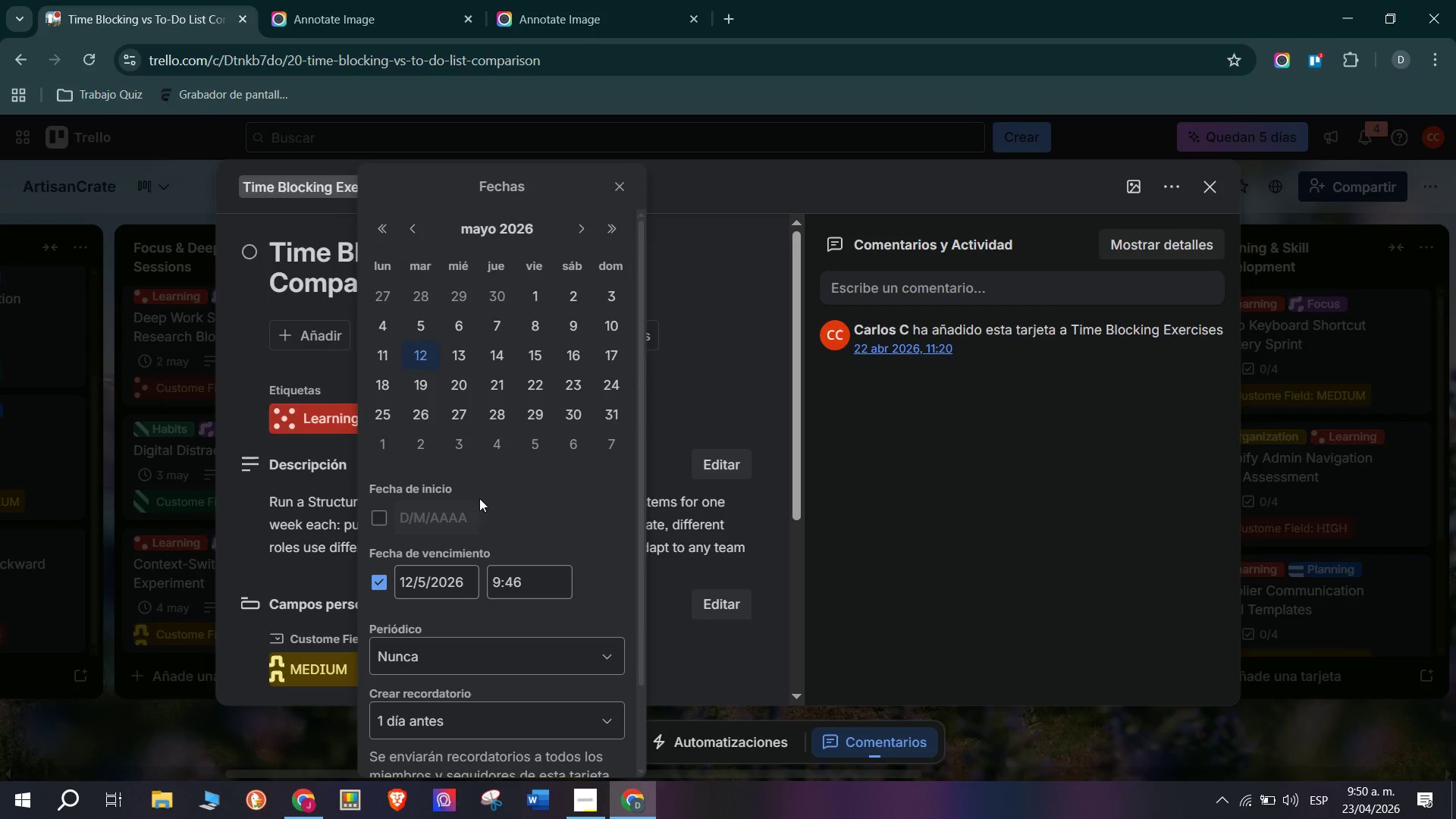 
scroll: coordinate [537, 617], scroll_direction: down, amount: 7.0
 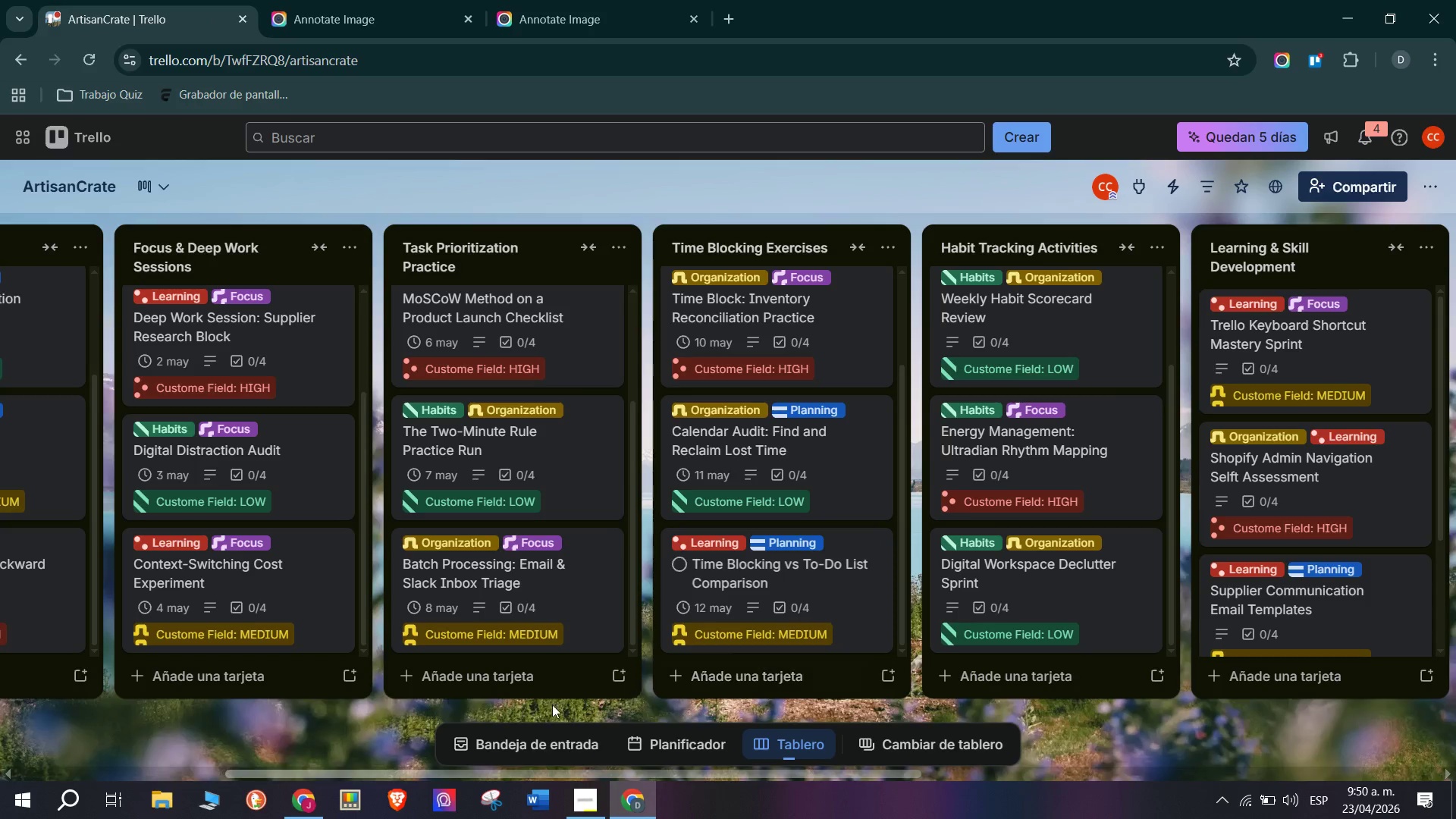 
left_click_drag(start_coordinate=[427, 767], to_coordinate=[664, 752])
 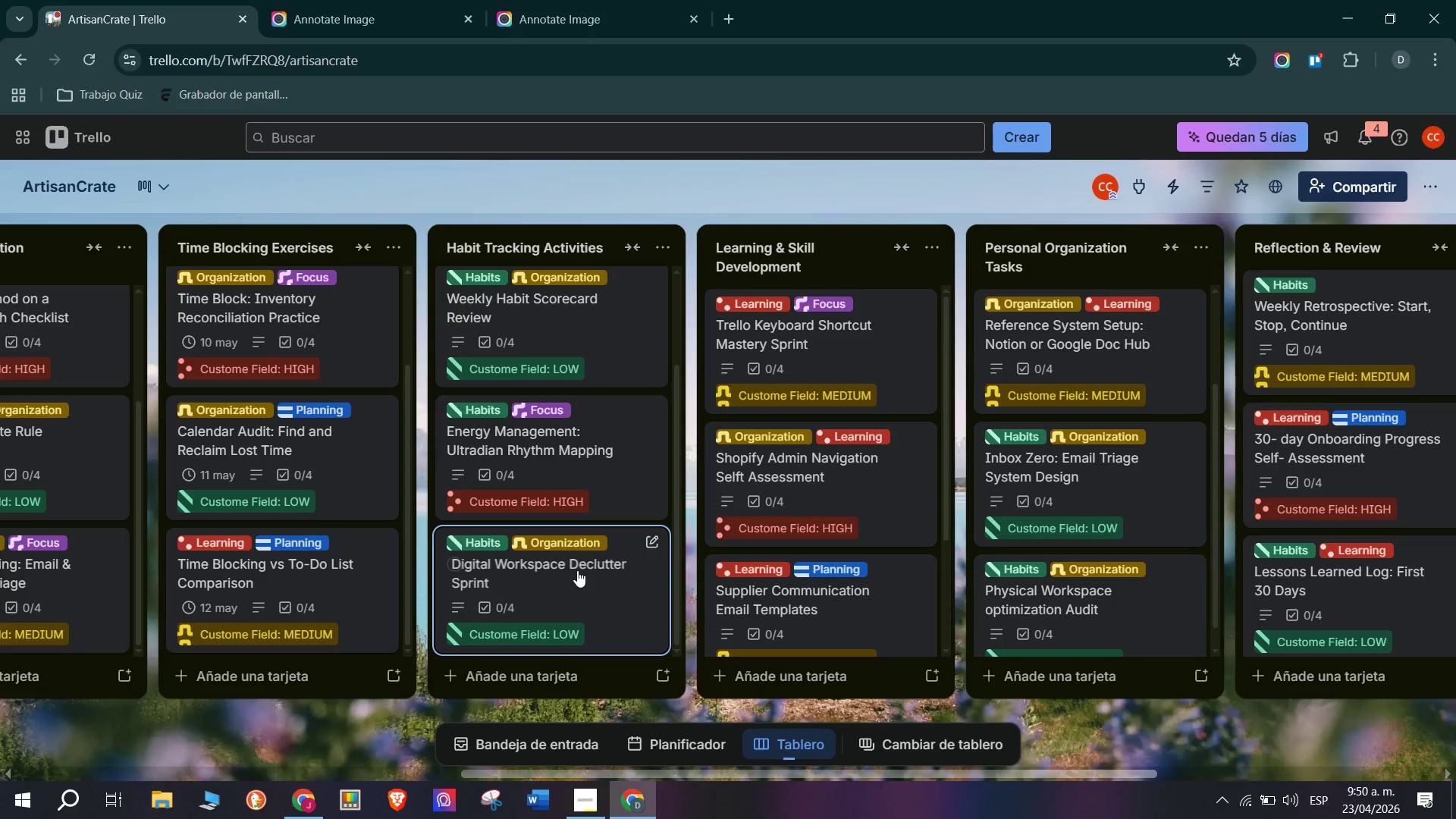 
scroll: coordinate [577, 570], scroll_direction: down, amount: 1.0
 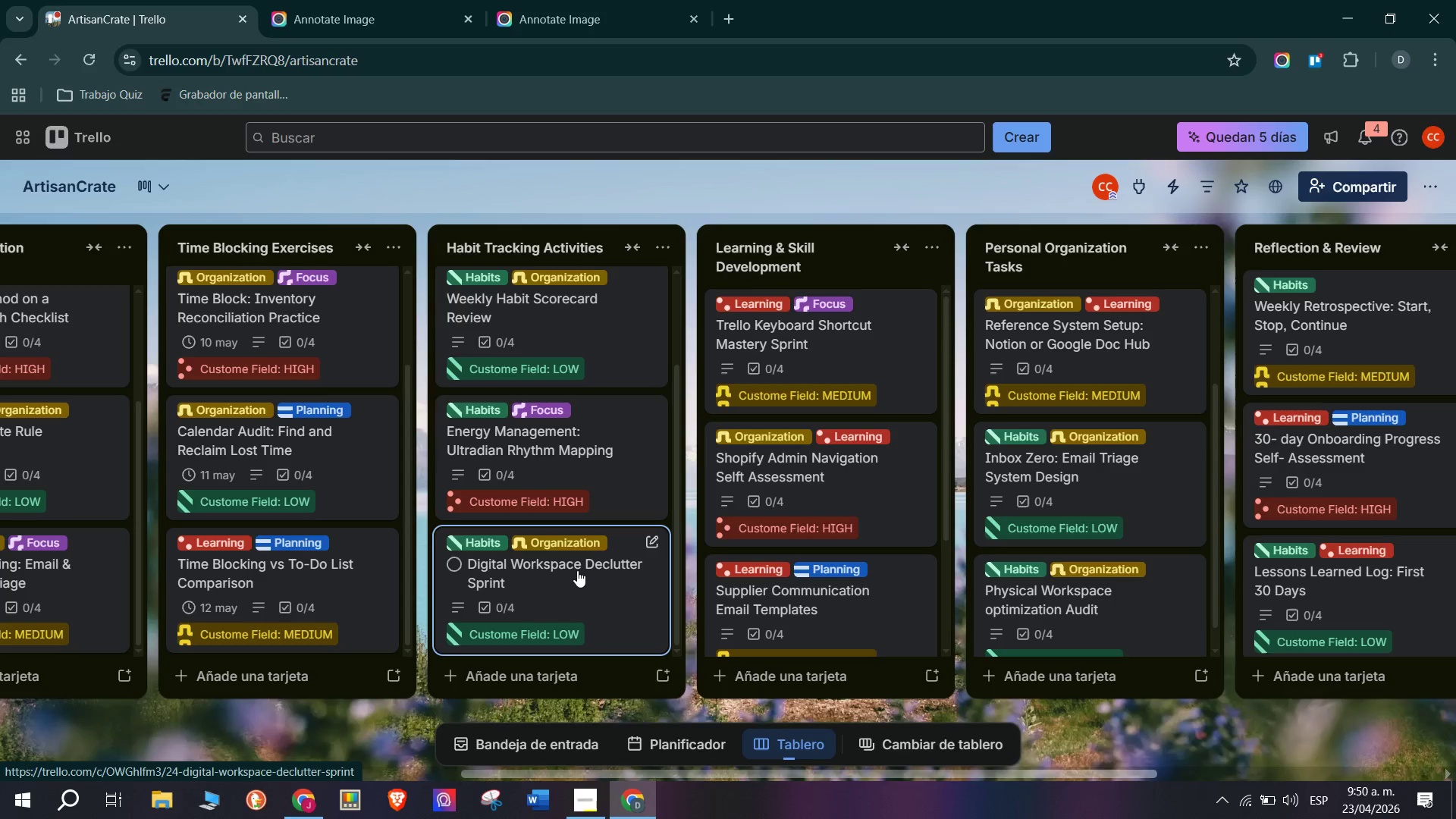 
scroll: coordinate [592, 454], scroll_direction: up, amount: 8.0
 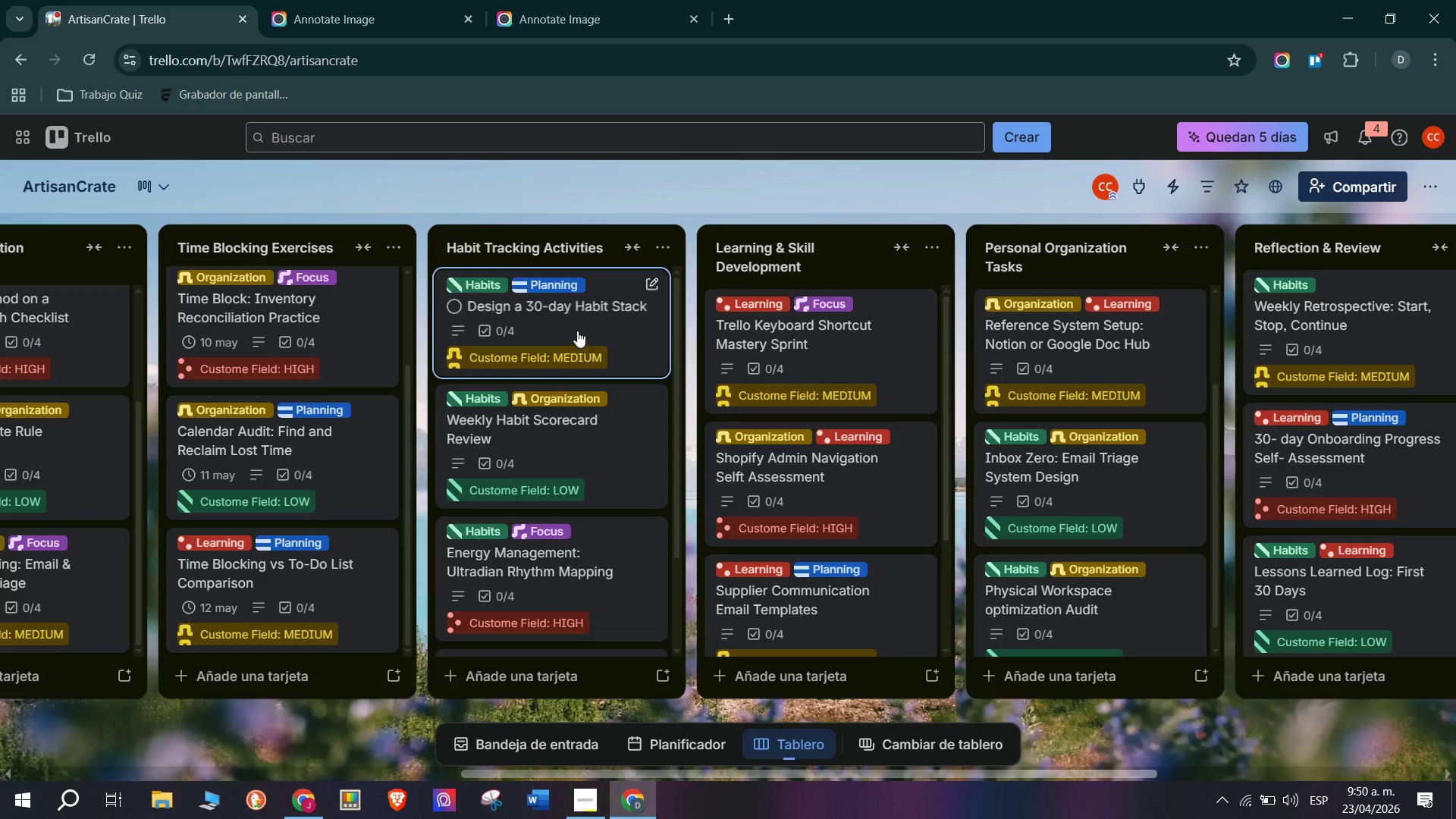 
left_click([629, 318])
 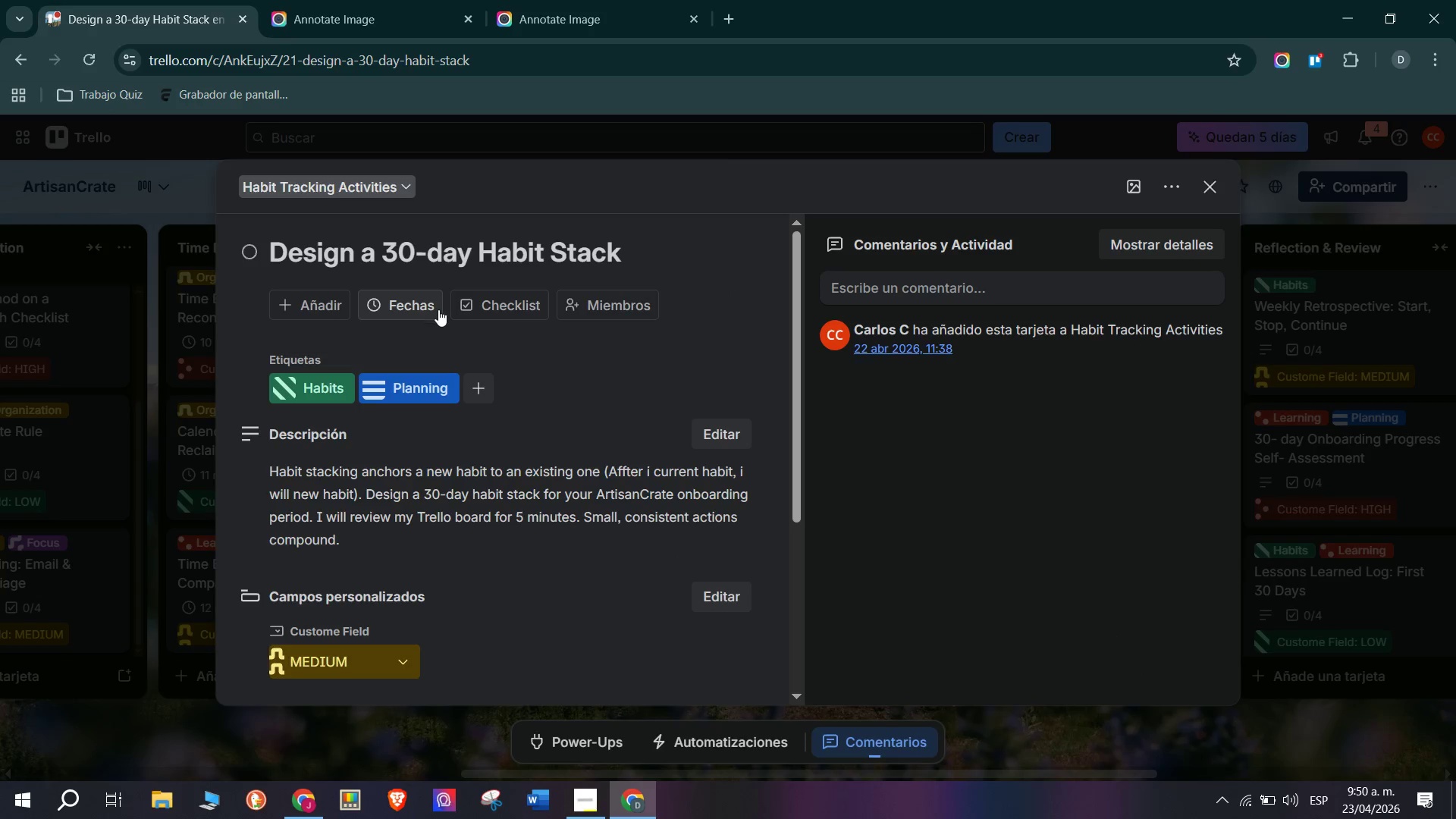 
left_click([434, 308])
 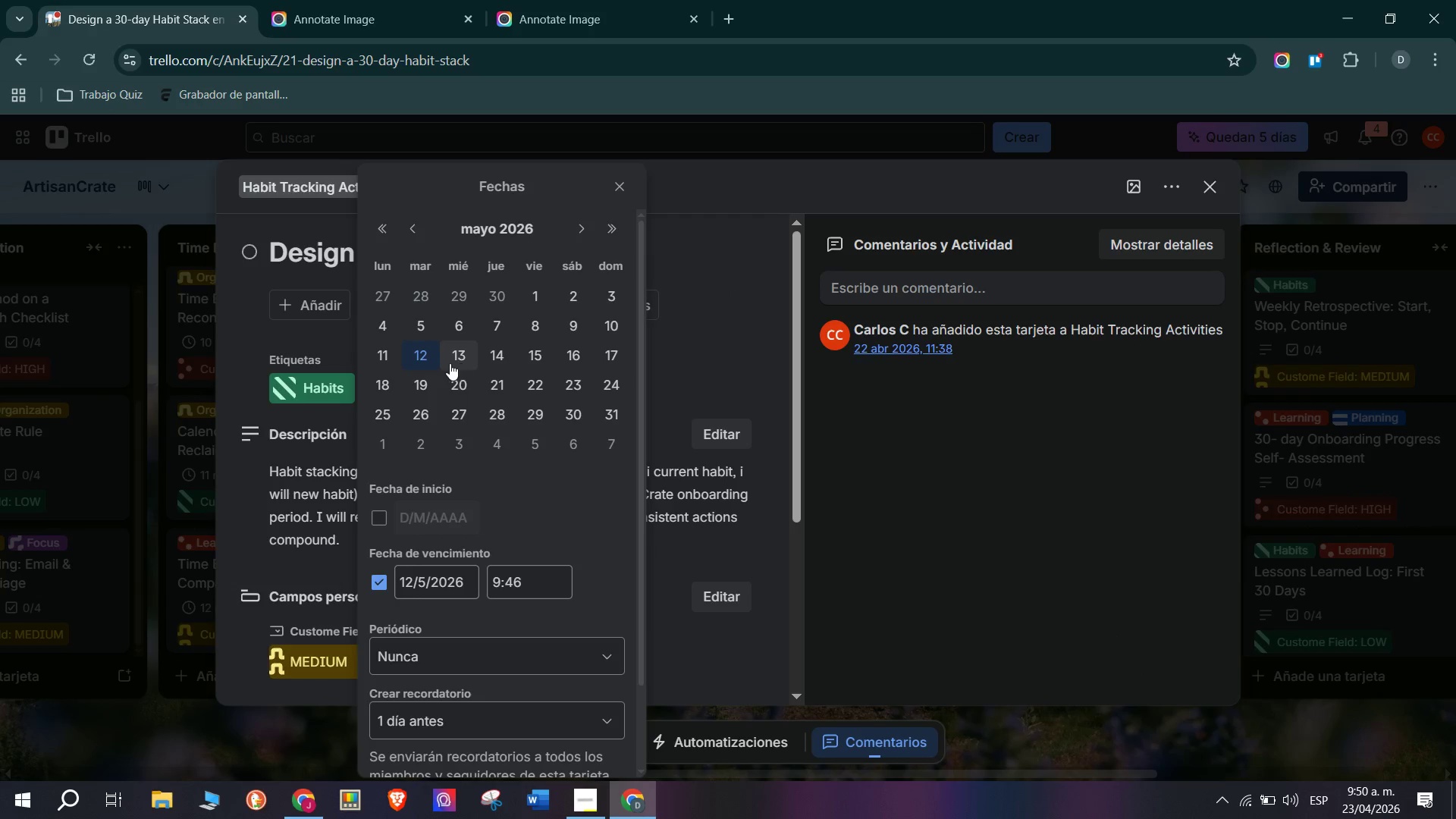 
left_click([468, 353])
 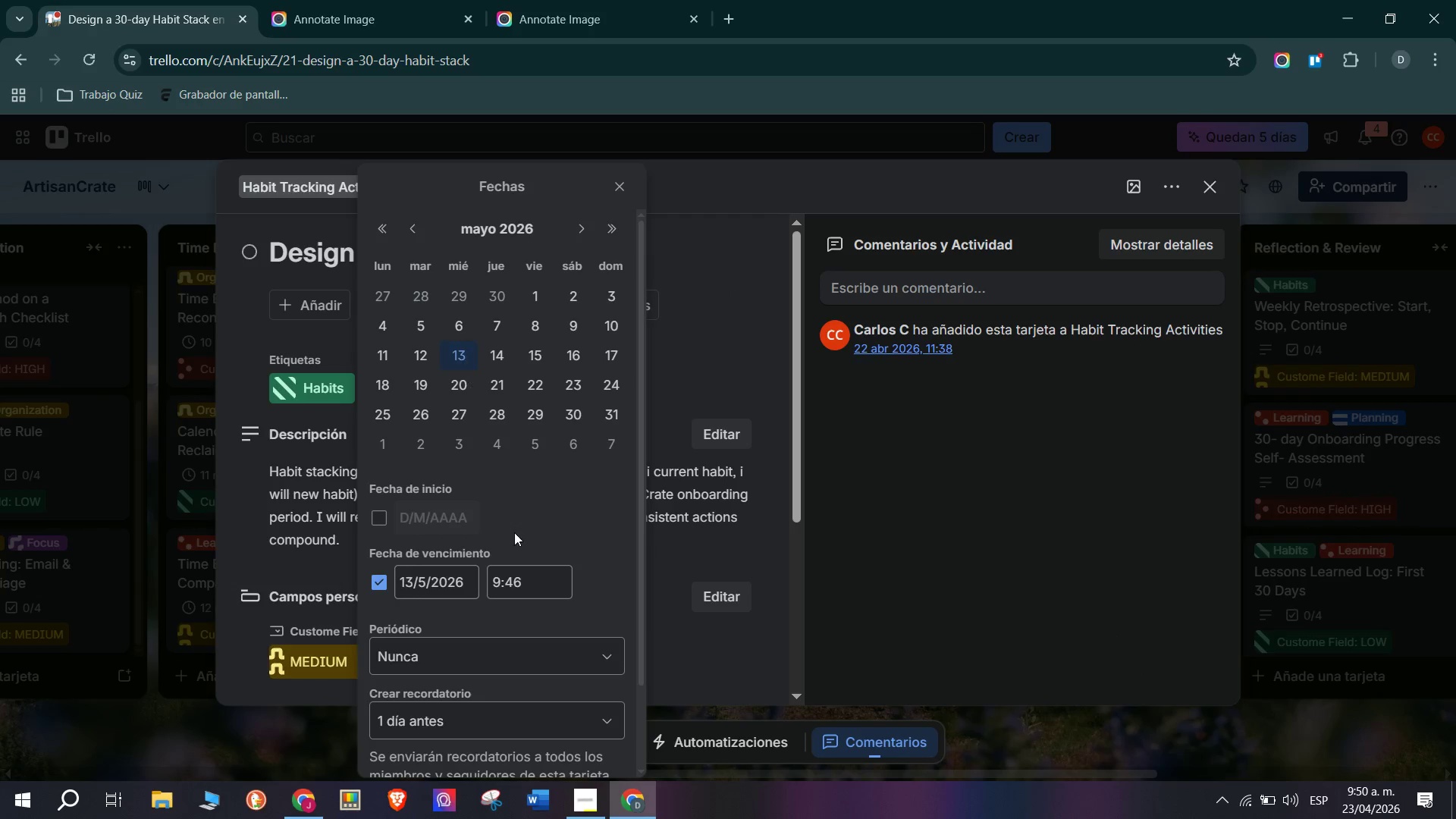 
scroll: coordinate [520, 662], scroll_direction: down, amount: 10.0
 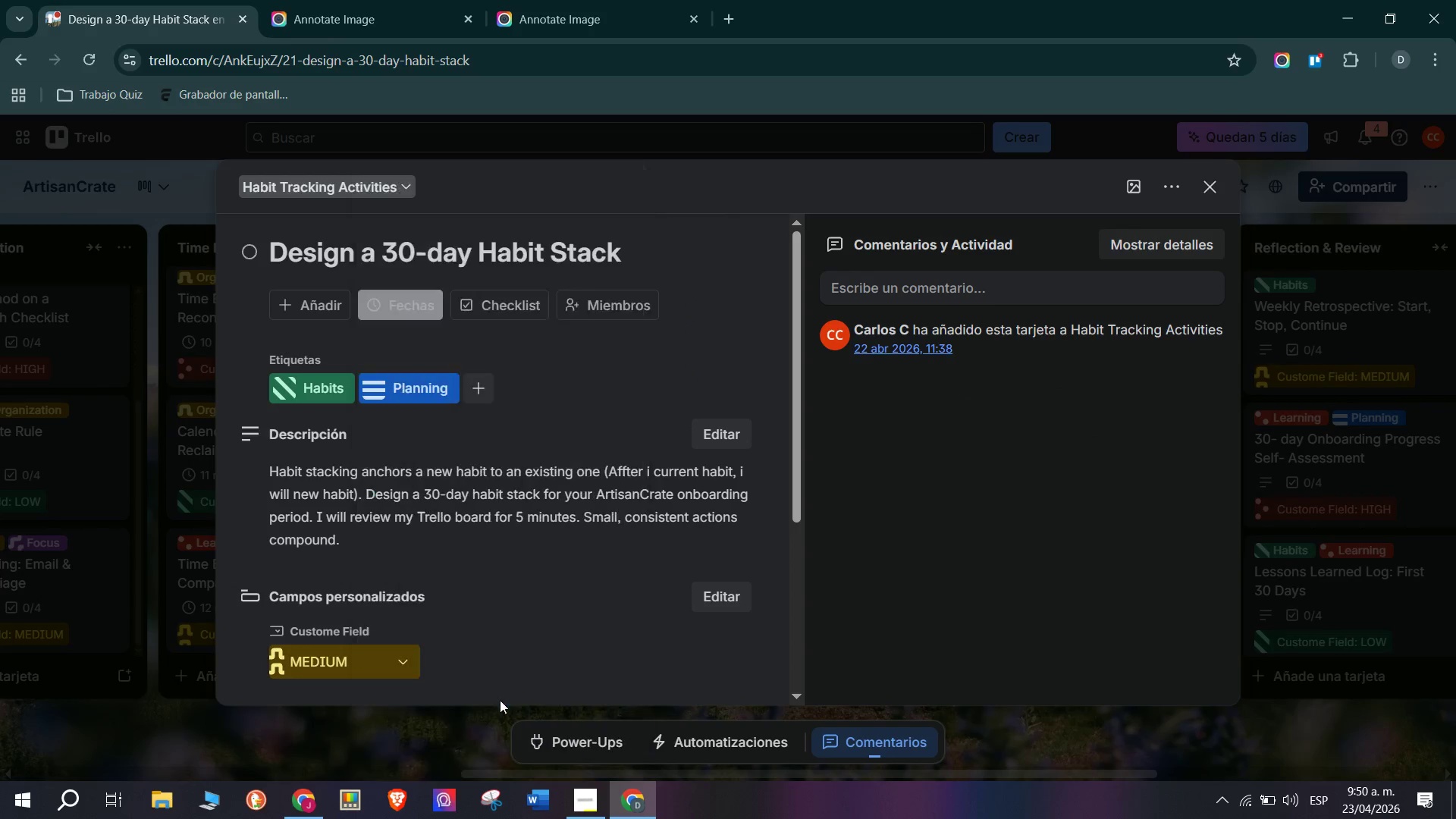 
left_click([163, 621])
 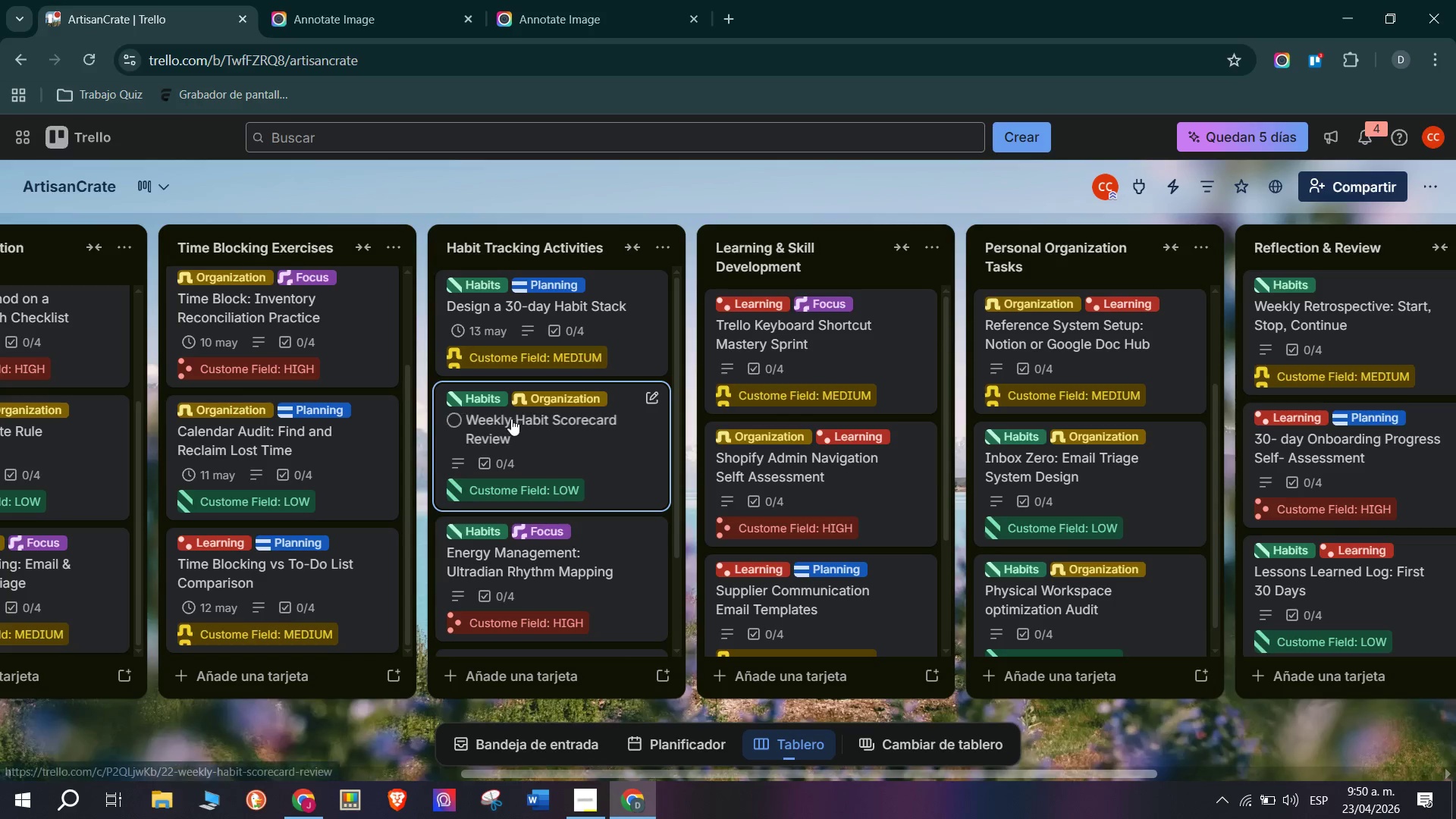 
left_click([558, 448])
 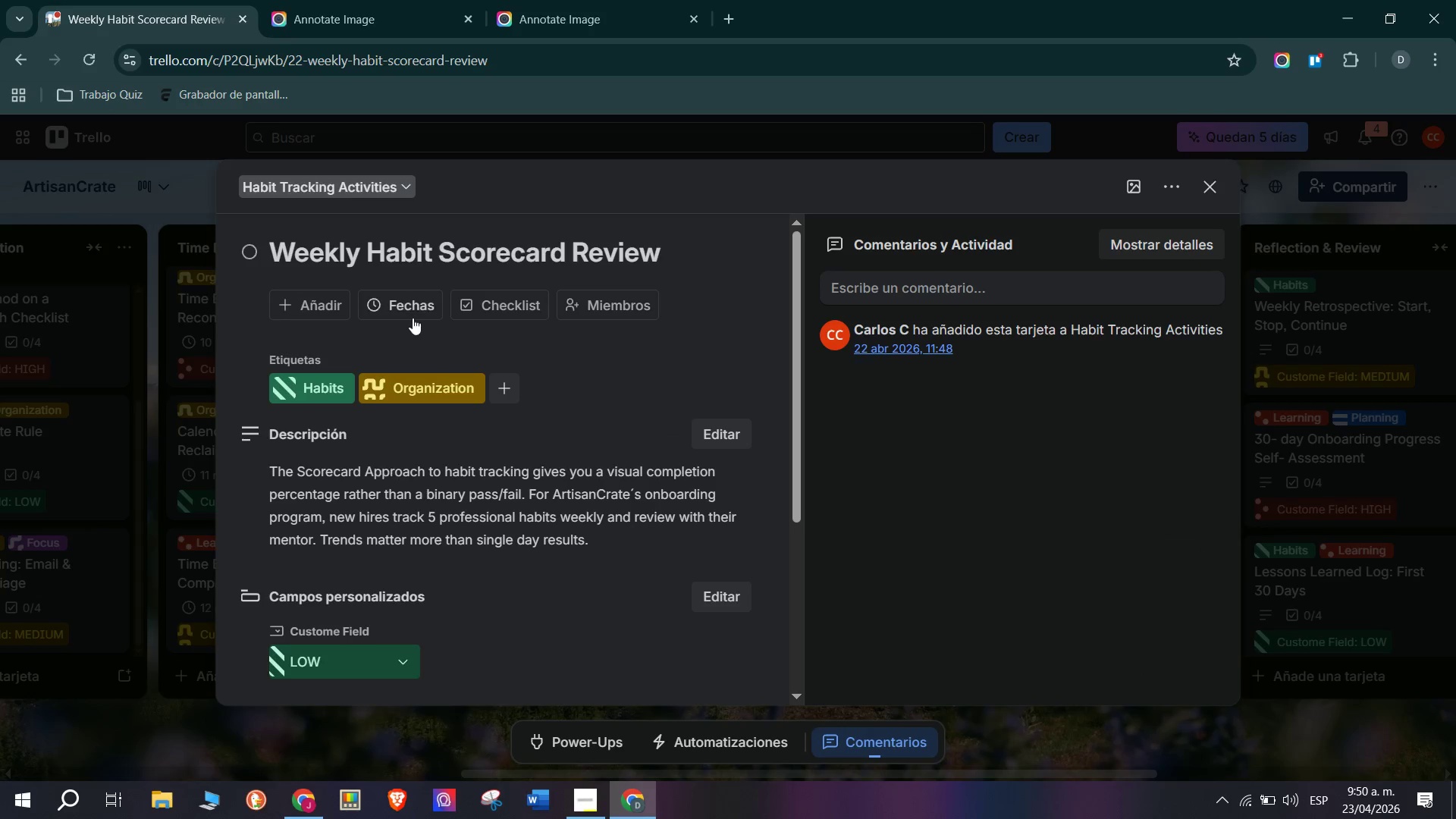 
left_click([413, 308])
 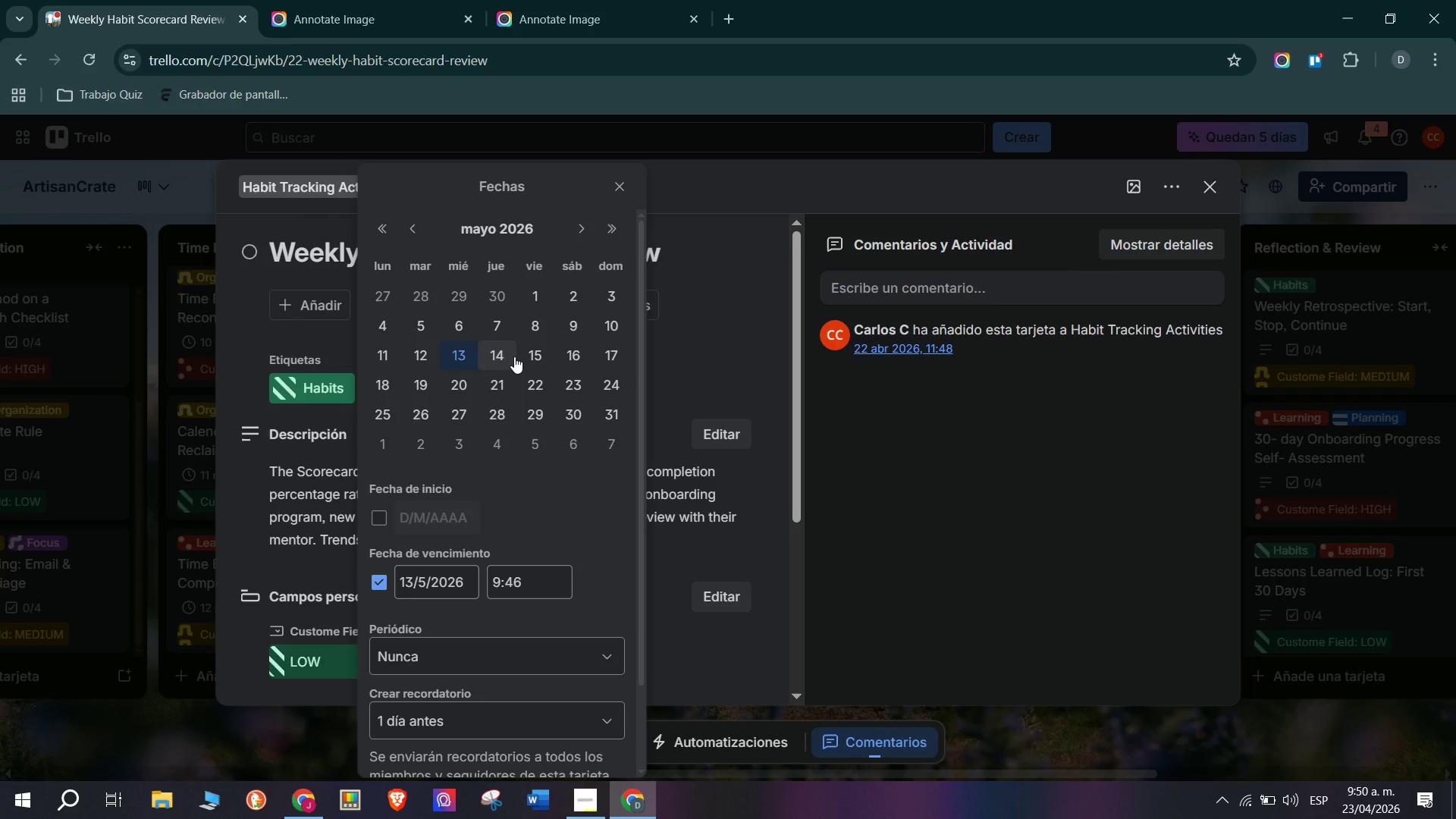 
left_click([497, 359])
 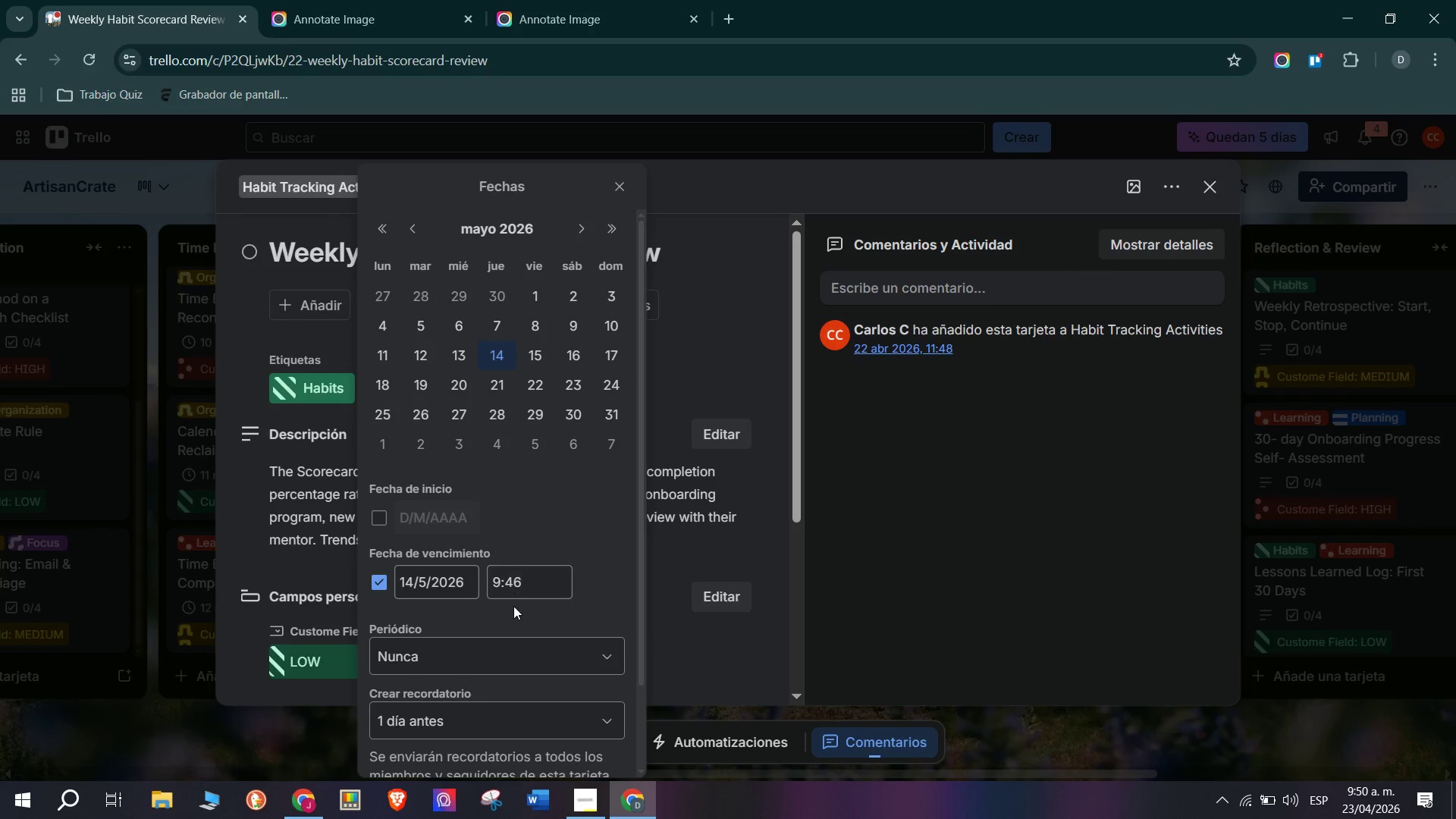 
scroll: coordinate [513, 606], scroll_direction: down, amount: 3.0
 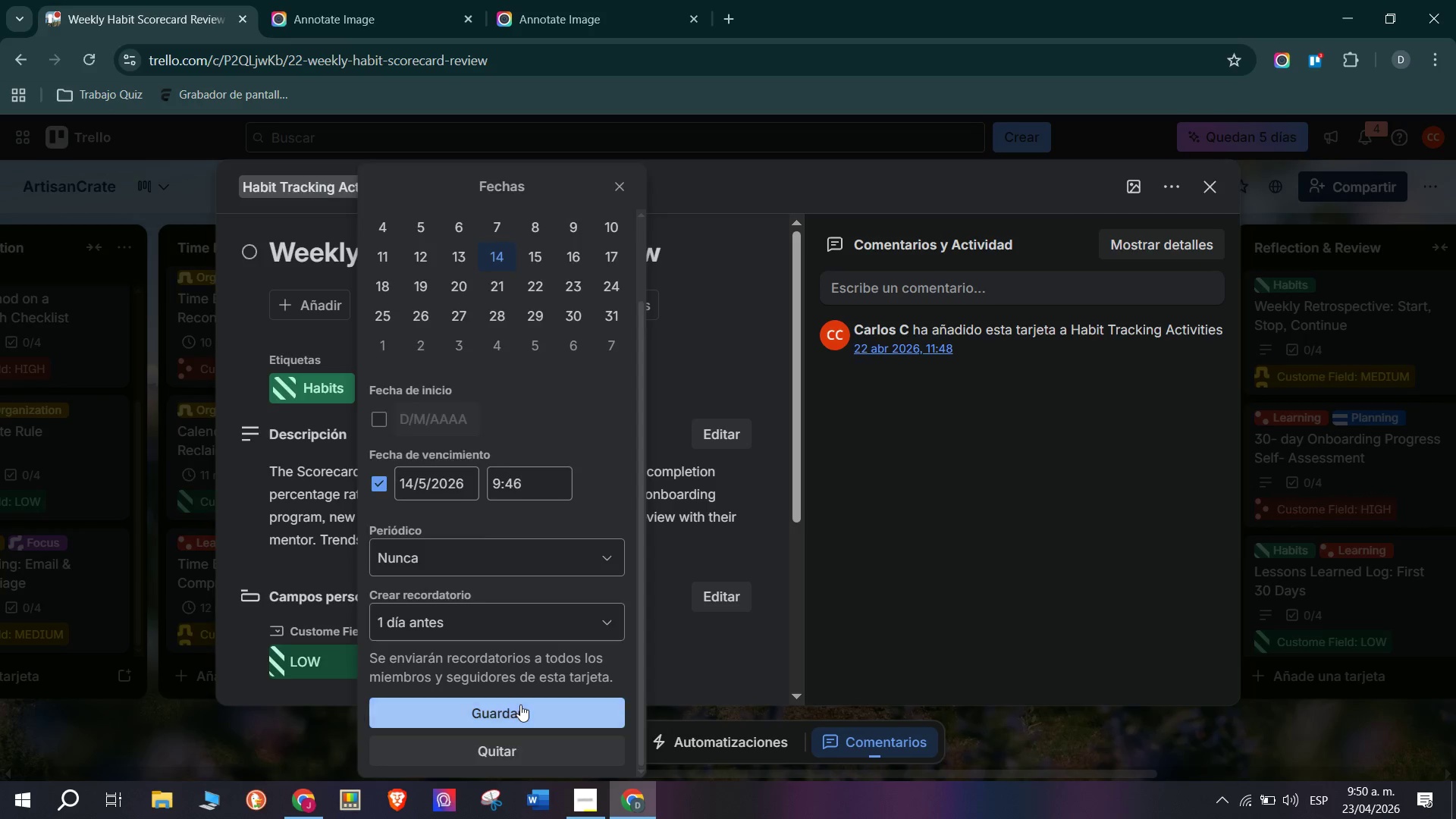 
double_click([171, 657])
 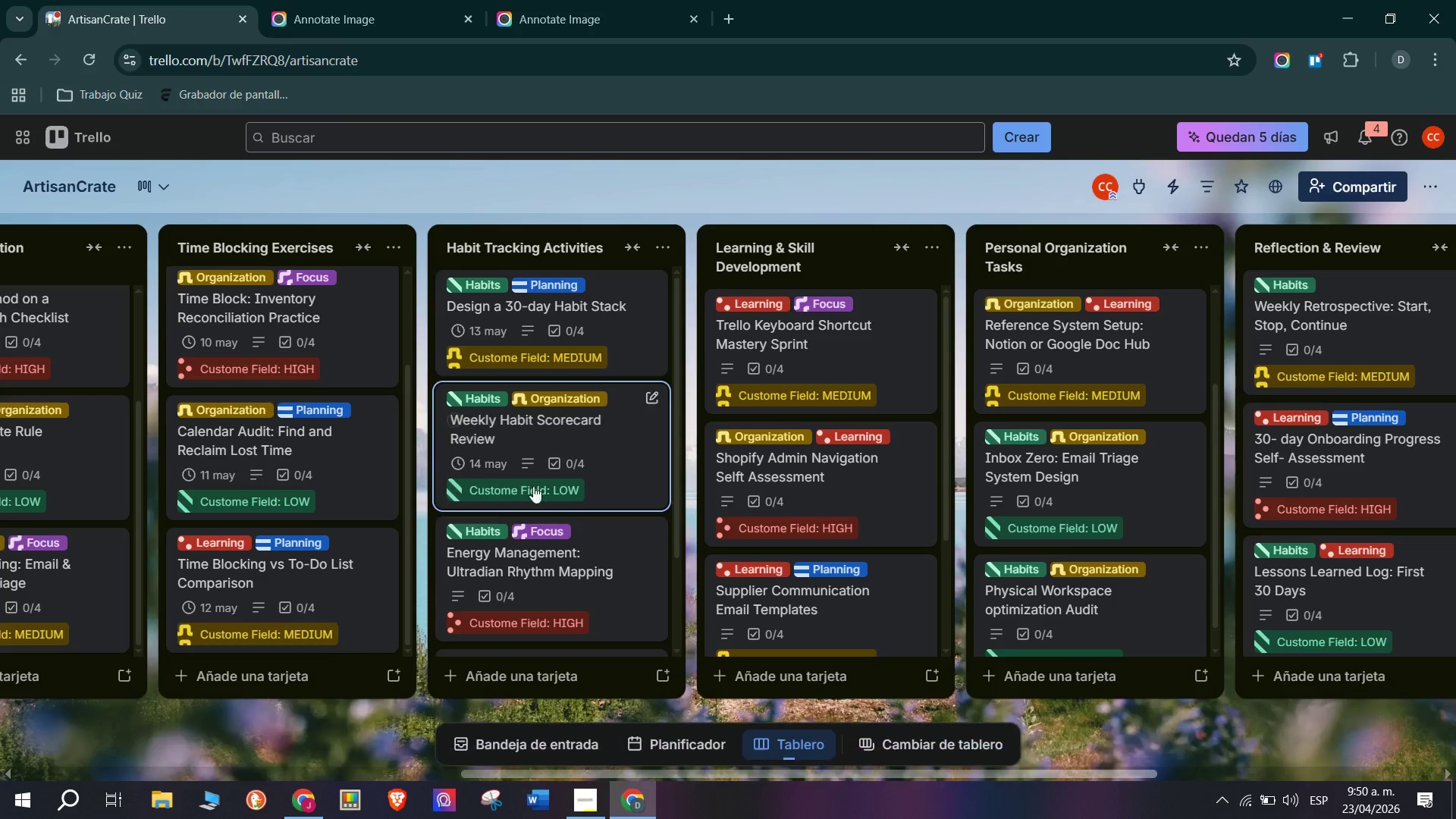 
scroll: coordinate [564, 522], scroll_direction: down, amount: 3.0
 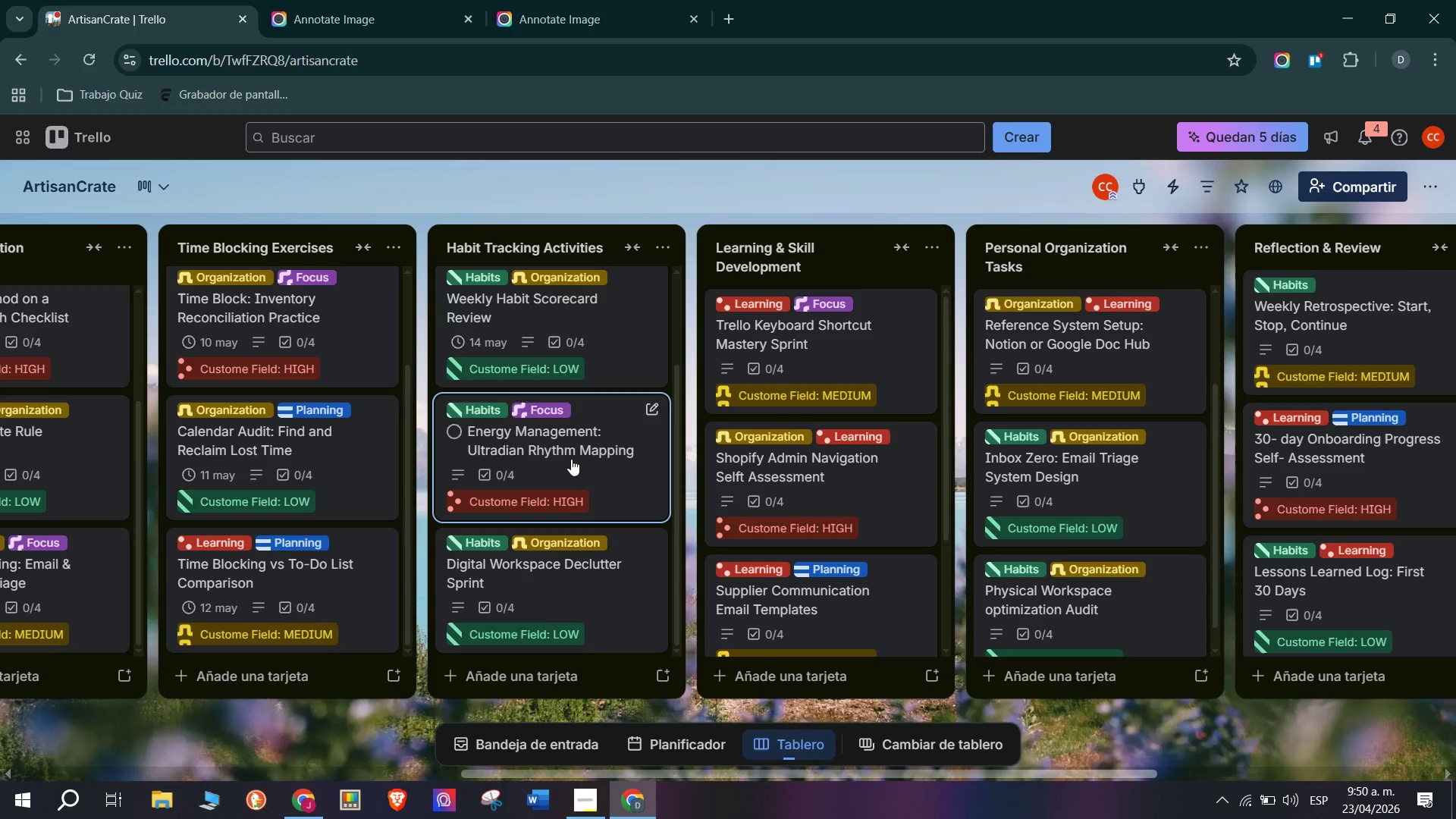 
left_click([571, 457])
 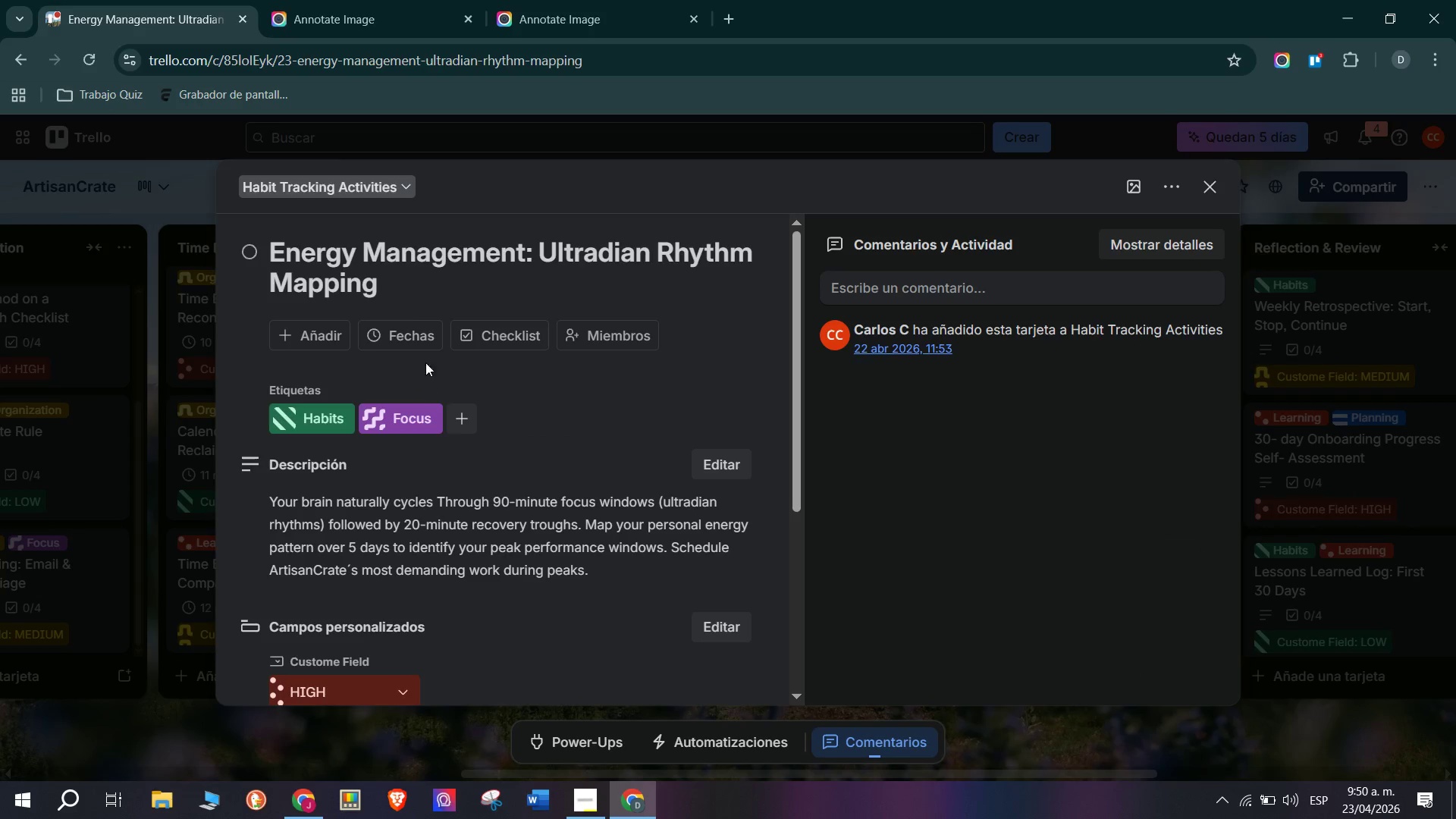 
left_click([419, 333])
 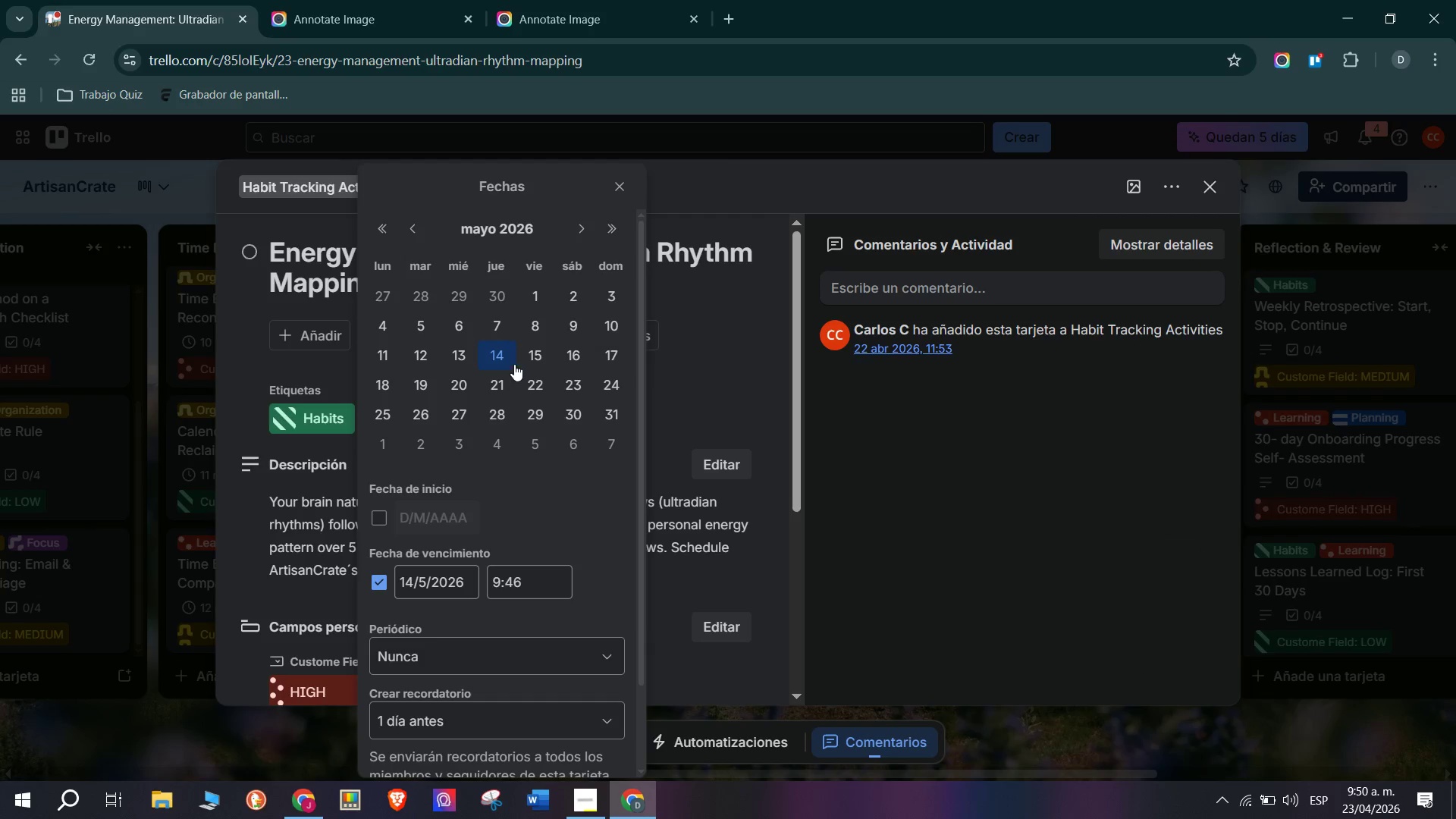 
left_click([537, 358])
 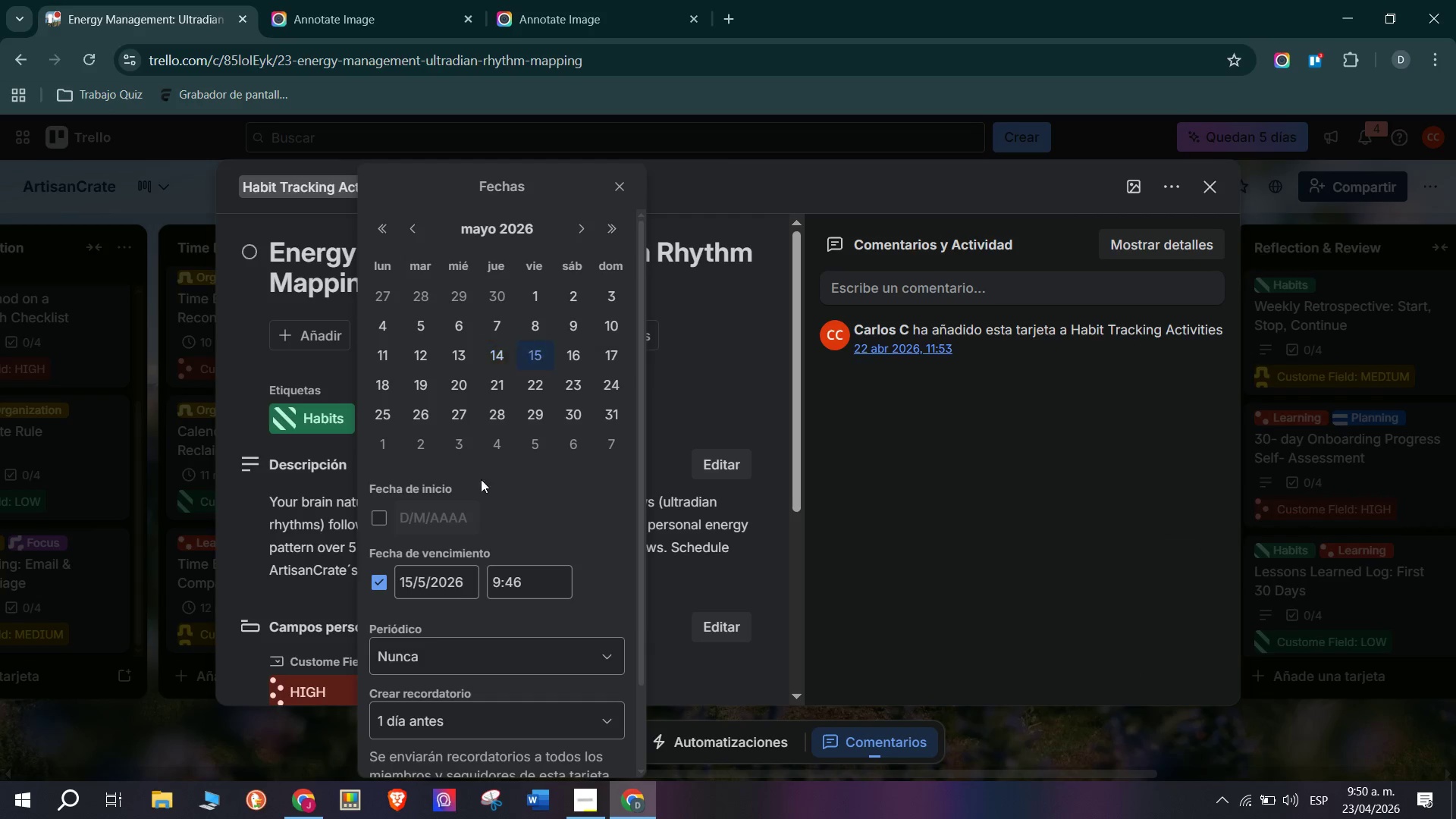 
scroll: coordinate [456, 526], scroll_direction: down, amount: 8.0
 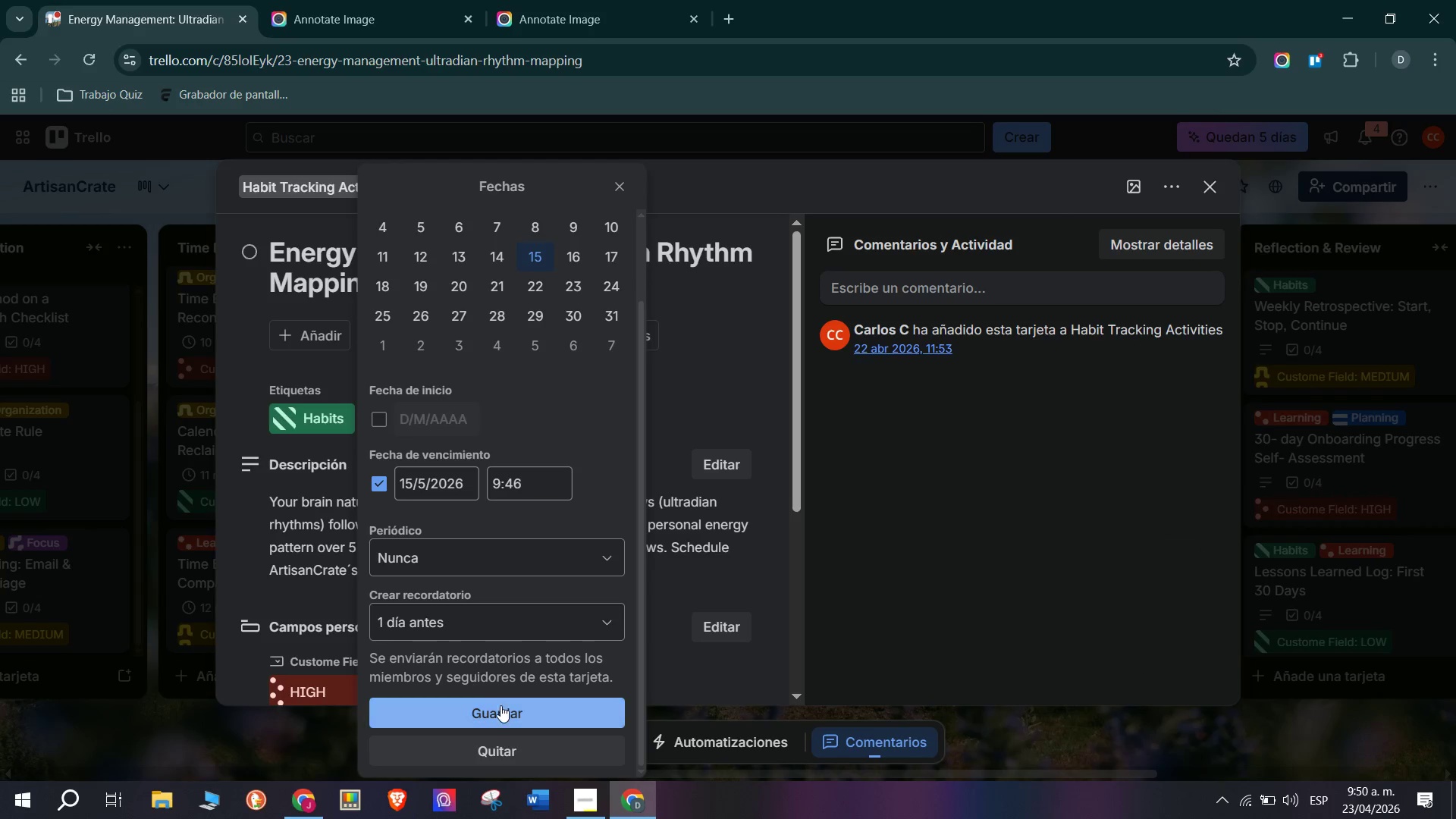 
left_click([504, 711])
 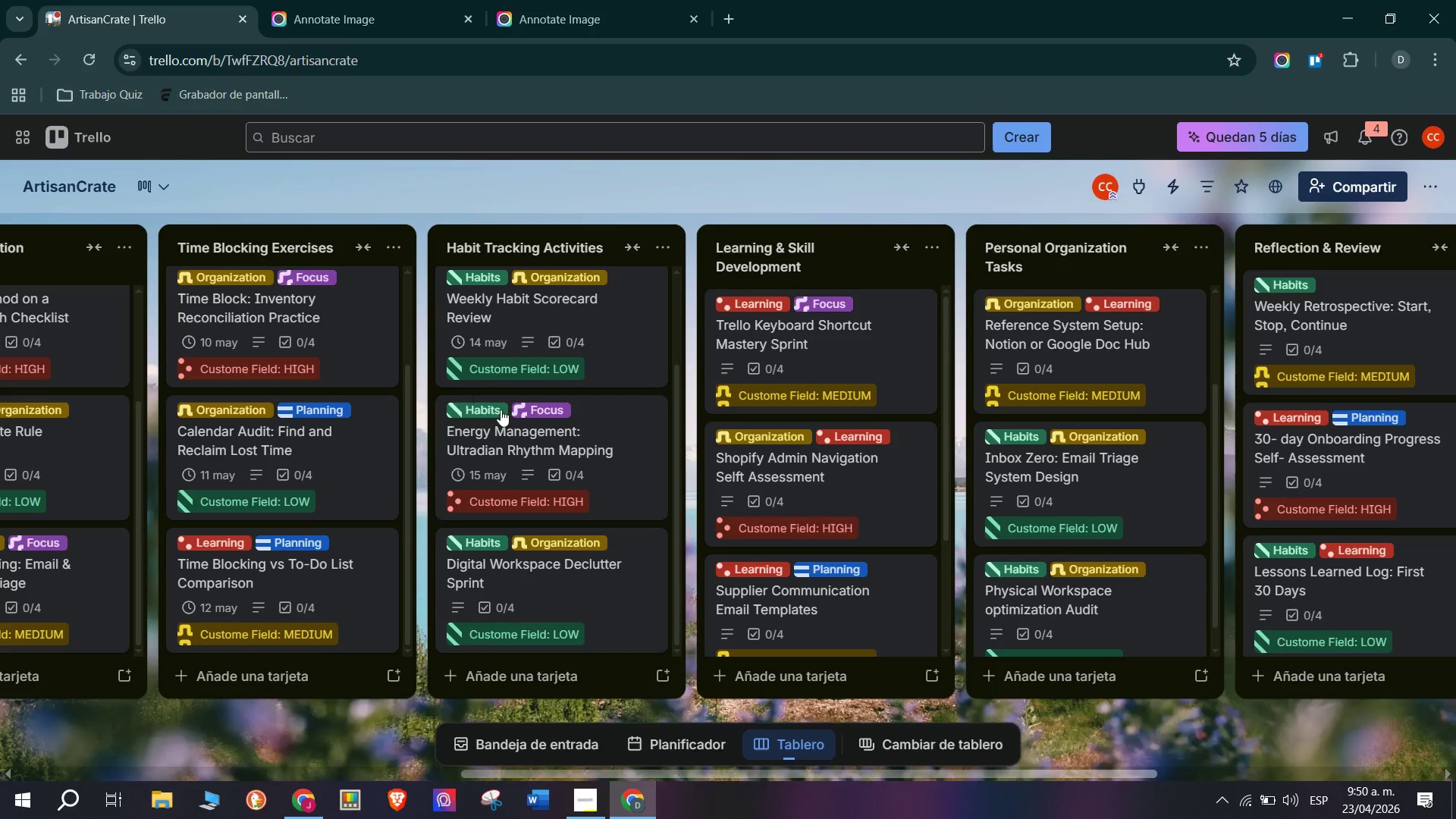 
scroll: coordinate [589, 557], scroll_direction: down, amount: 2.0
 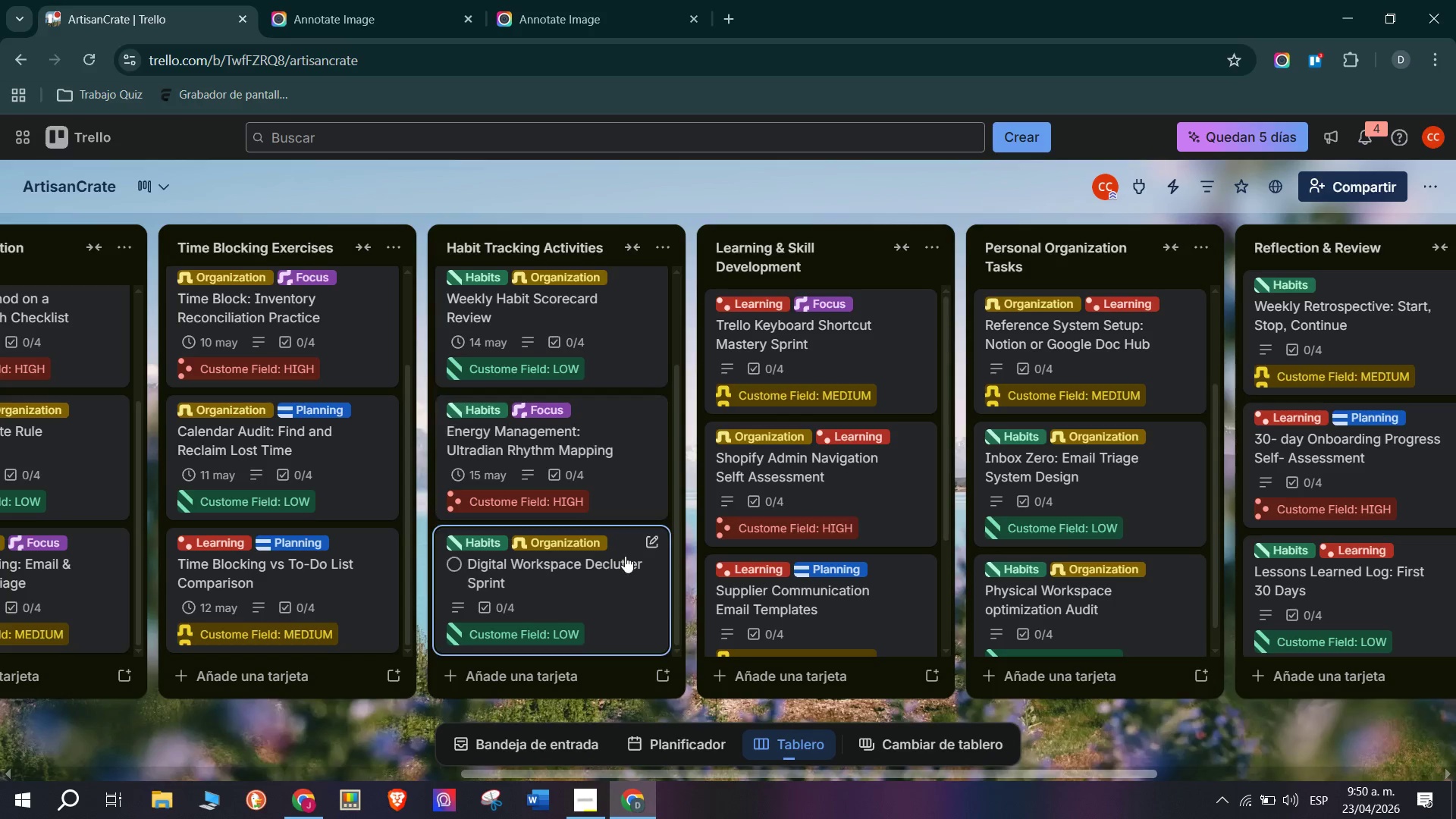 
left_click([625, 556])
 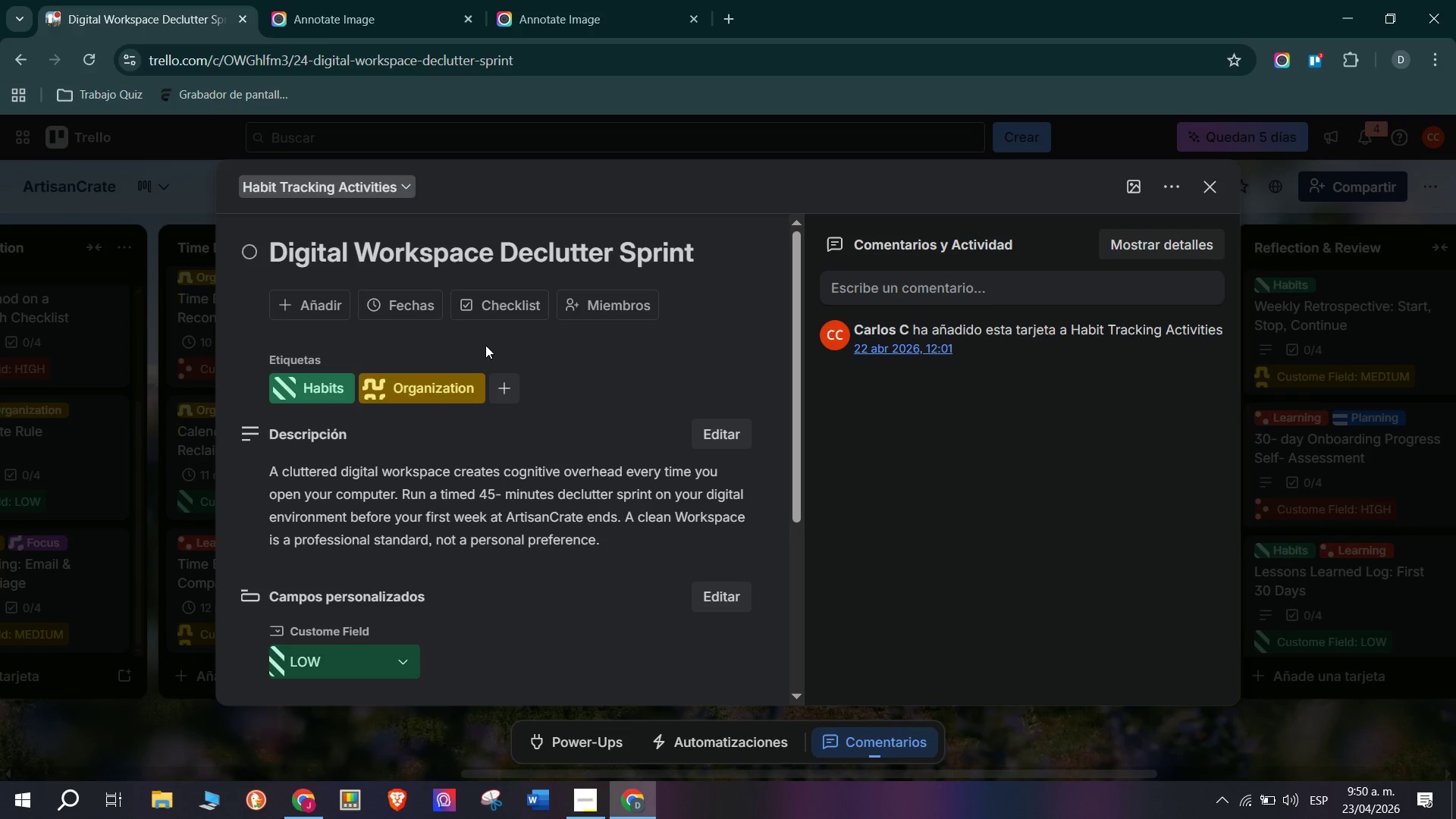 
left_click([422, 296])
 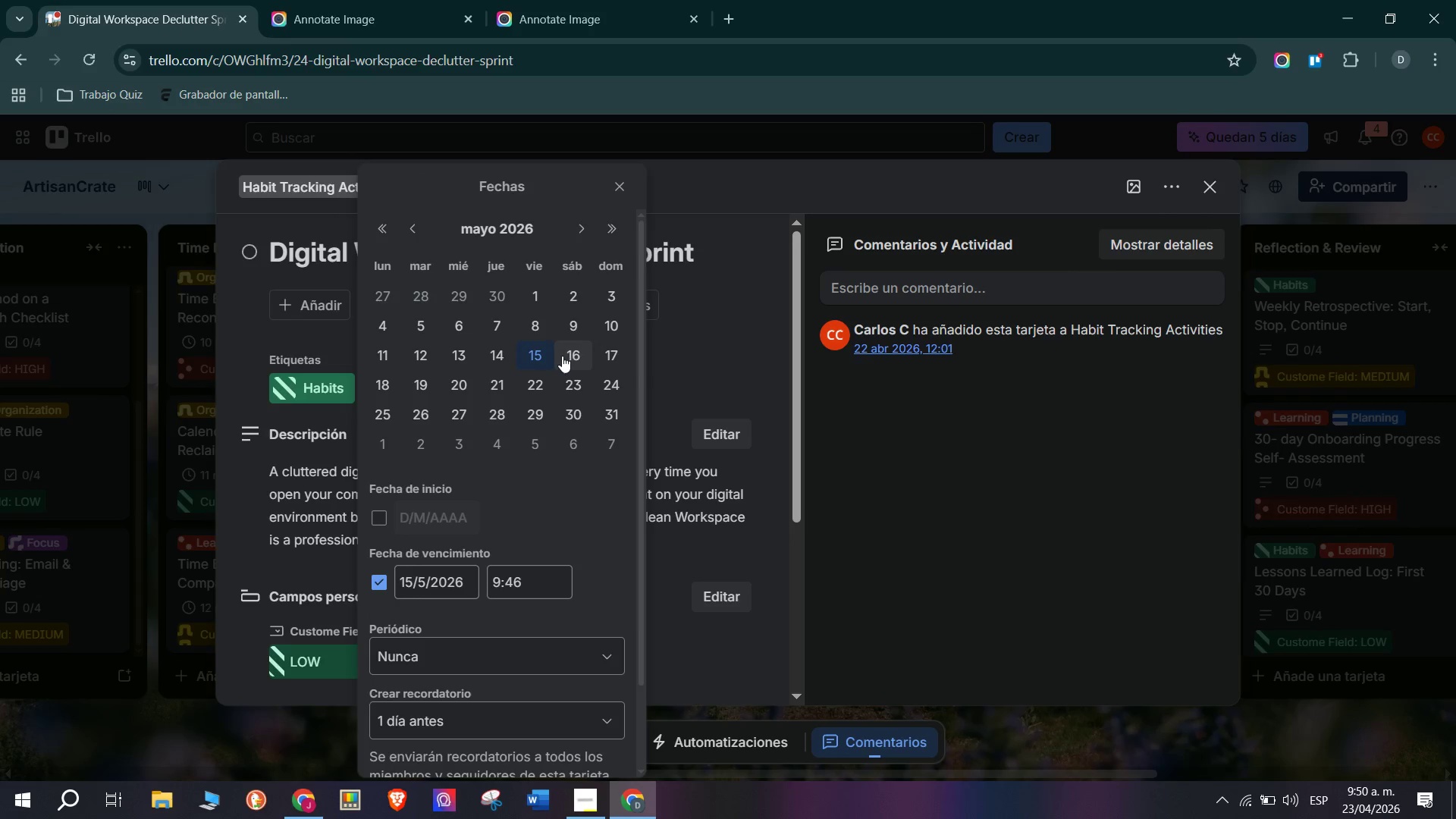 
scroll: coordinate [493, 536], scroll_direction: down, amount: 6.0
 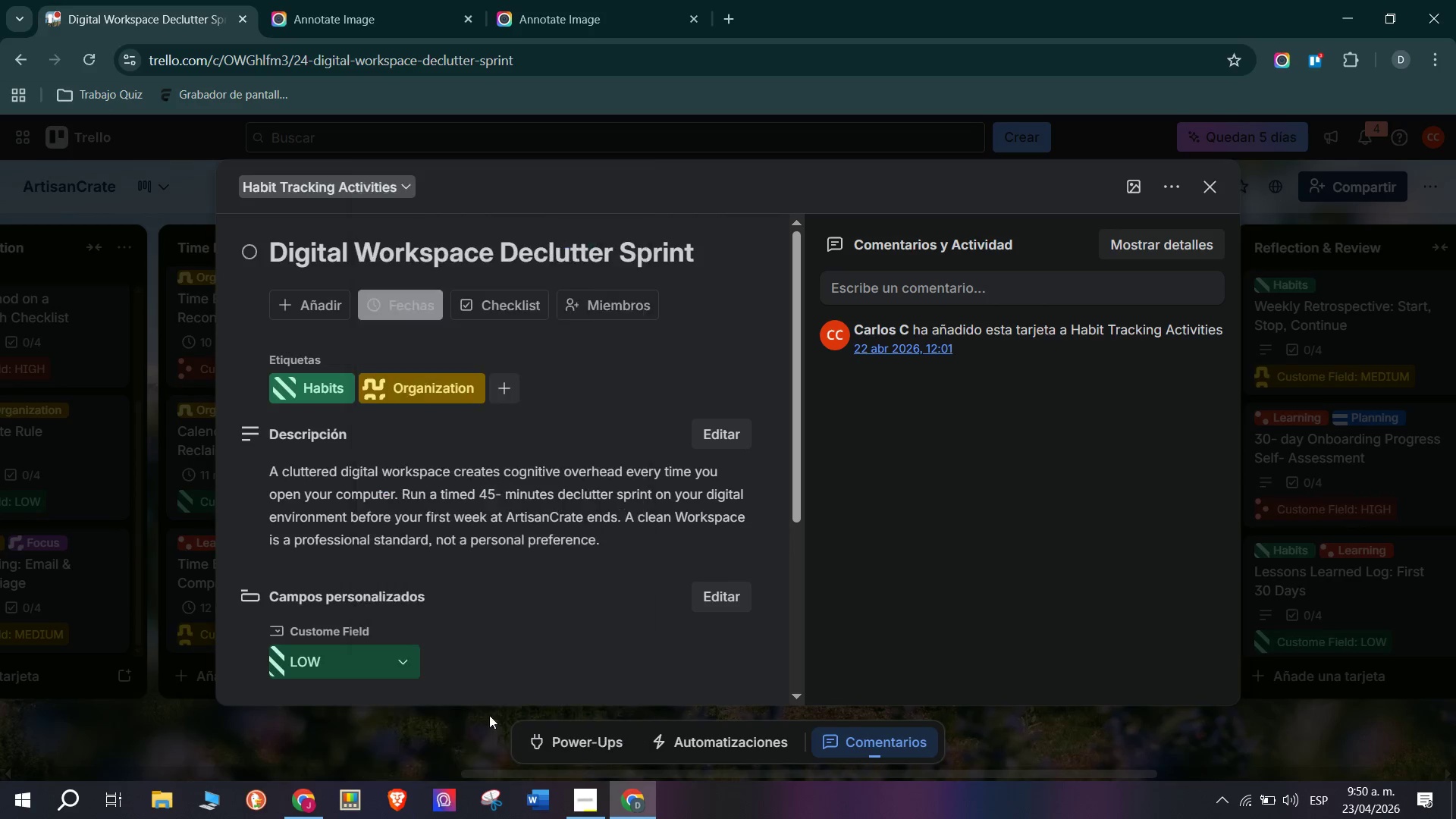 
double_click([137, 670])
 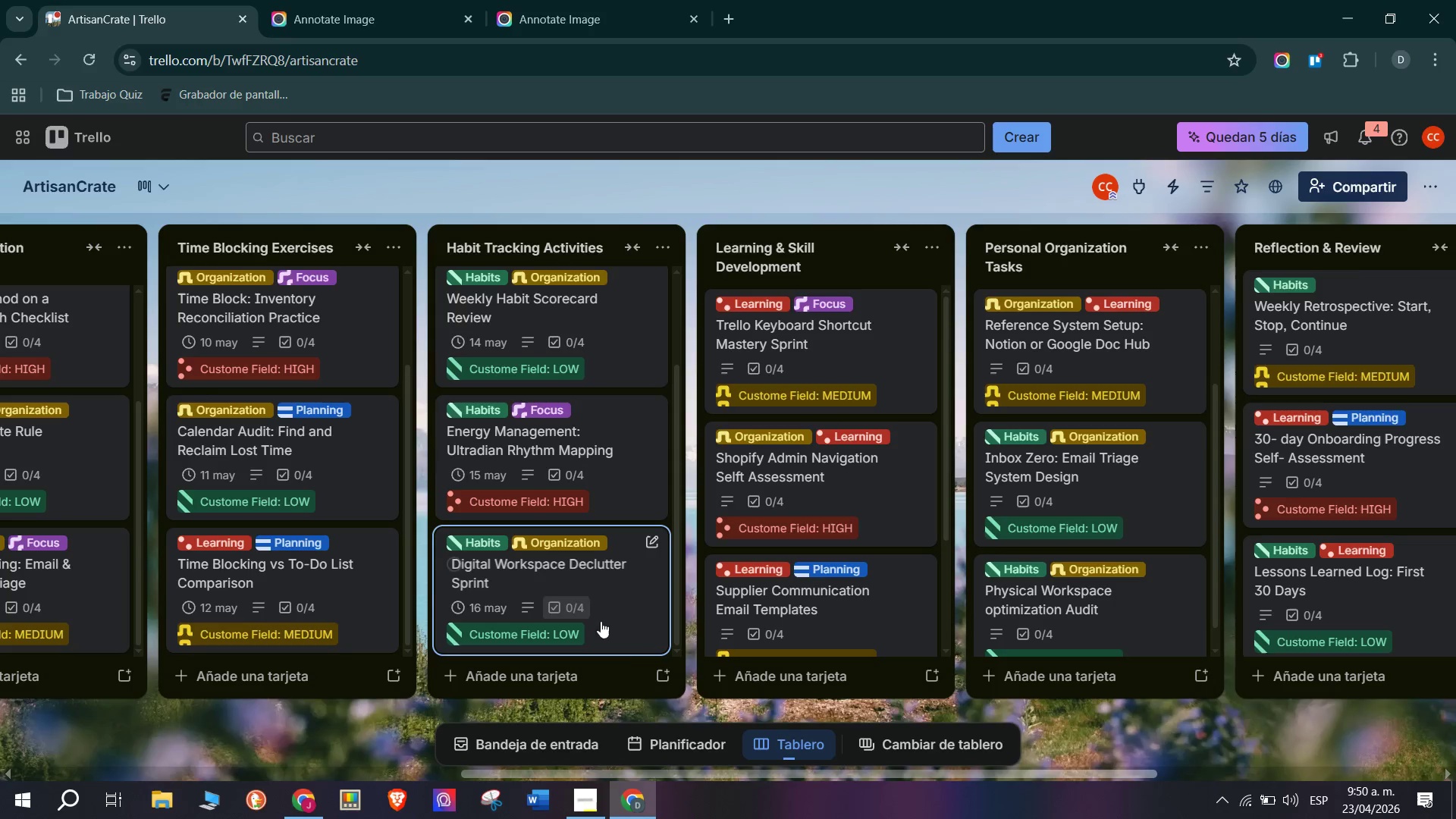 
scroll: coordinate [617, 624], scroll_direction: down, amount: 5.0
 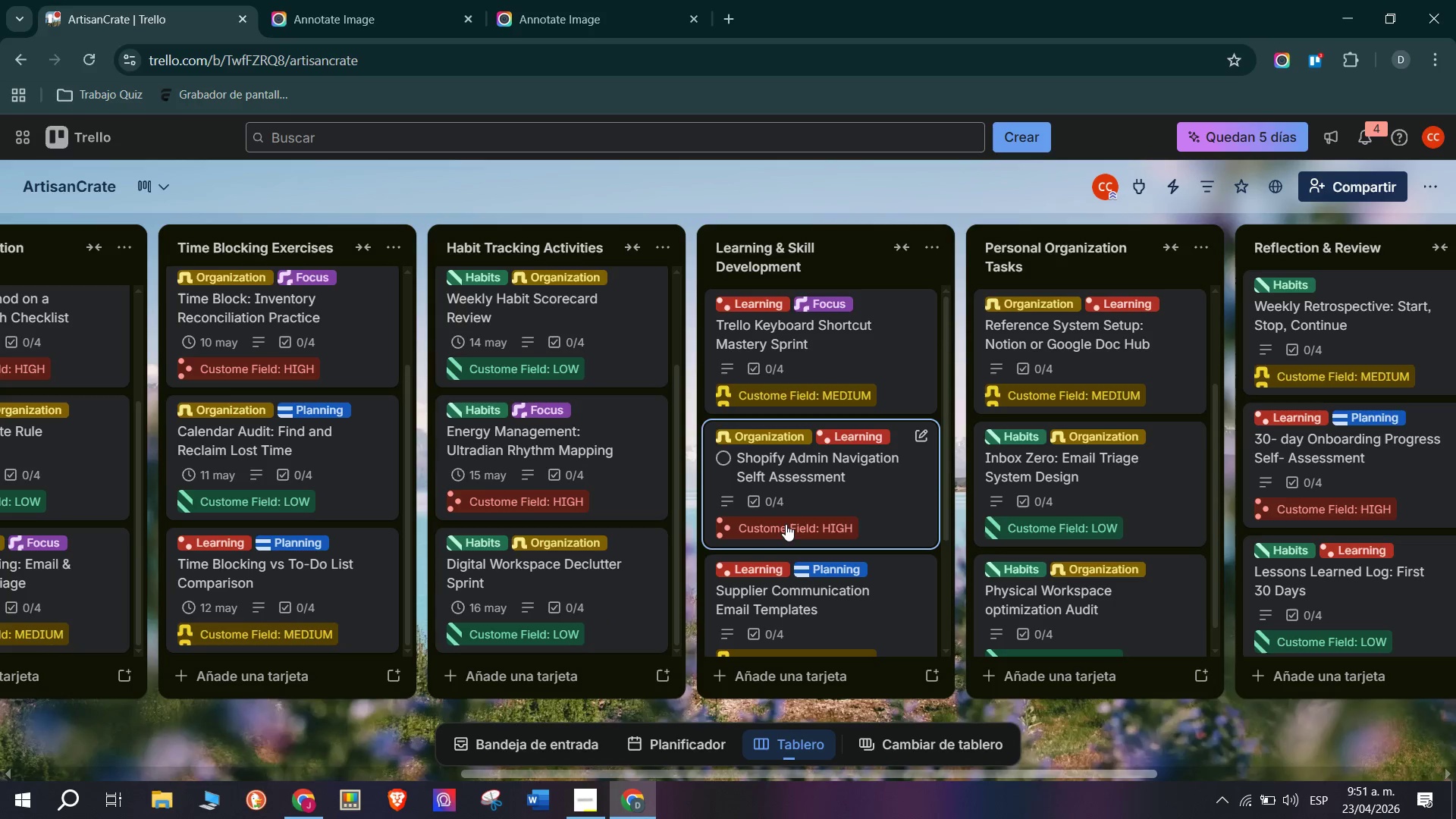 
left_click([845, 362])
 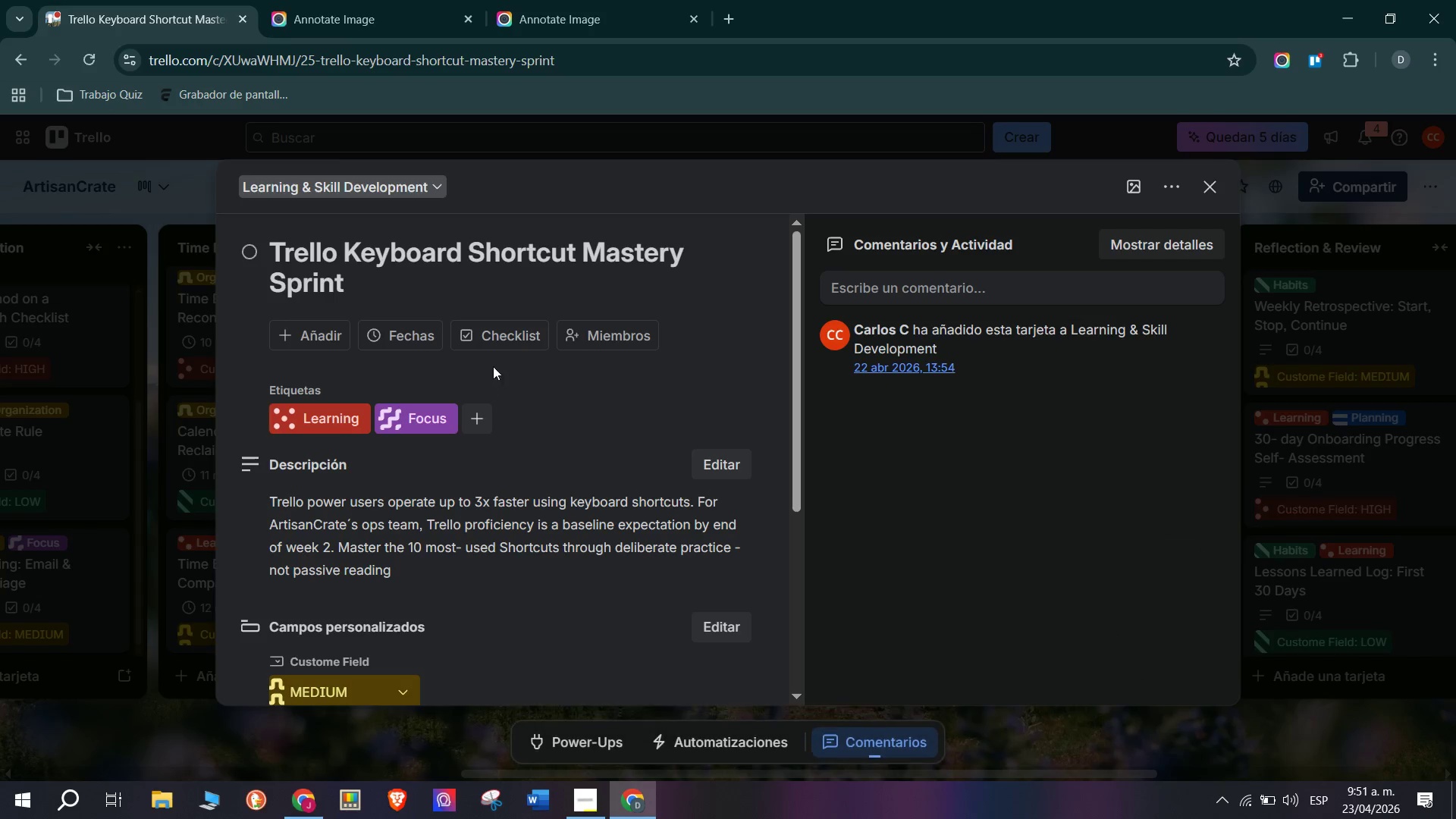 
scroll: coordinate [825, 402], scroll_direction: up, amount: 7.0
 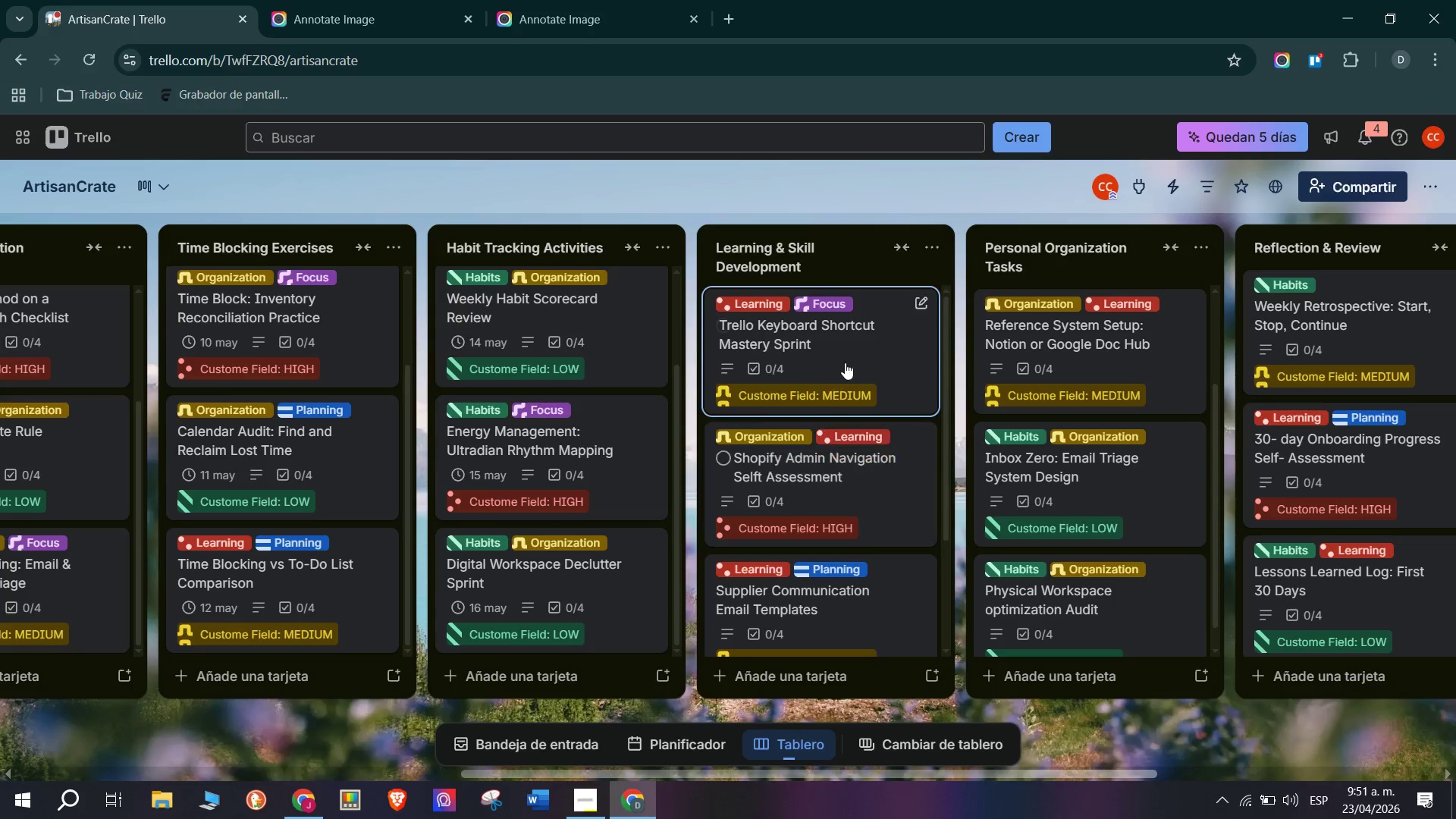 
left_click([406, 343])
 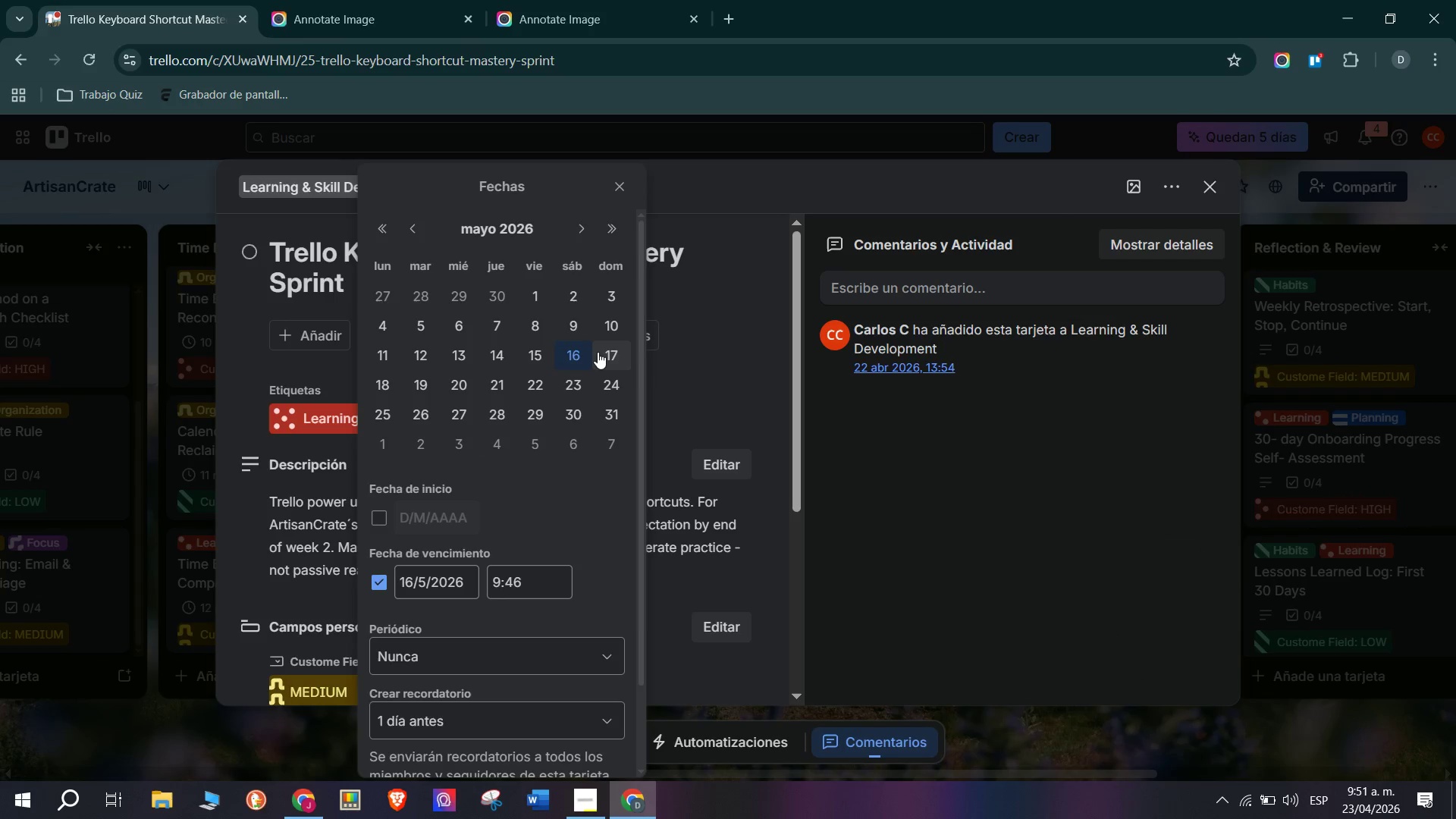 
left_click([613, 351])
 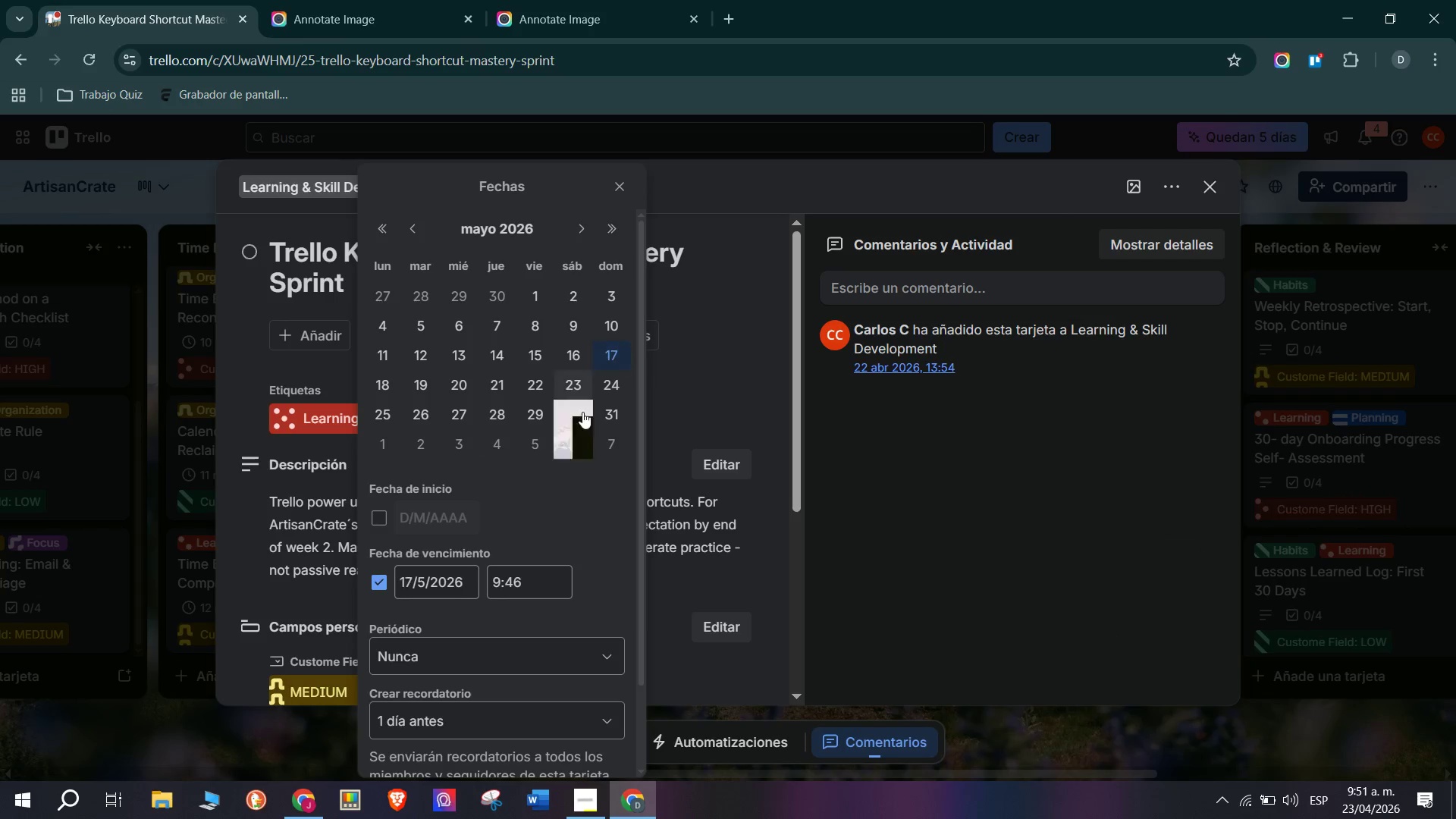 
scroll: coordinate [512, 534], scroll_direction: down, amount: 9.0
 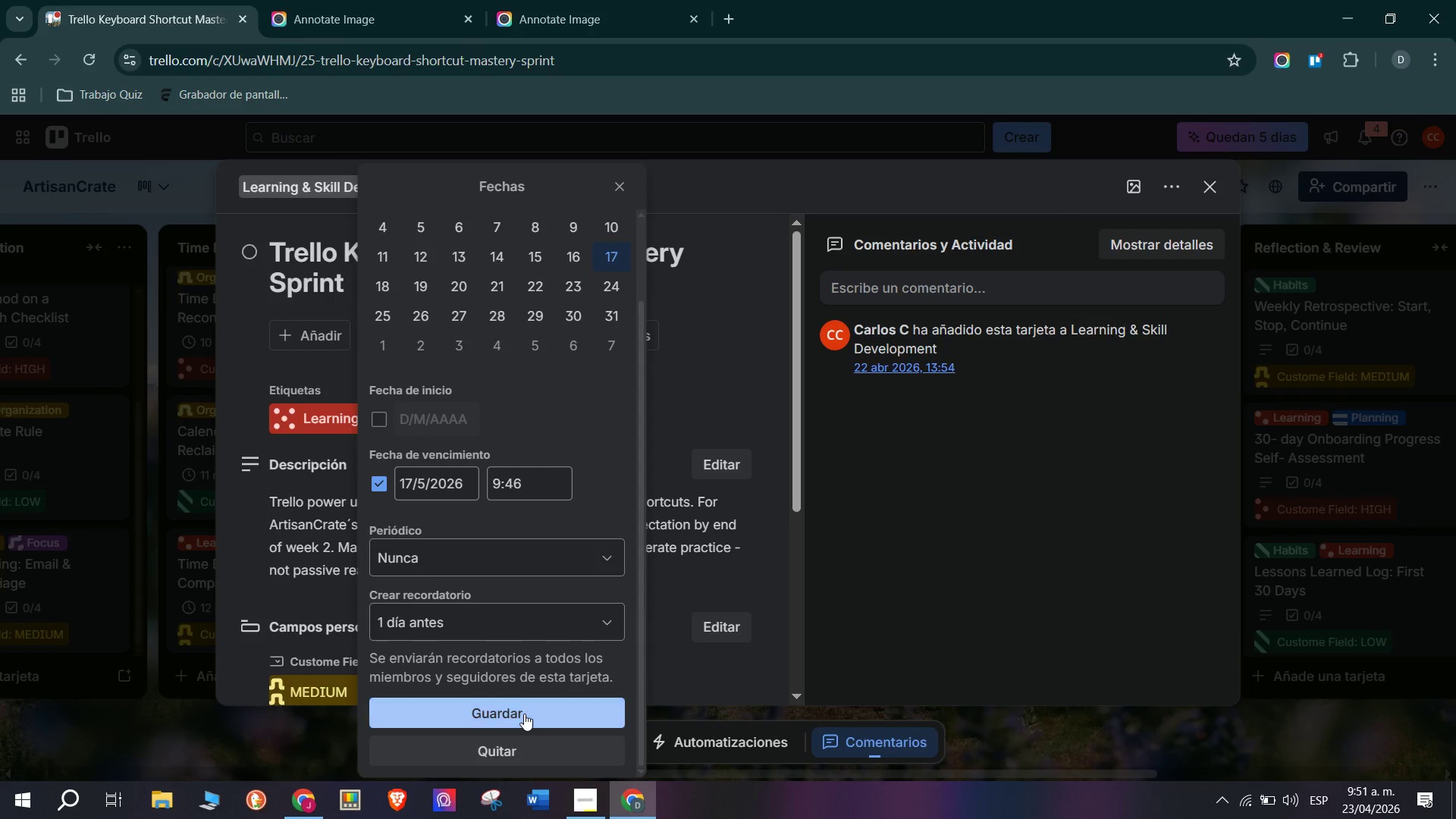 
double_click([160, 646])
 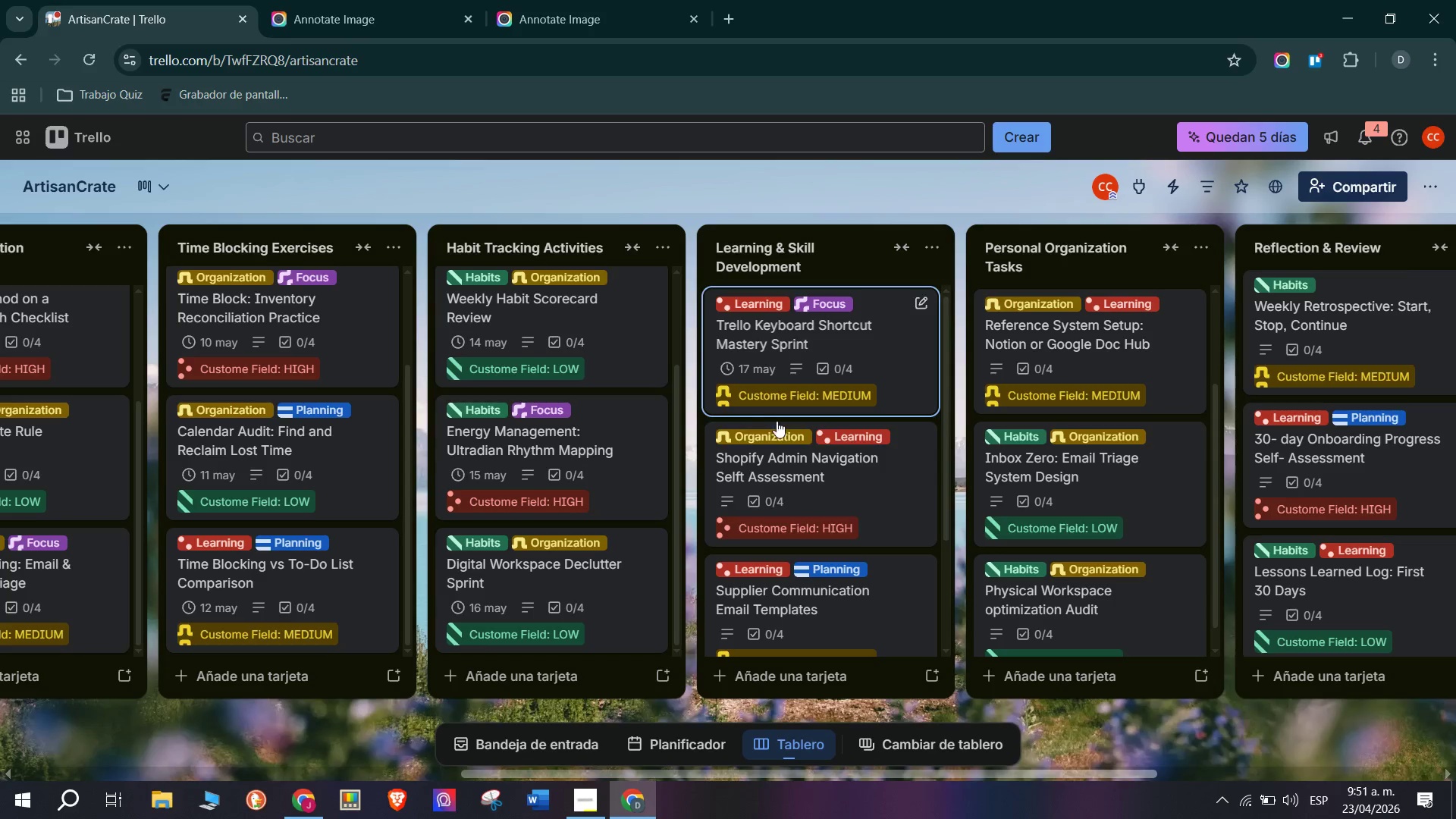 
left_click([846, 458])
 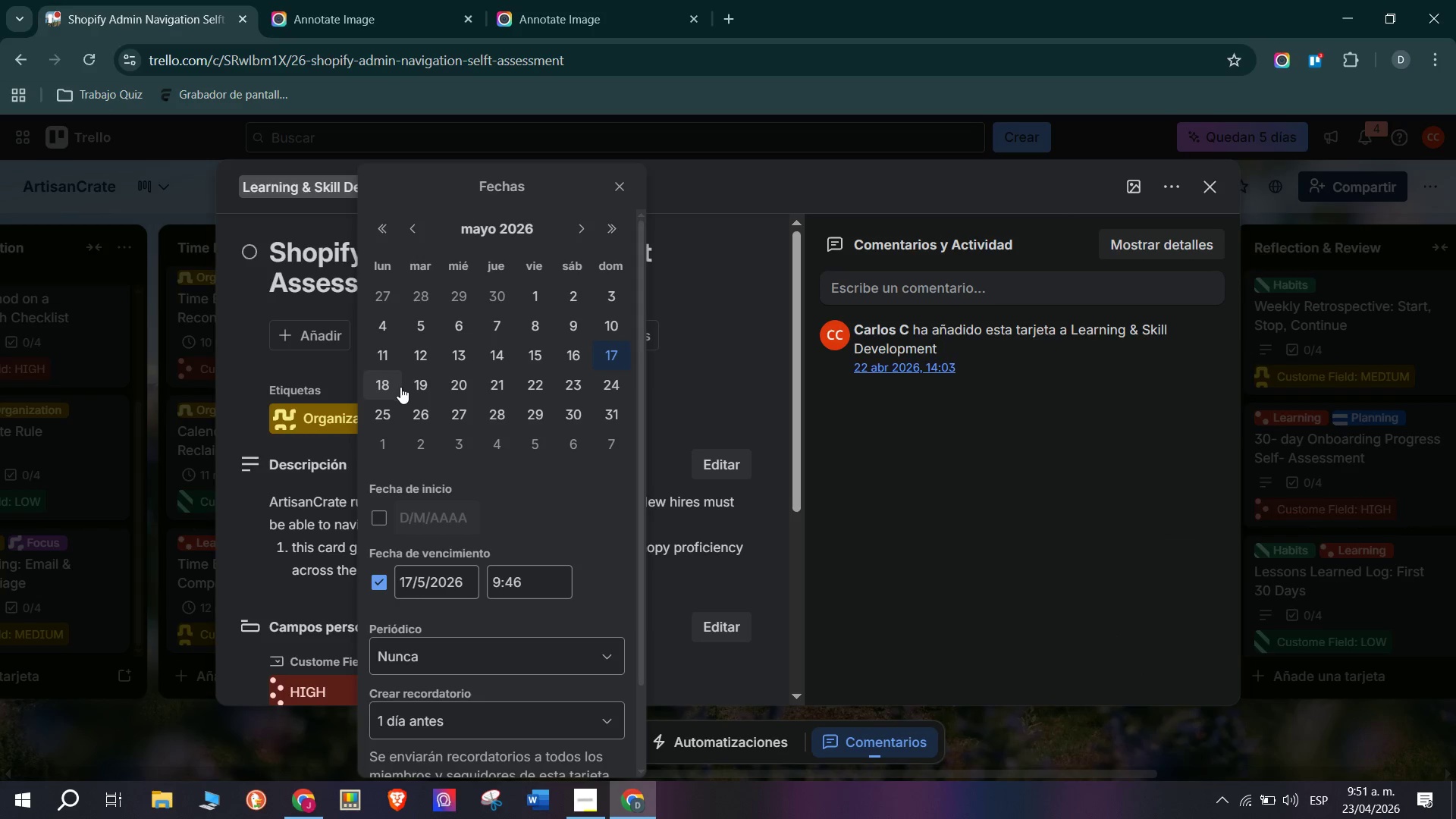 
left_click([380, 390])
 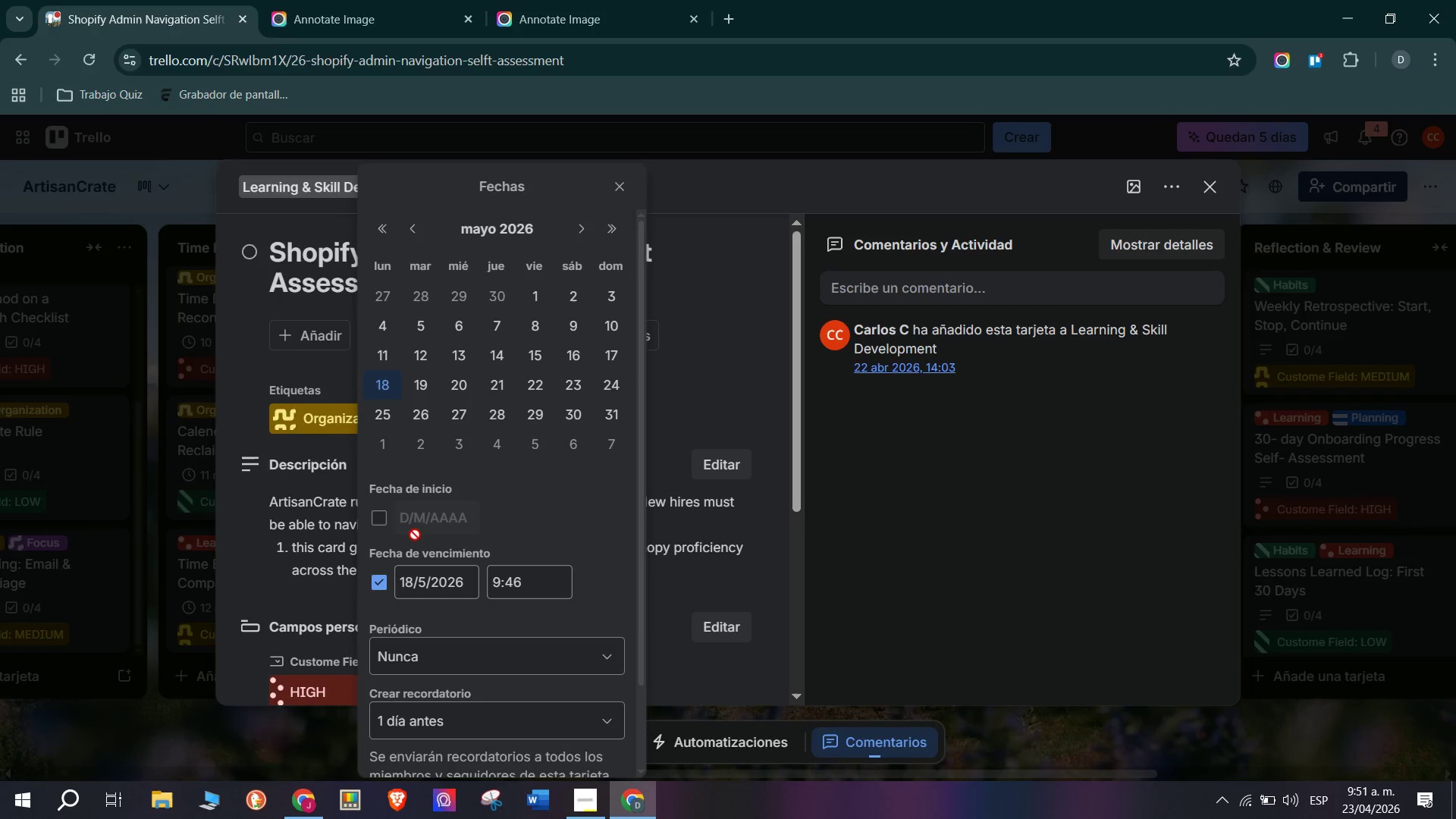 
scroll: coordinate [416, 541], scroll_direction: down, amount: 6.0
 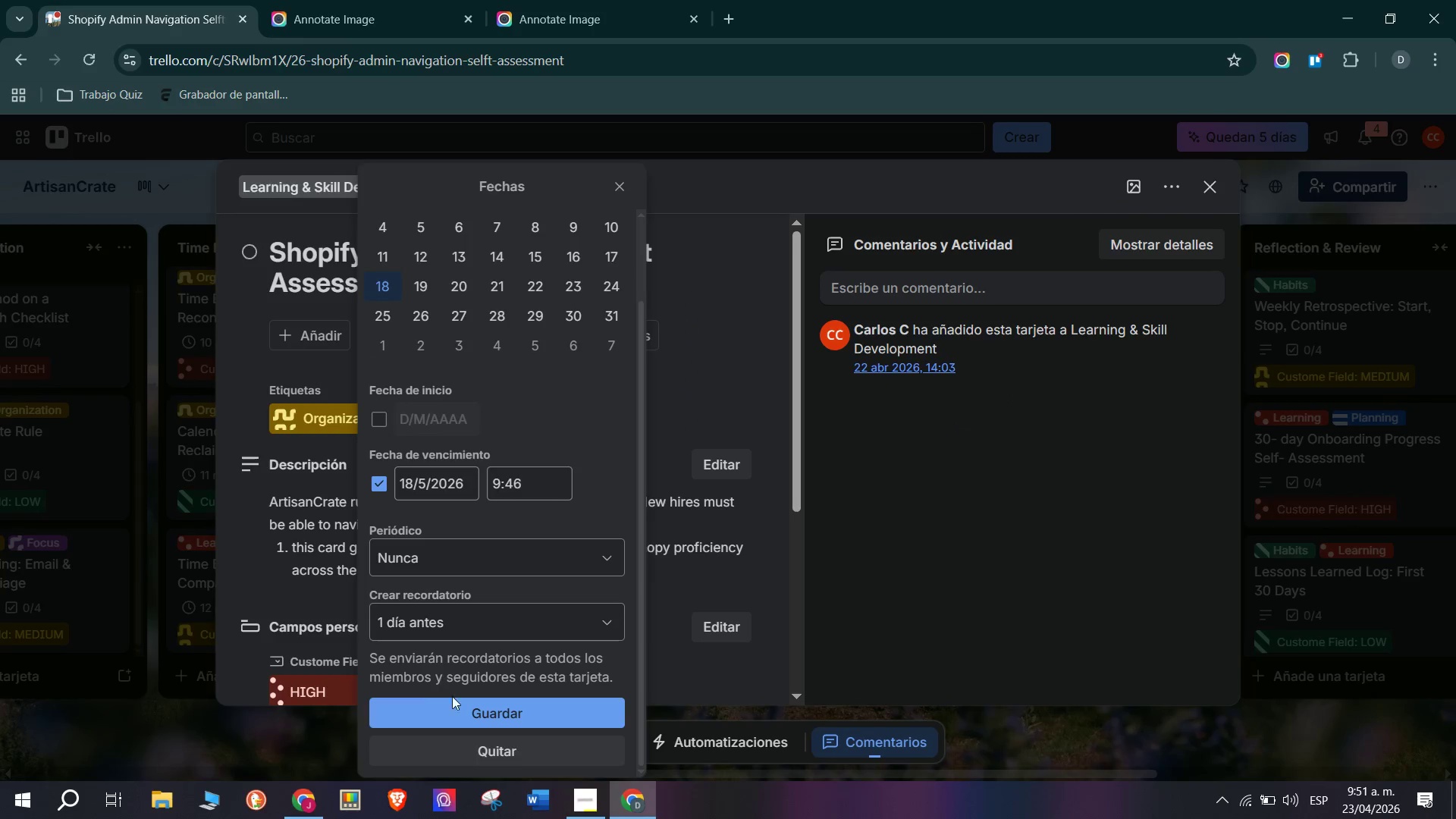 
left_click([472, 715])
 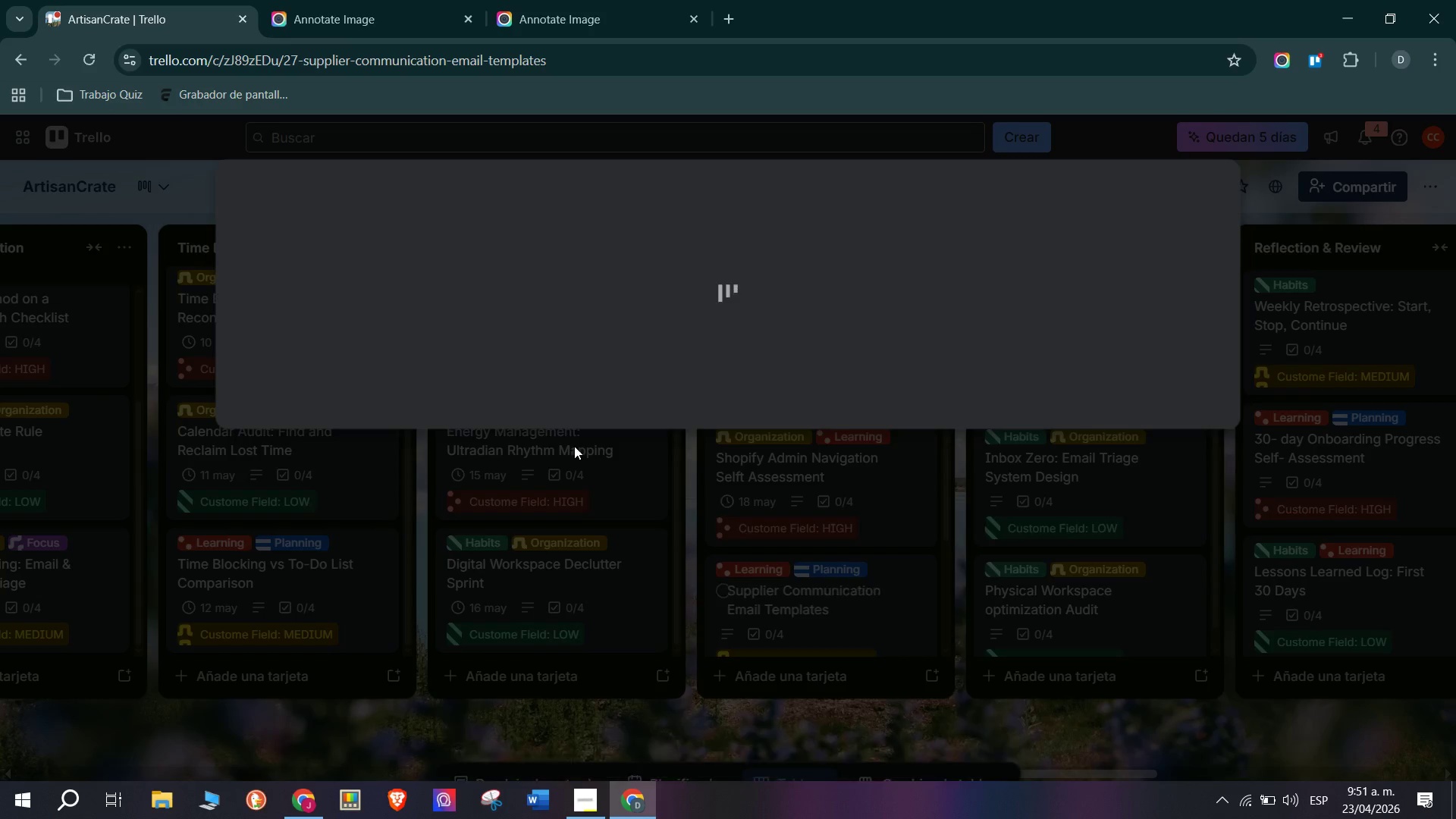 
left_click([413, 324])
 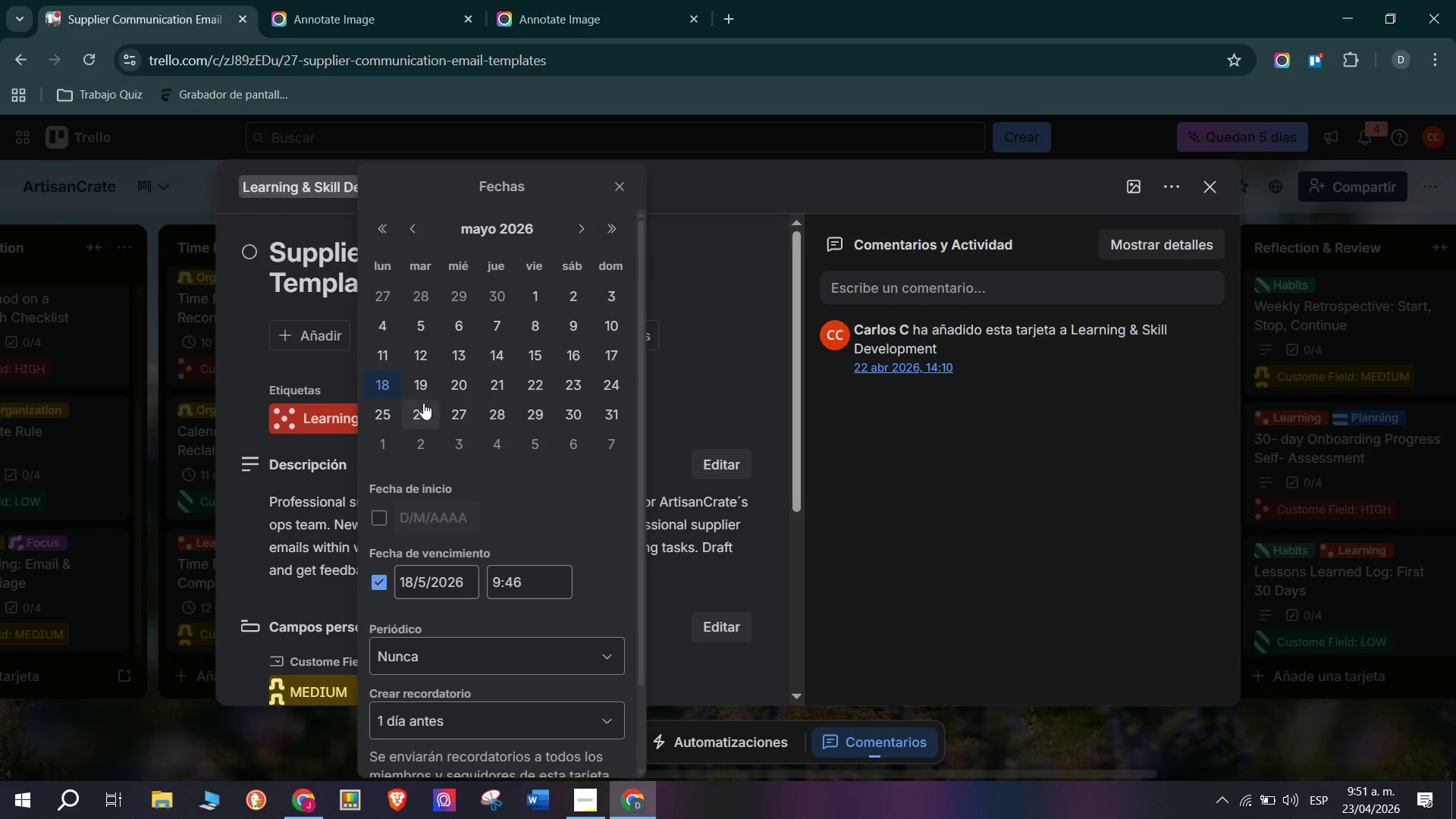 
left_click([429, 384])
 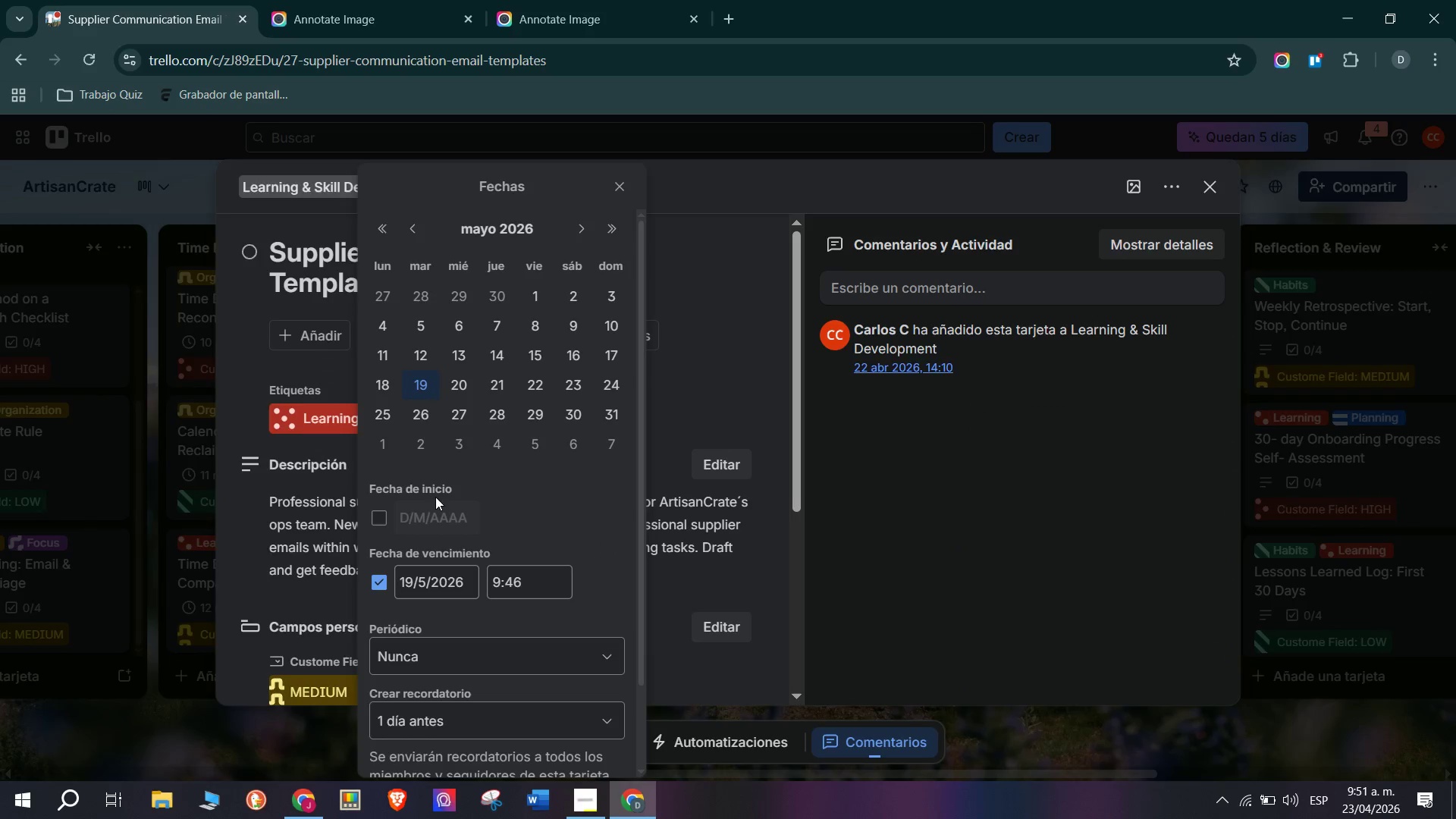 
scroll: coordinate [487, 654], scroll_direction: down, amount: 10.0
 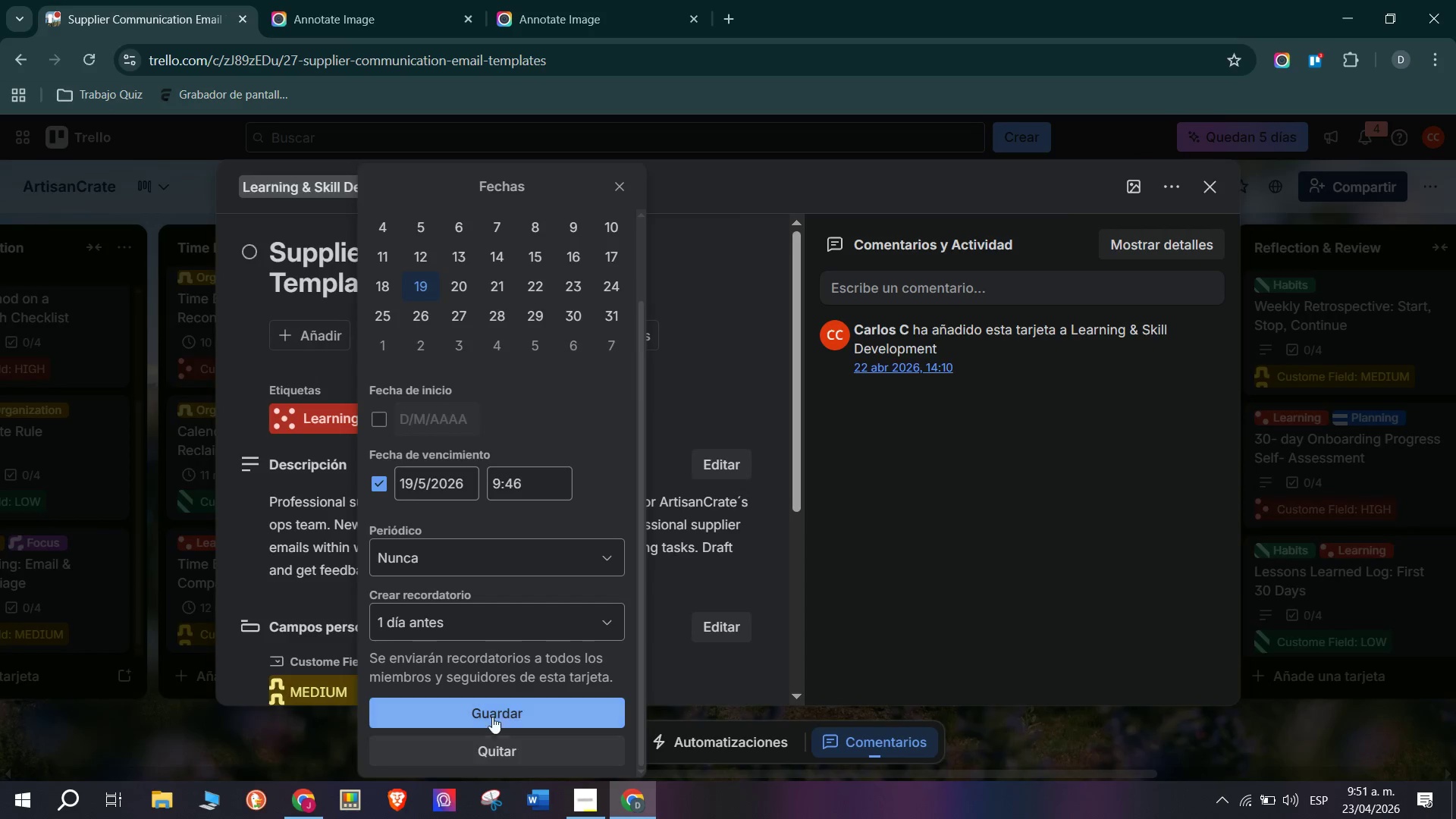 
left_click([494, 708])
 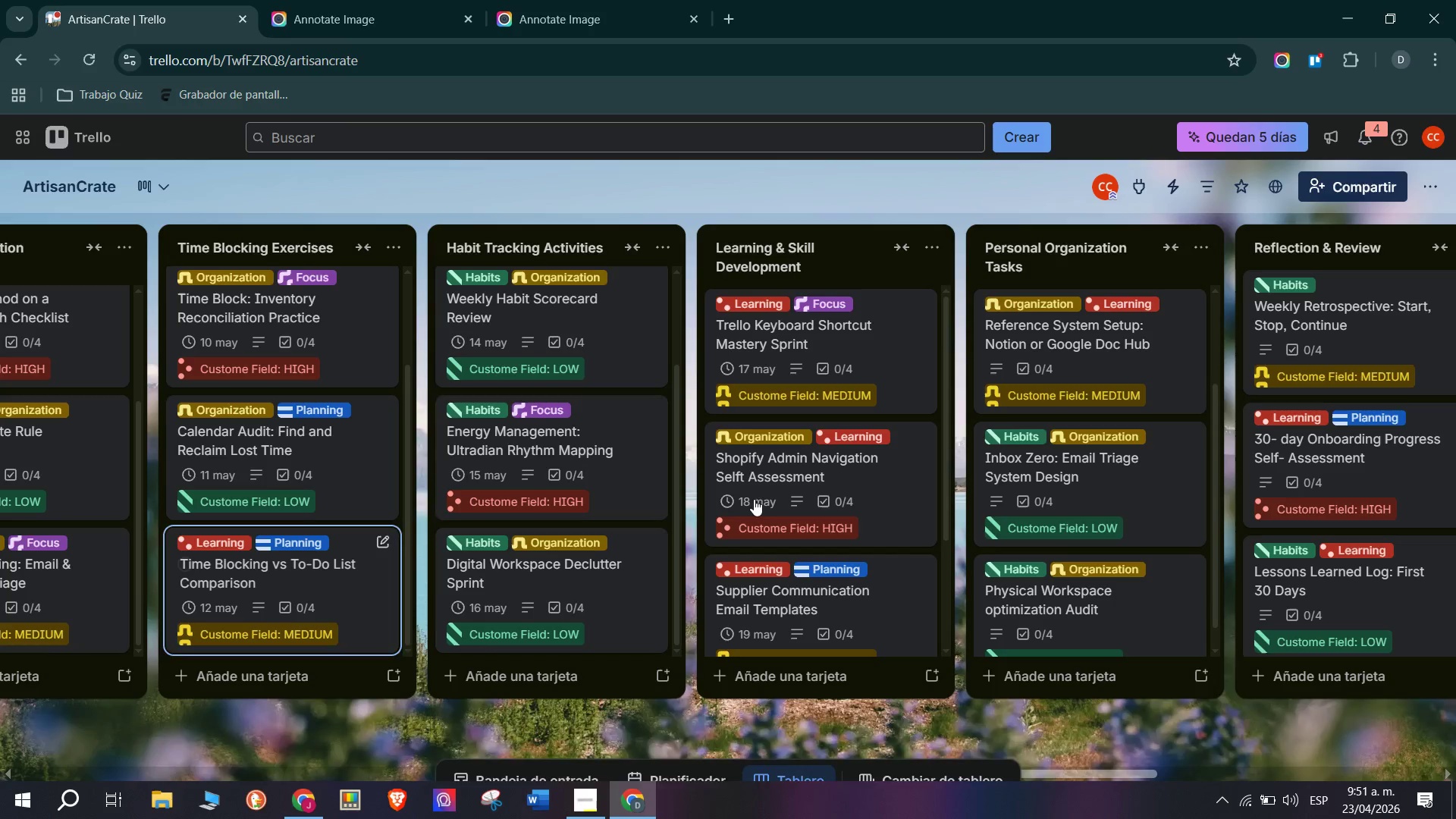 
scroll: coordinate [908, 509], scroll_direction: down, amount: 8.0
 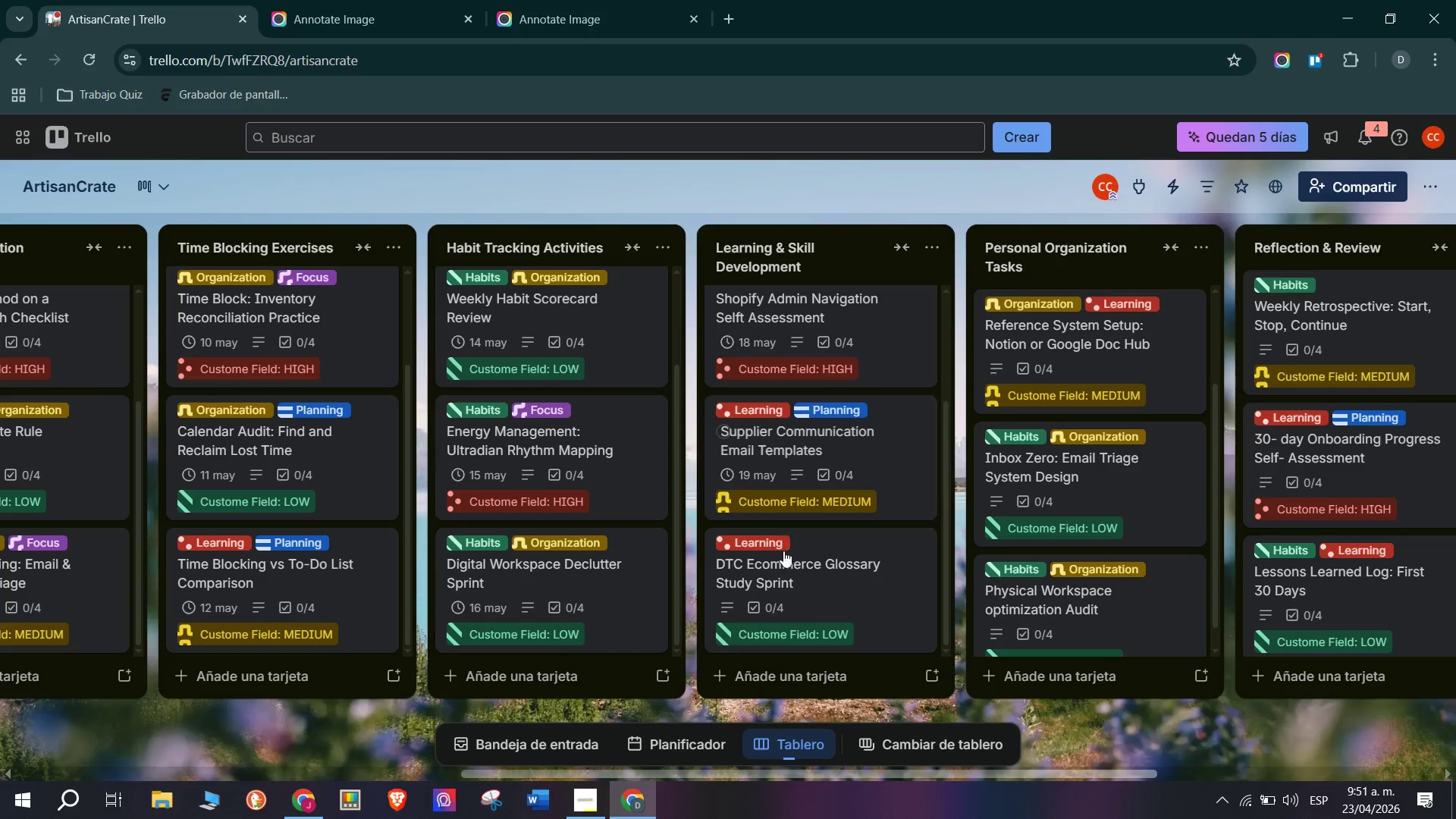 
left_click([826, 598])
 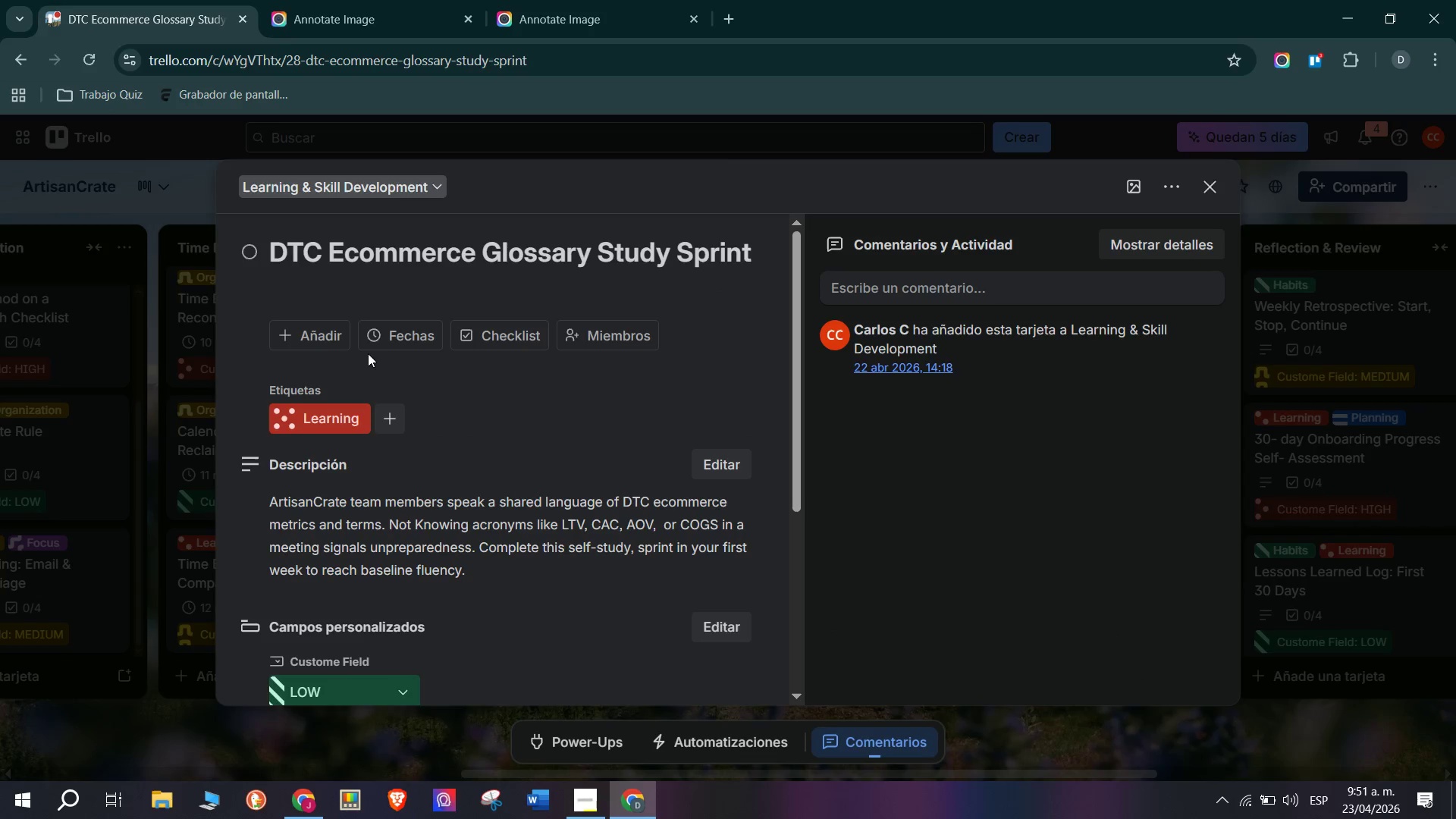 
left_click([396, 333])
 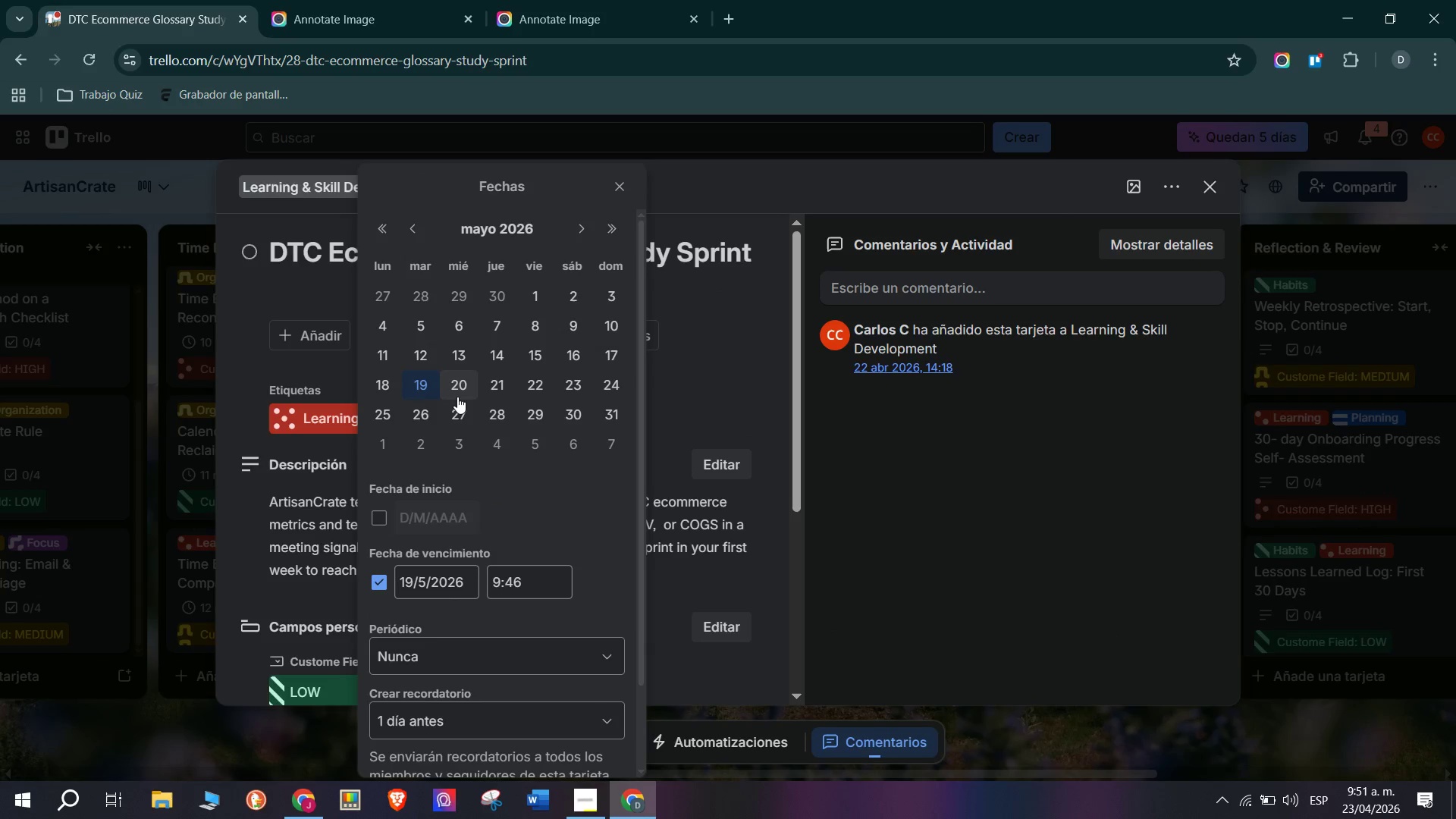 
left_click([472, 384])
 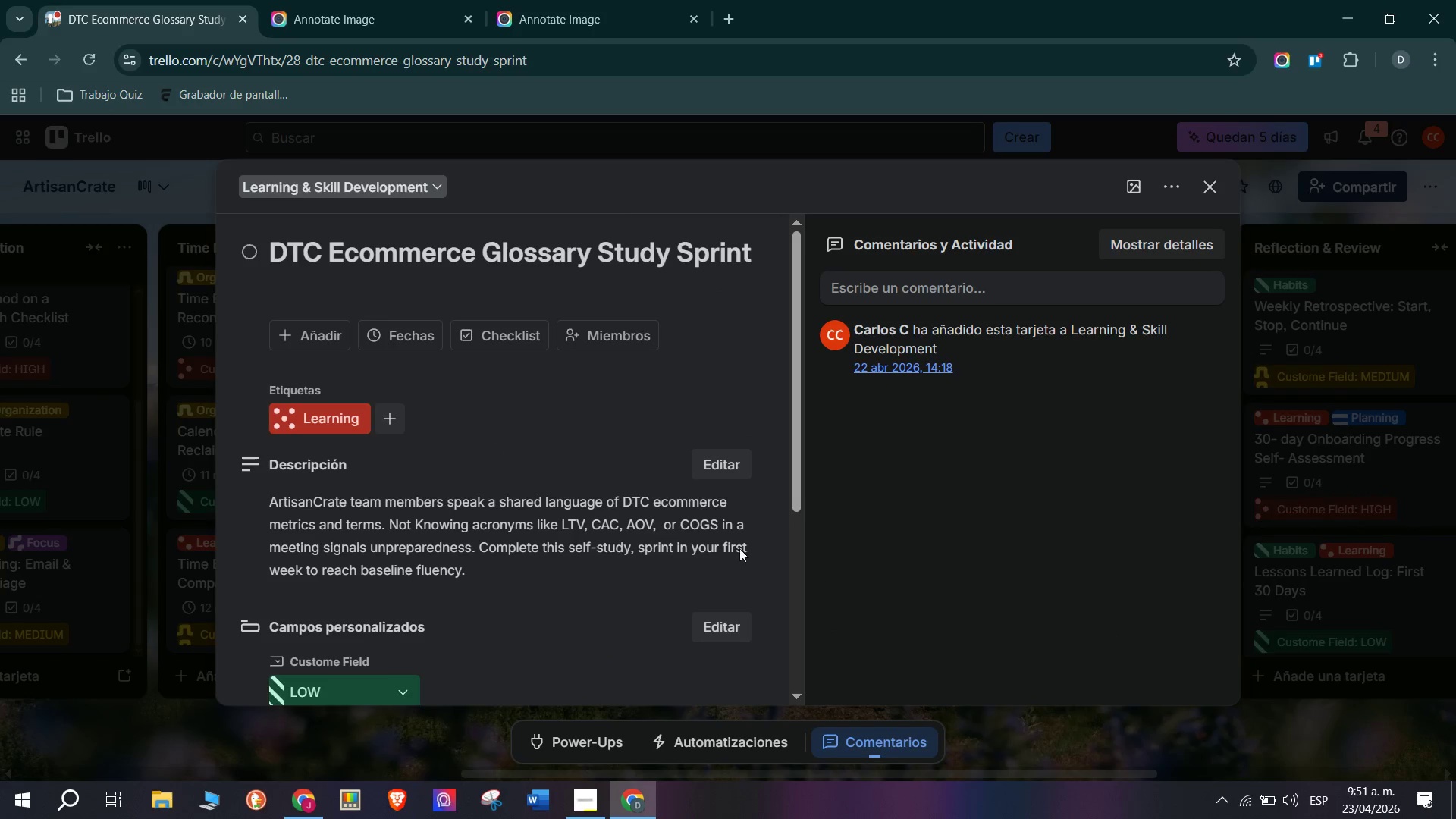 
left_click([182, 549])
 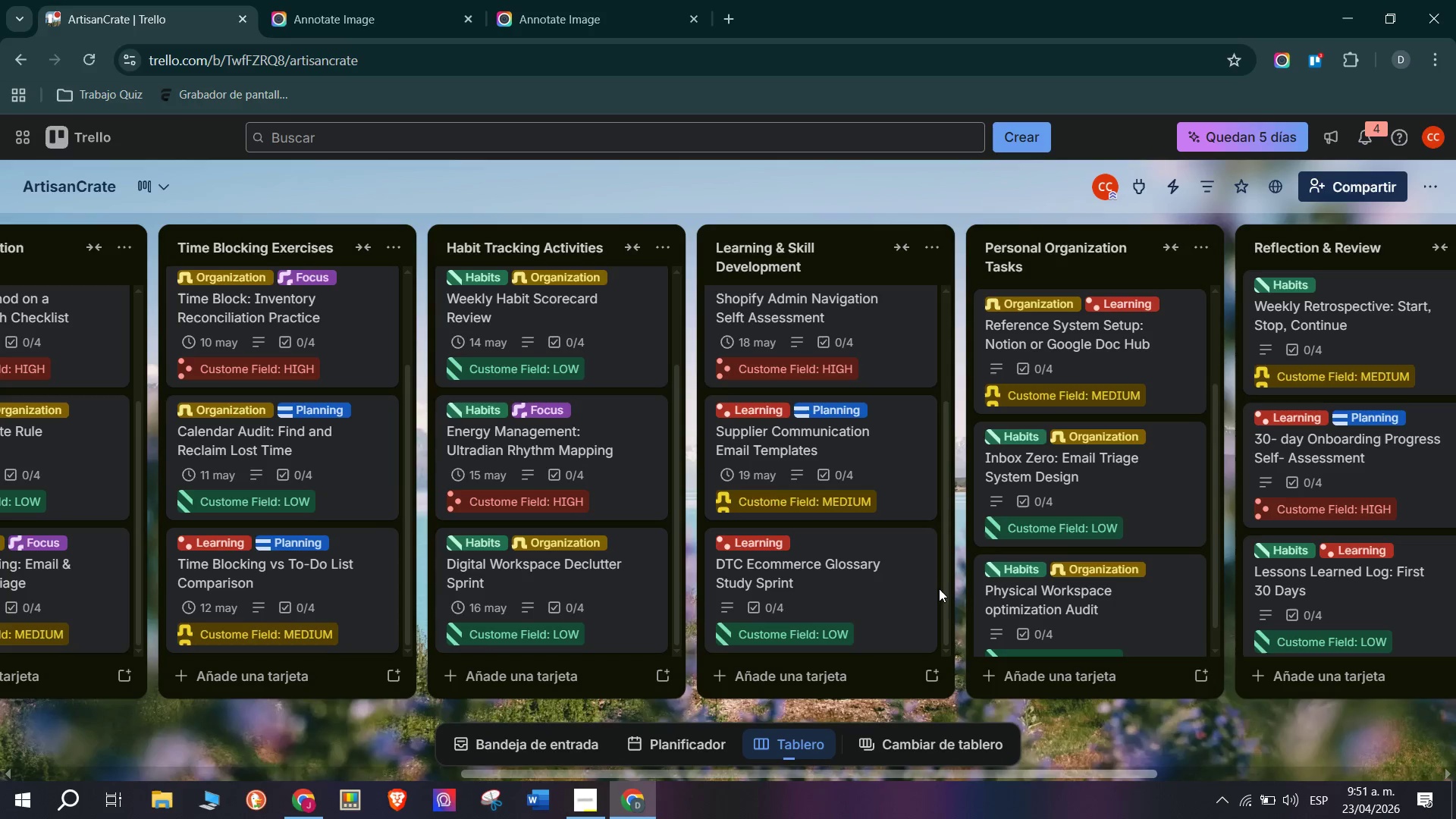 
scroll: coordinate [226, 610], scroll_direction: down, amount: 4.0
 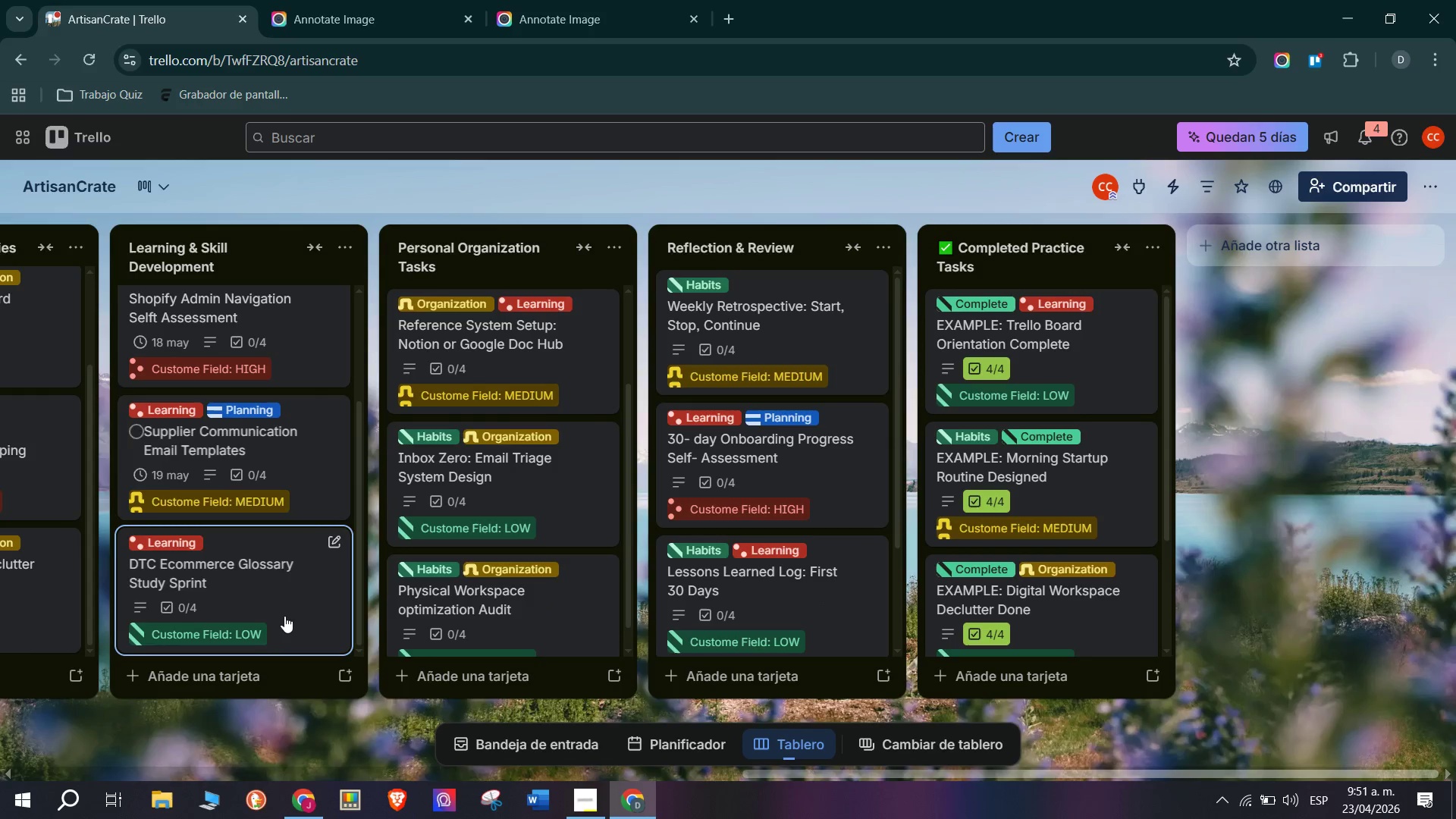 
left_click([283, 623])
 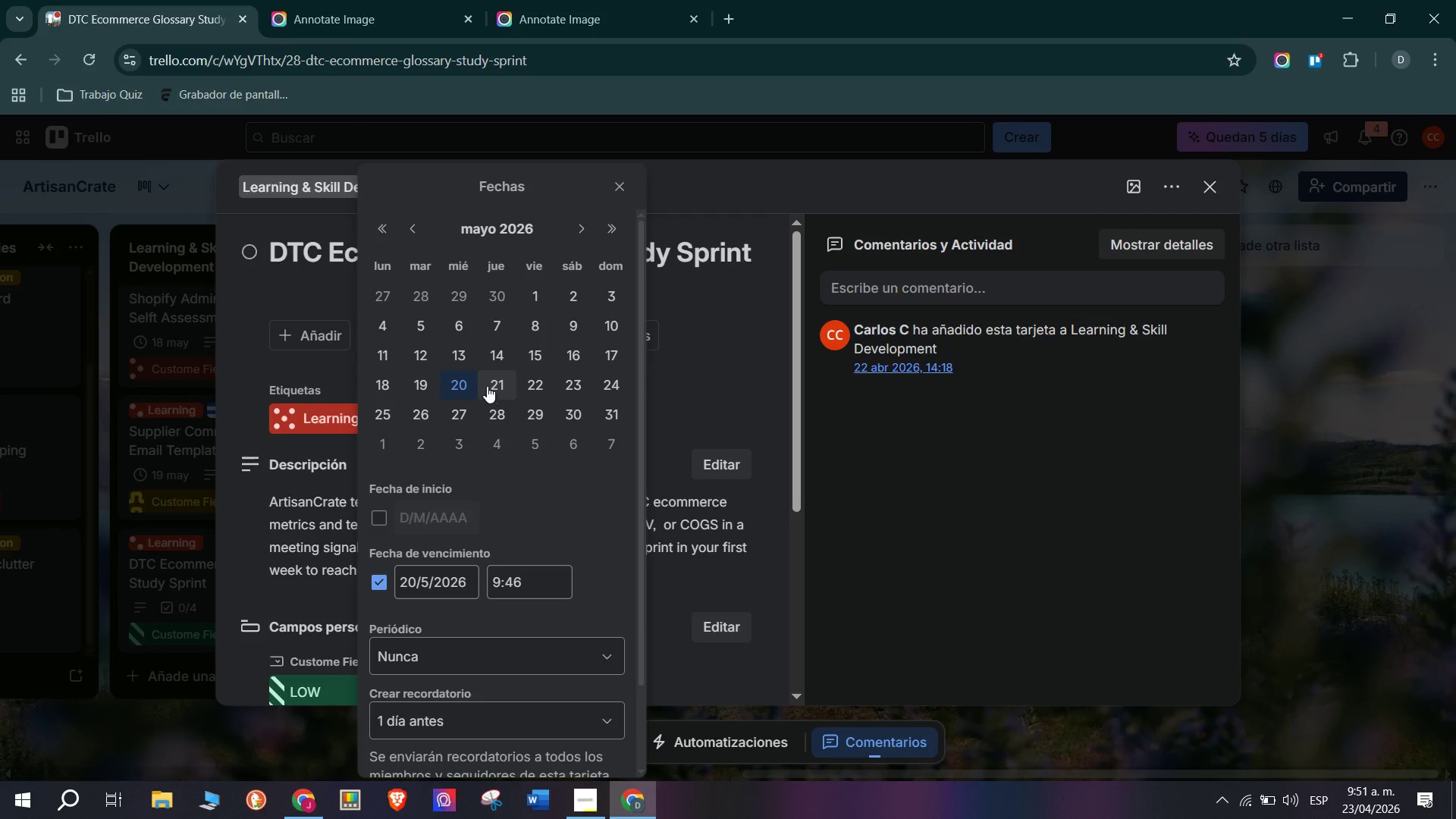 
scroll: coordinate [455, 684], scroll_direction: down, amount: 7.0
 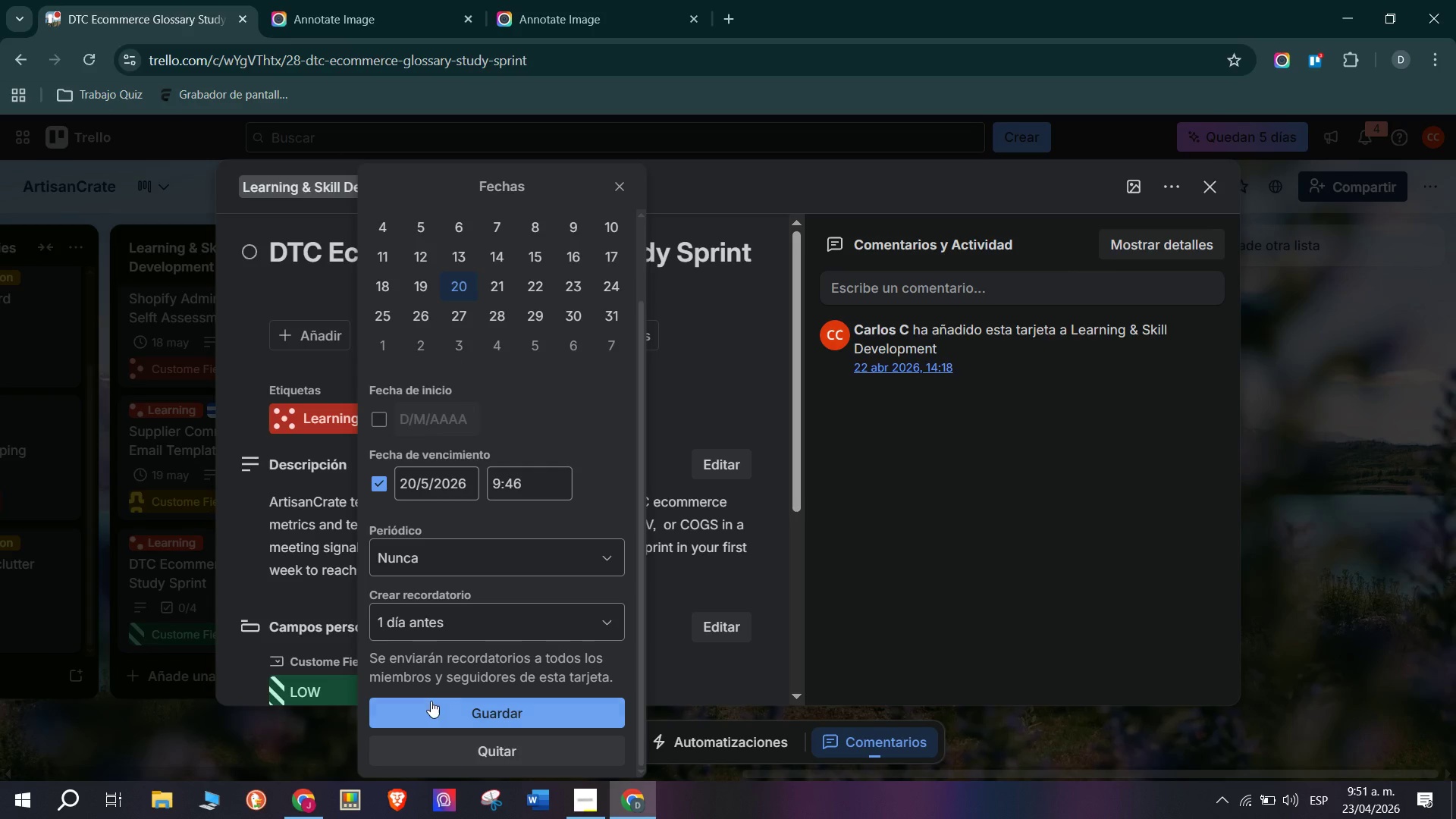 
left_click([431, 705])
 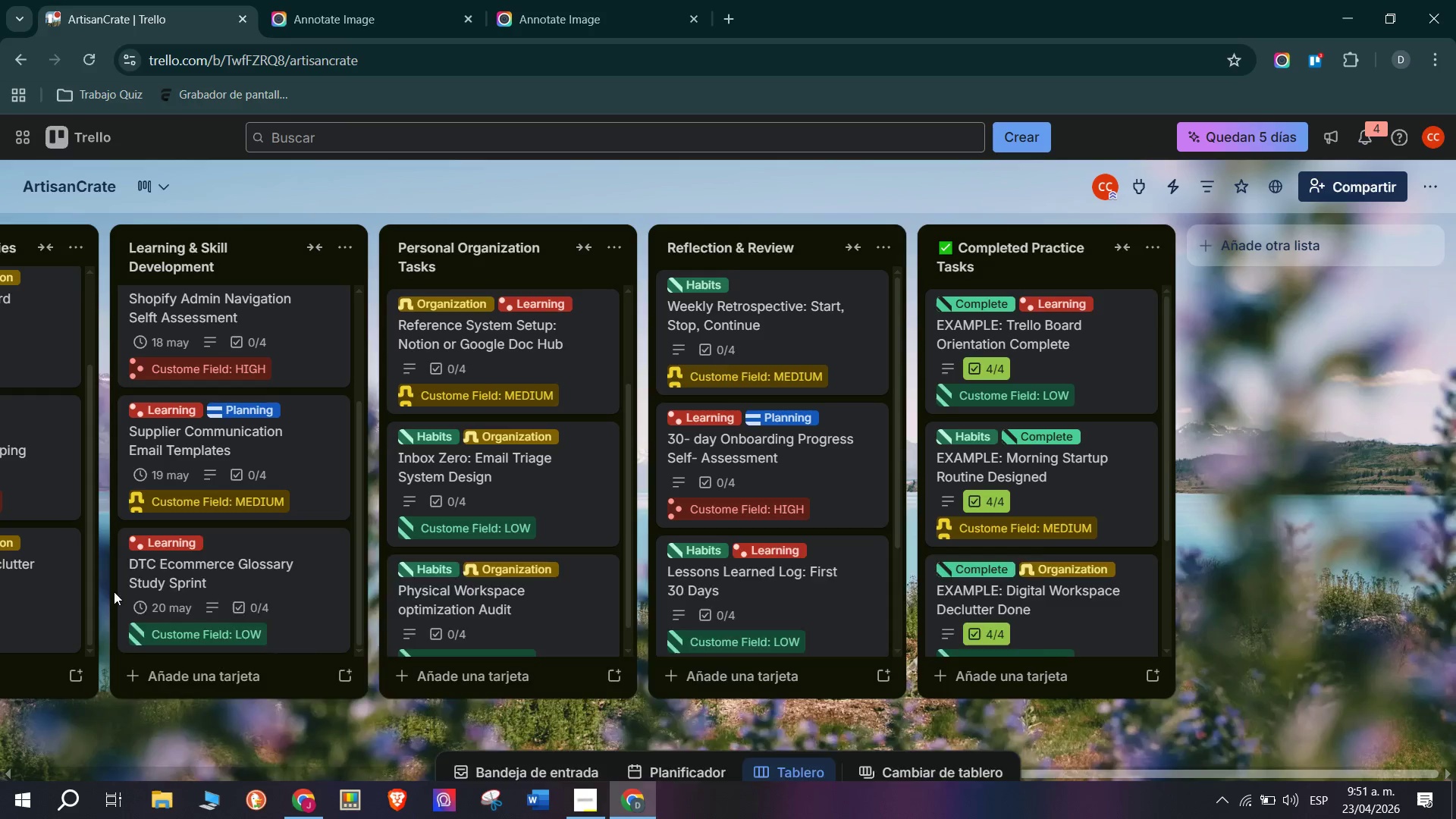 
scroll: coordinate [259, 563], scroll_direction: down, amount: 3.0
 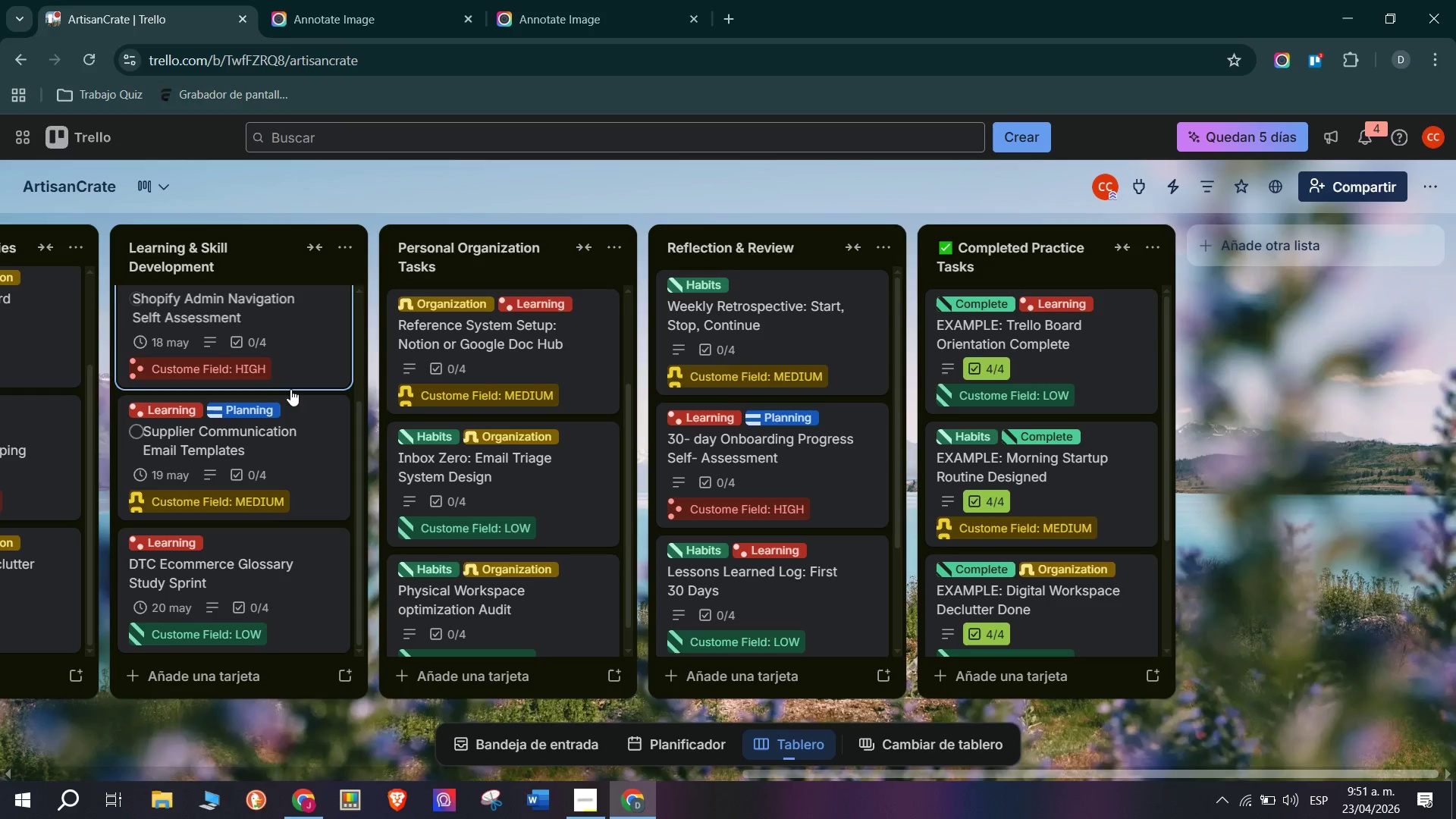 
left_click([569, 337])
 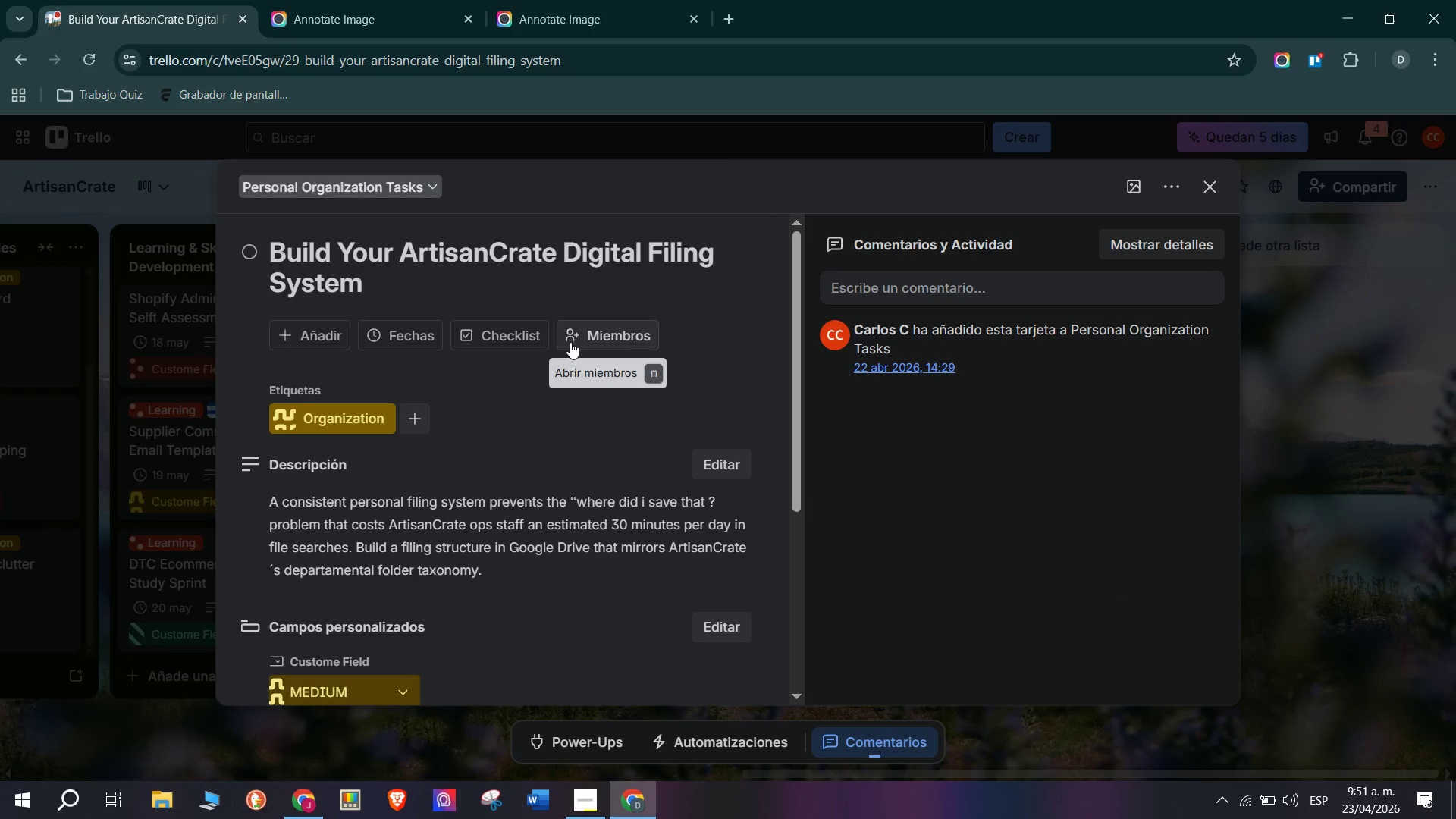 
scroll: coordinate [551, 397], scroll_direction: up, amount: 10.0
 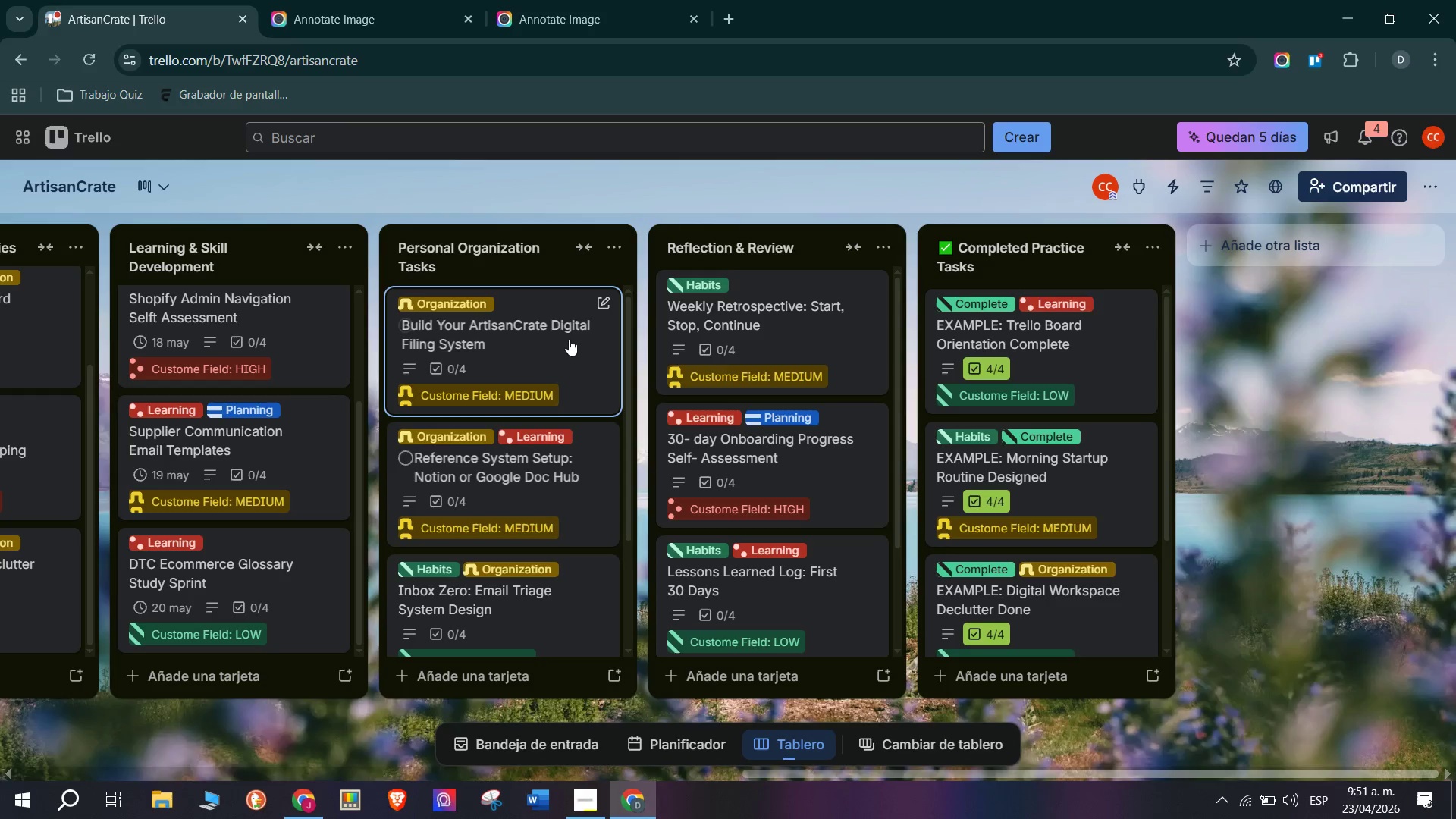 
left_click([406, 328])
 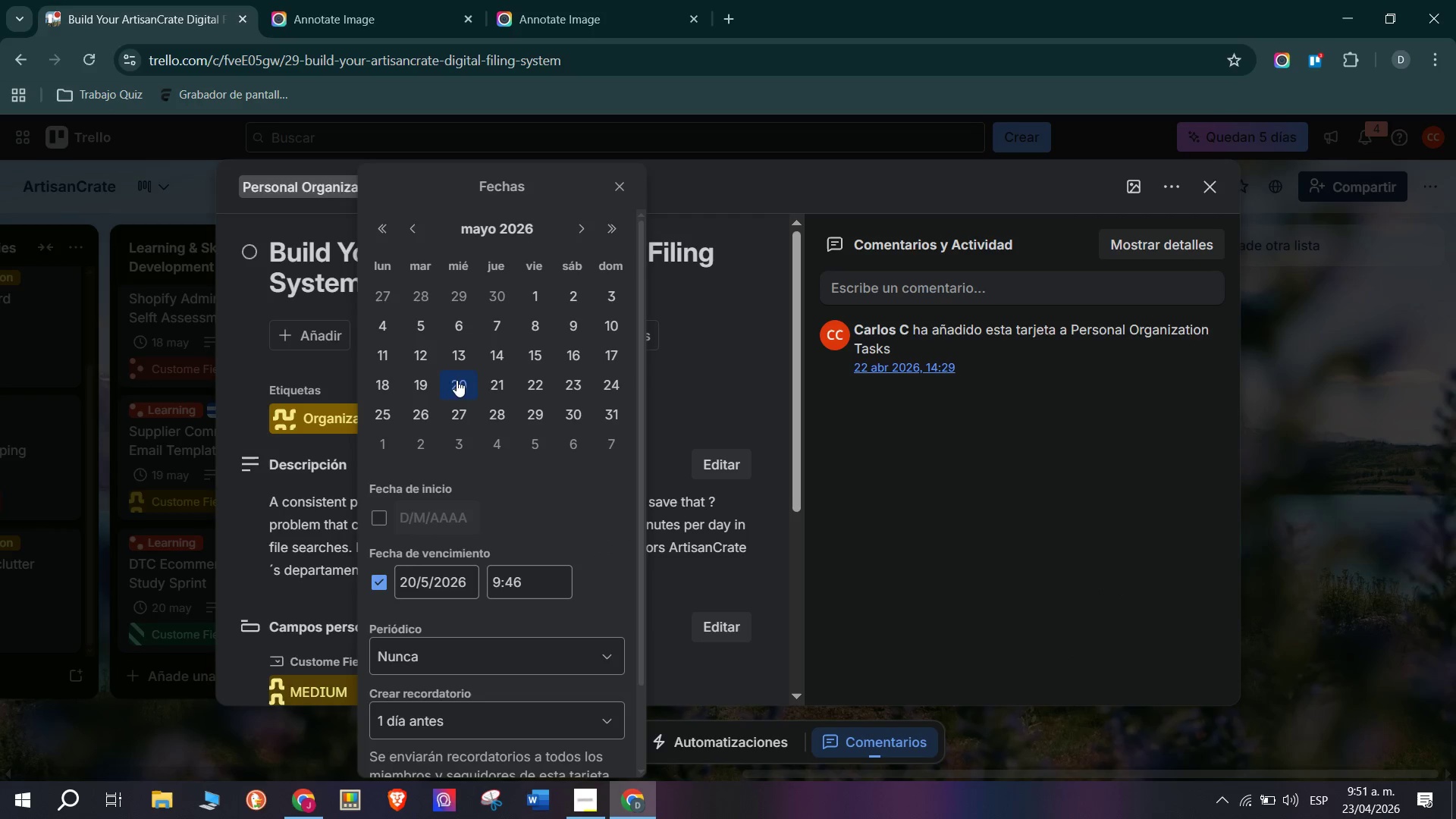 
left_click([492, 389])
 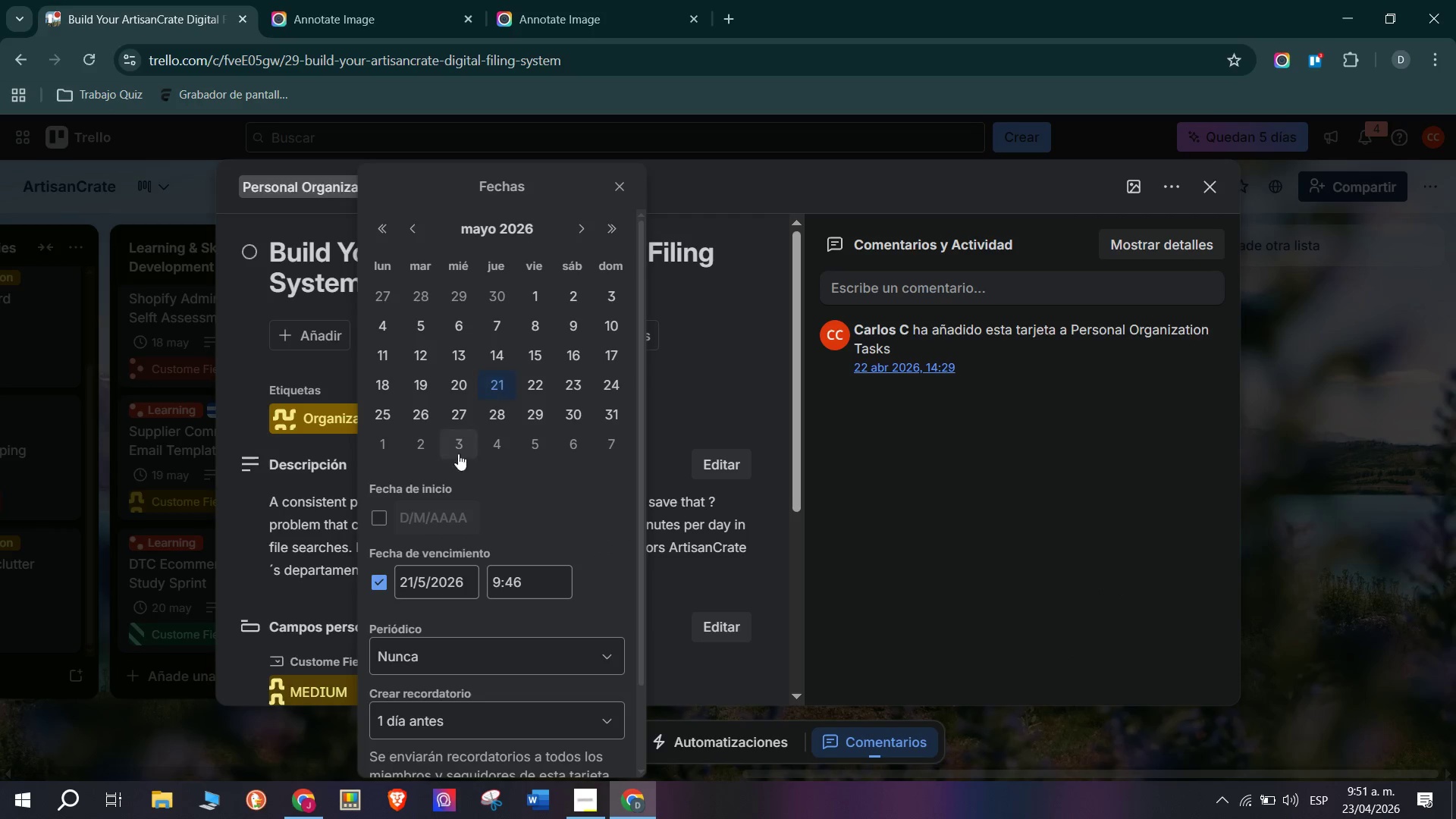 
scroll: coordinate [417, 564], scroll_direction: down, amount: 4.0
 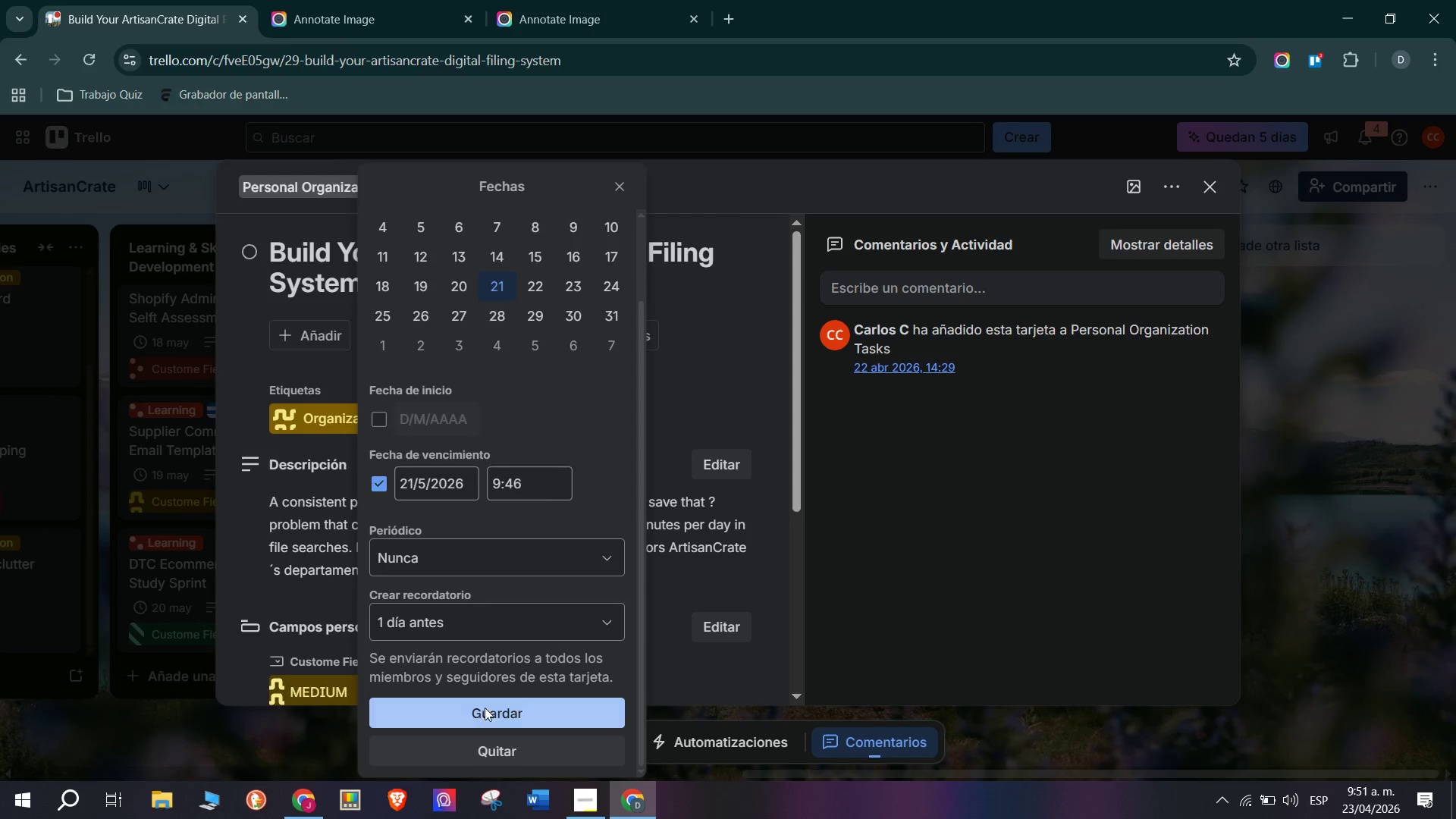 
double_click([91, 611])
 